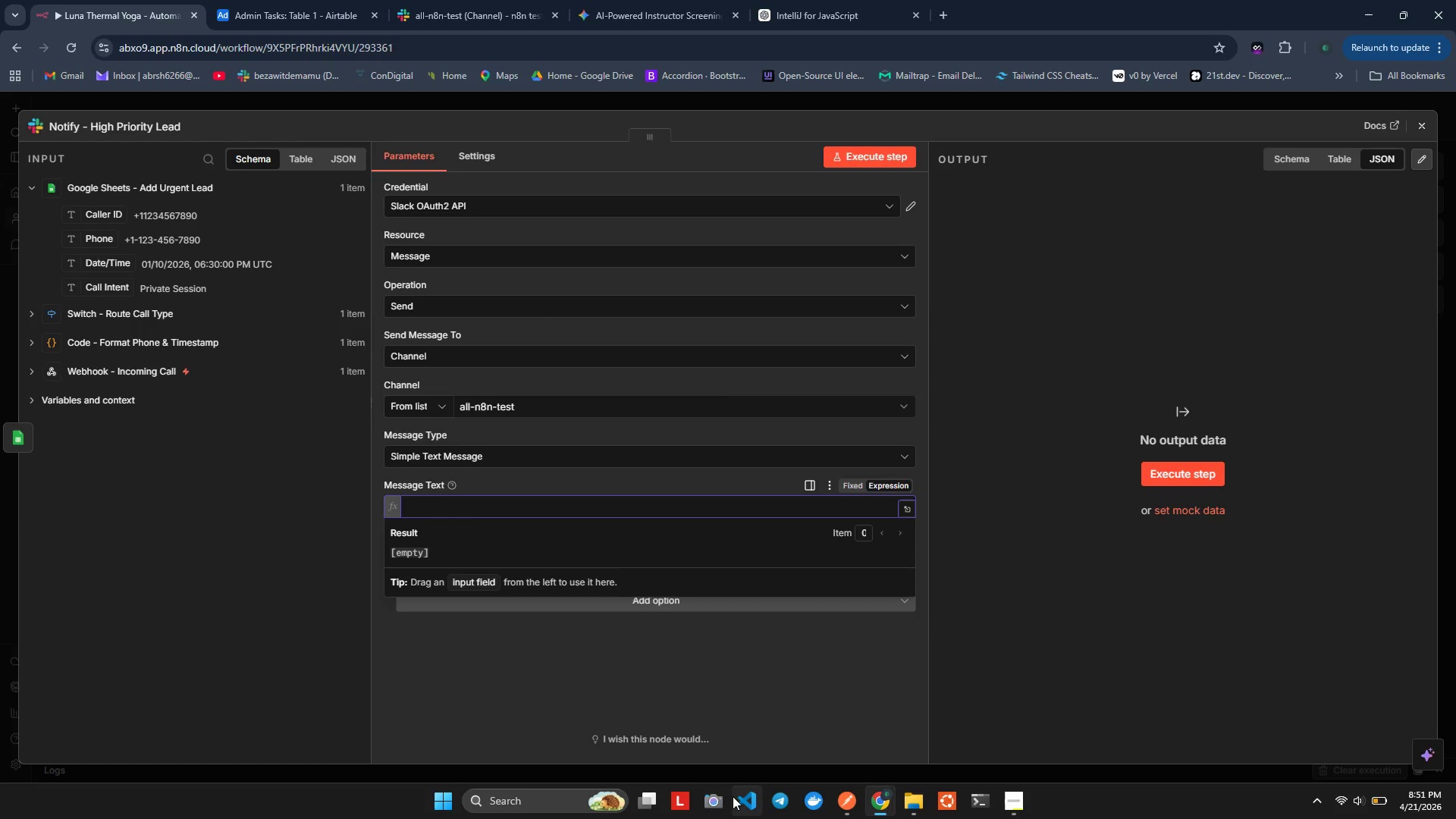 
right_click([735, 795])
 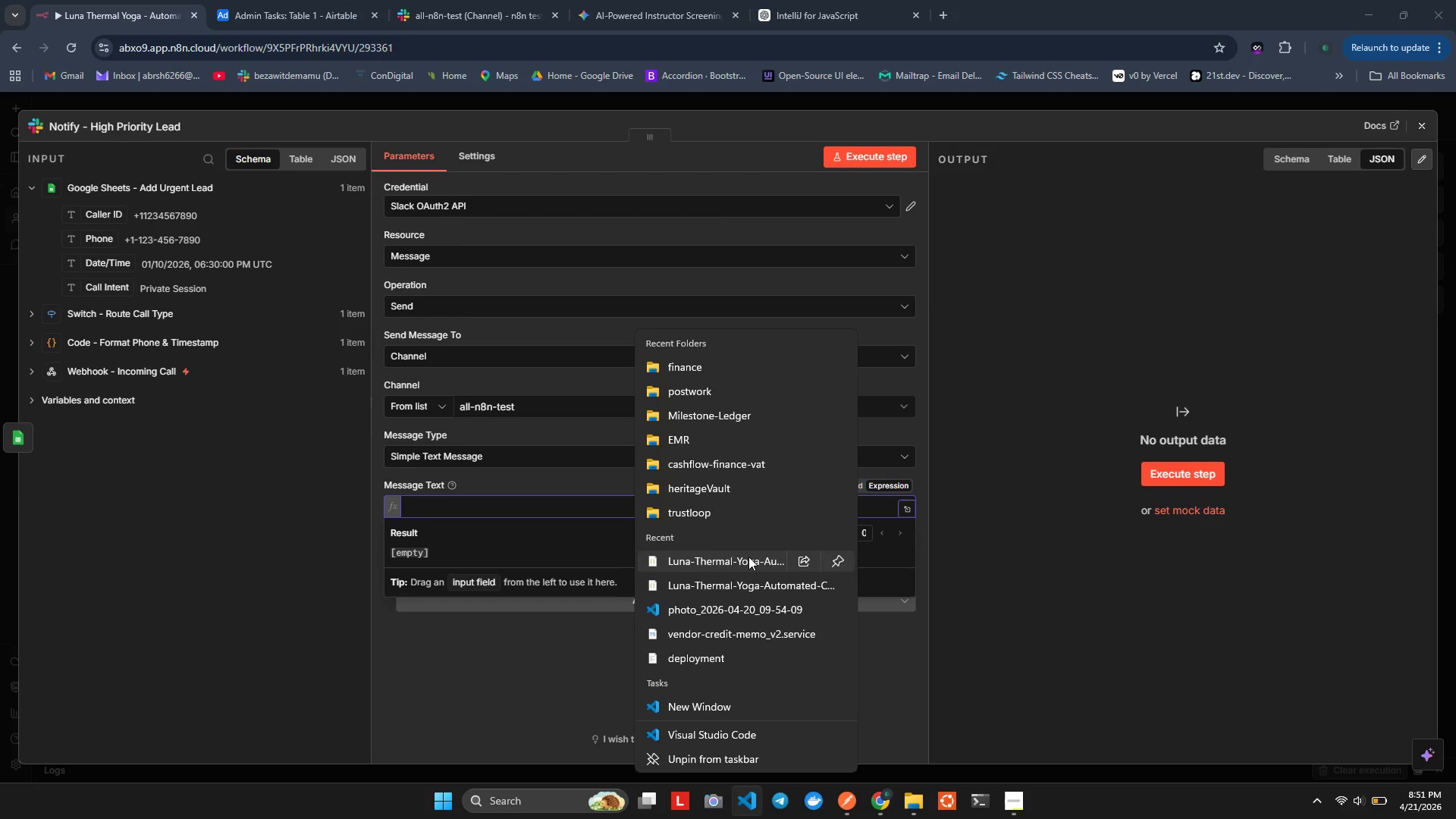 
left_click([678, 392])
 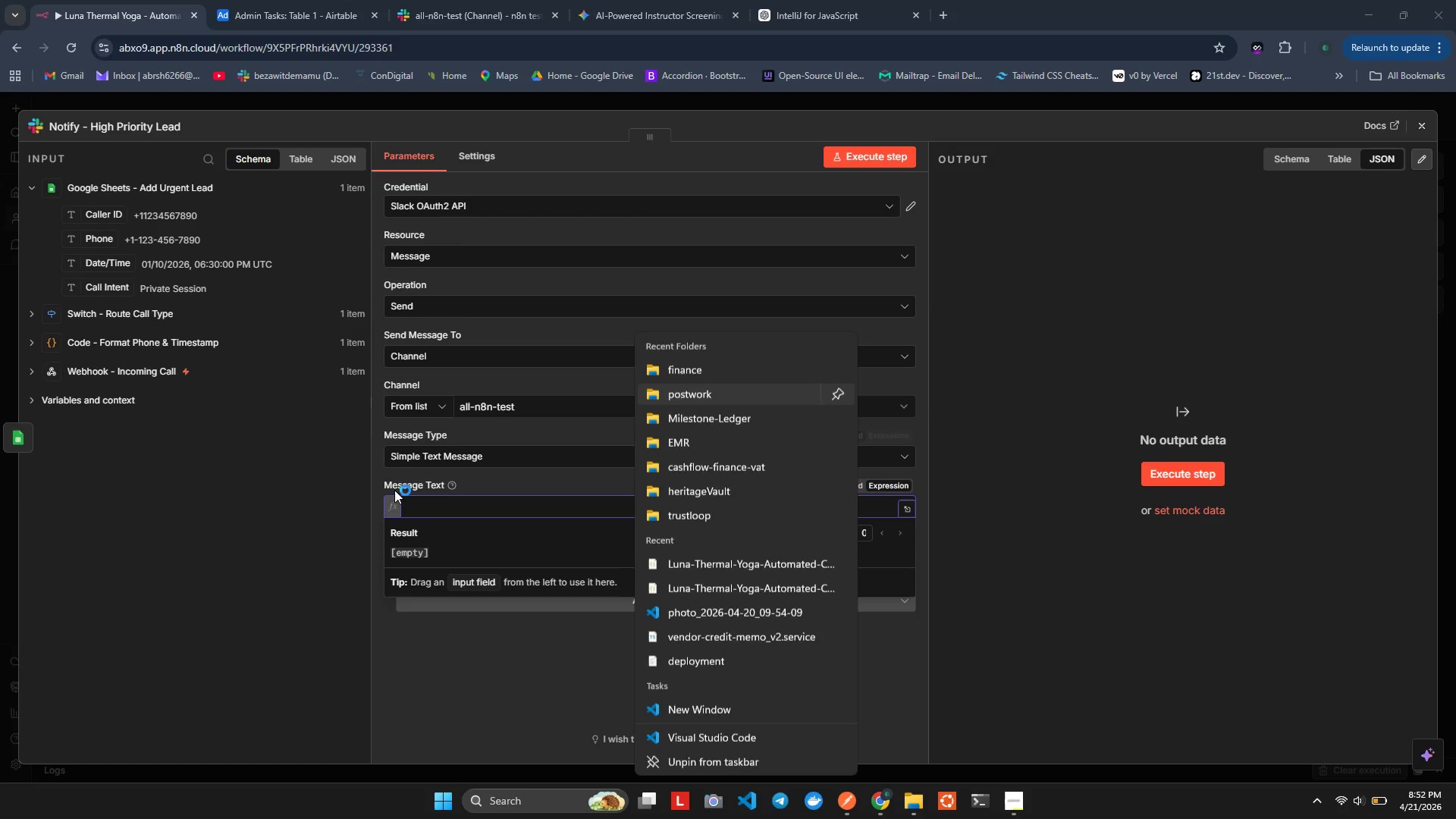 
left_click([240, 581])
 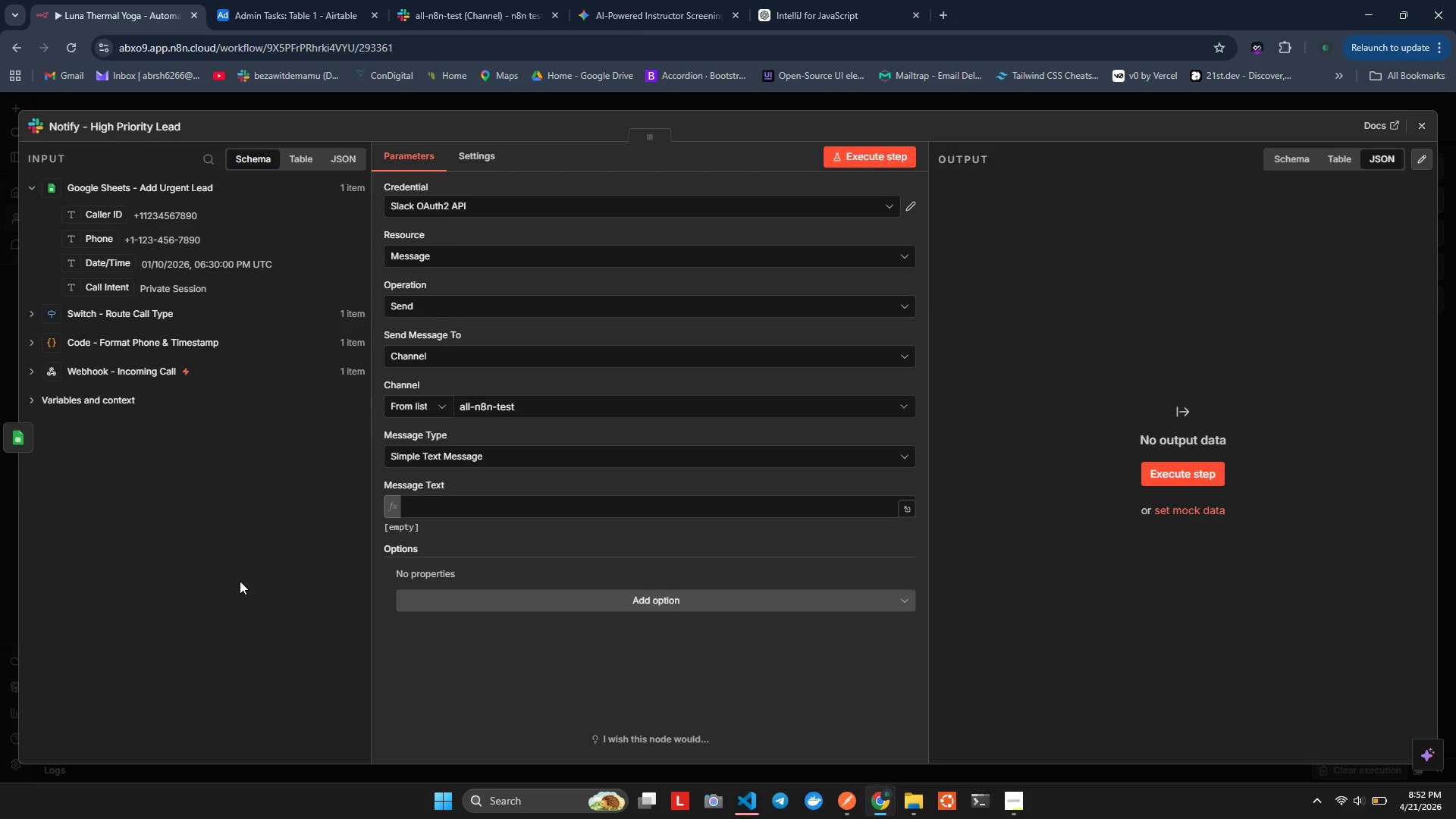 
key(Alt+AltLeft)
 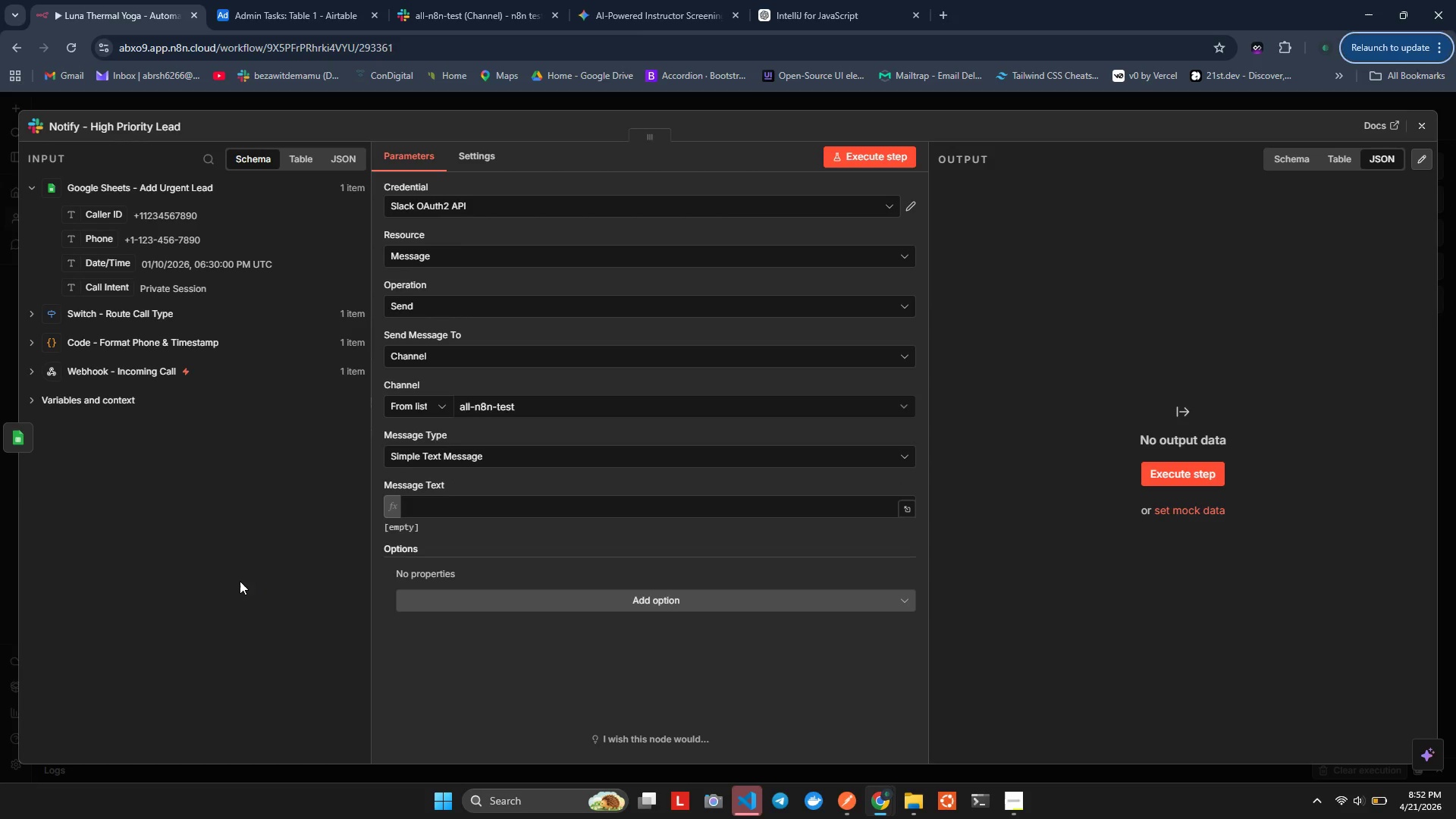 
left_click([240, 581])
 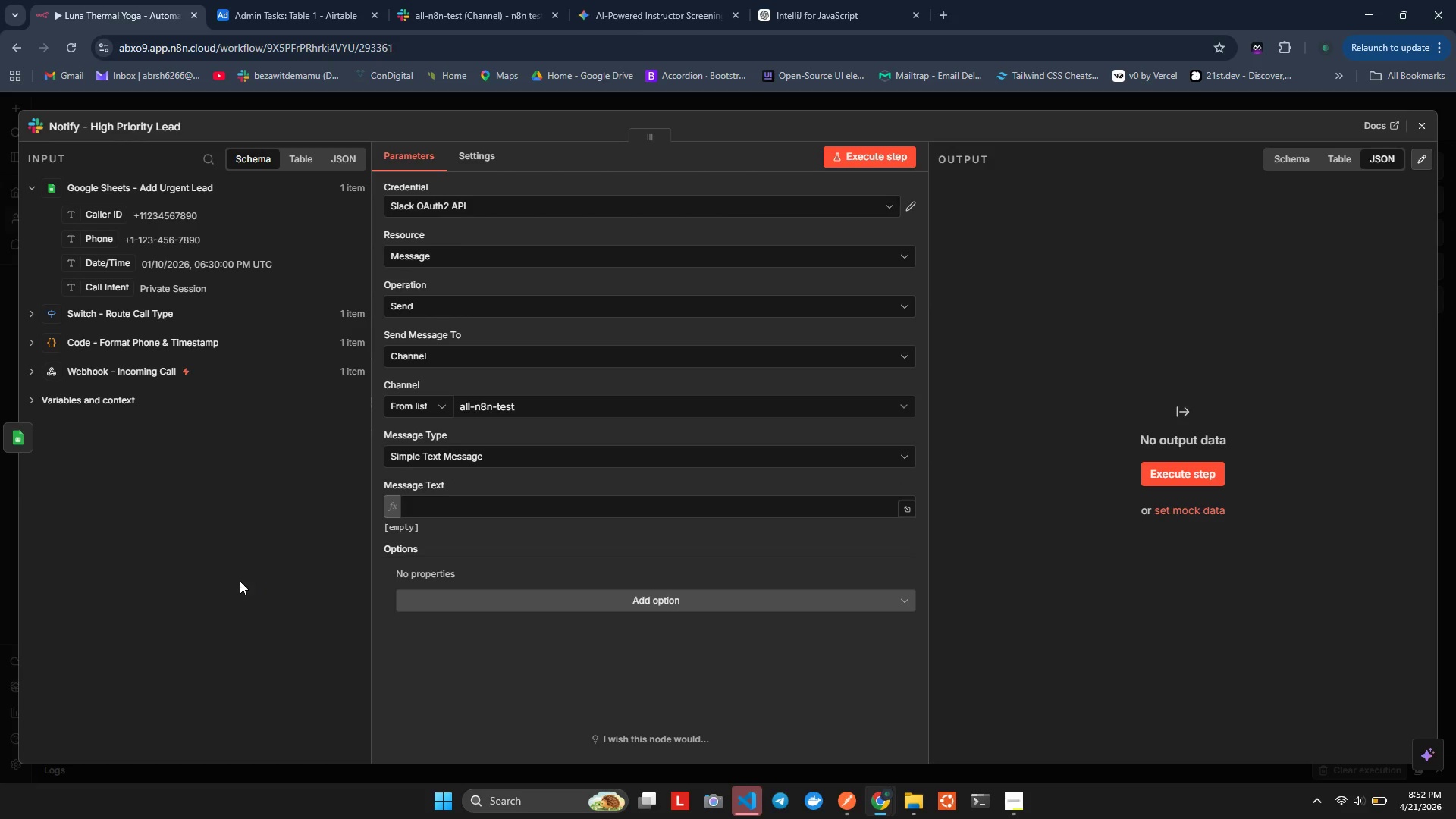 
left_click([240, 581])
 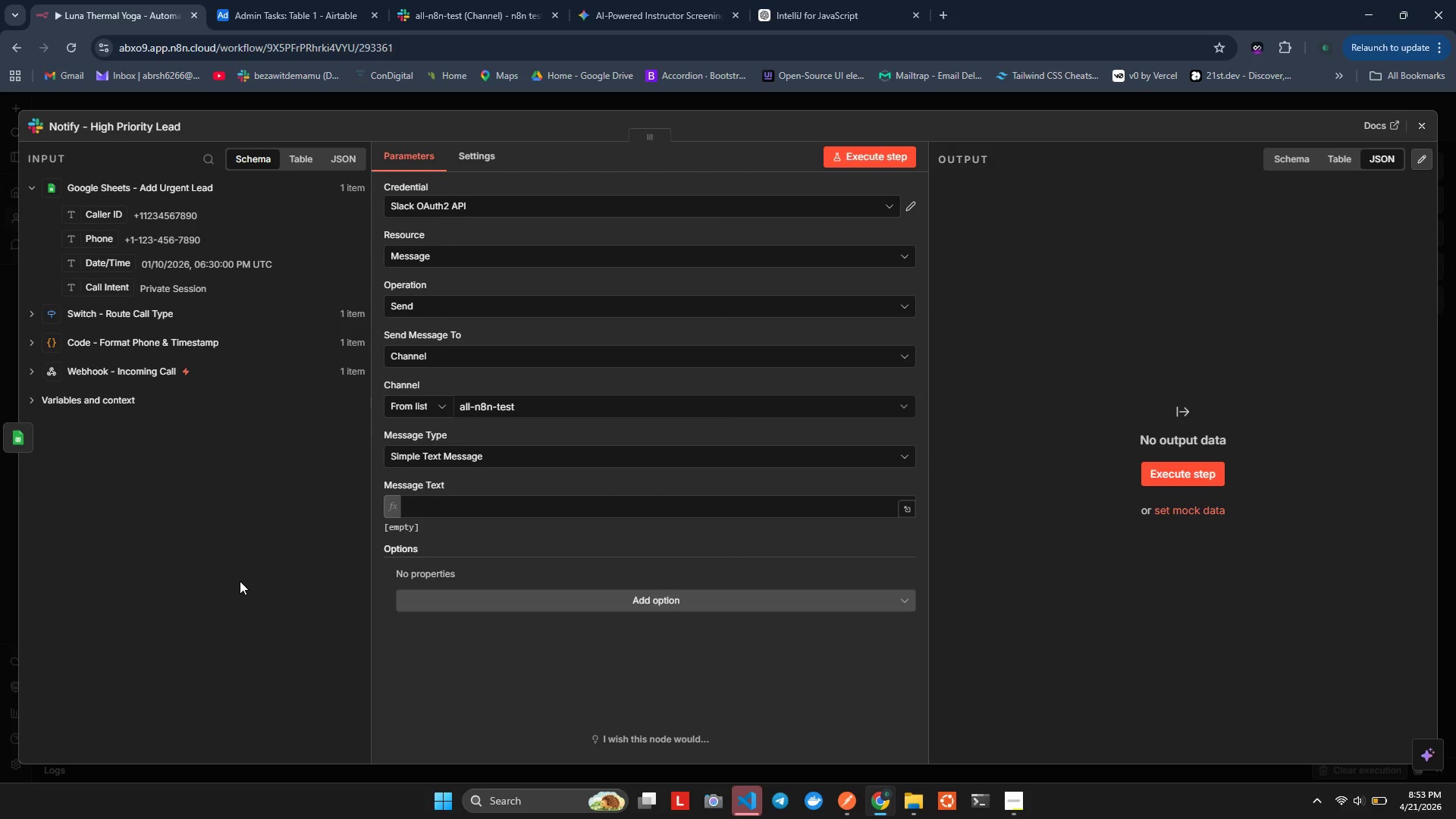 
wait(78.77)
 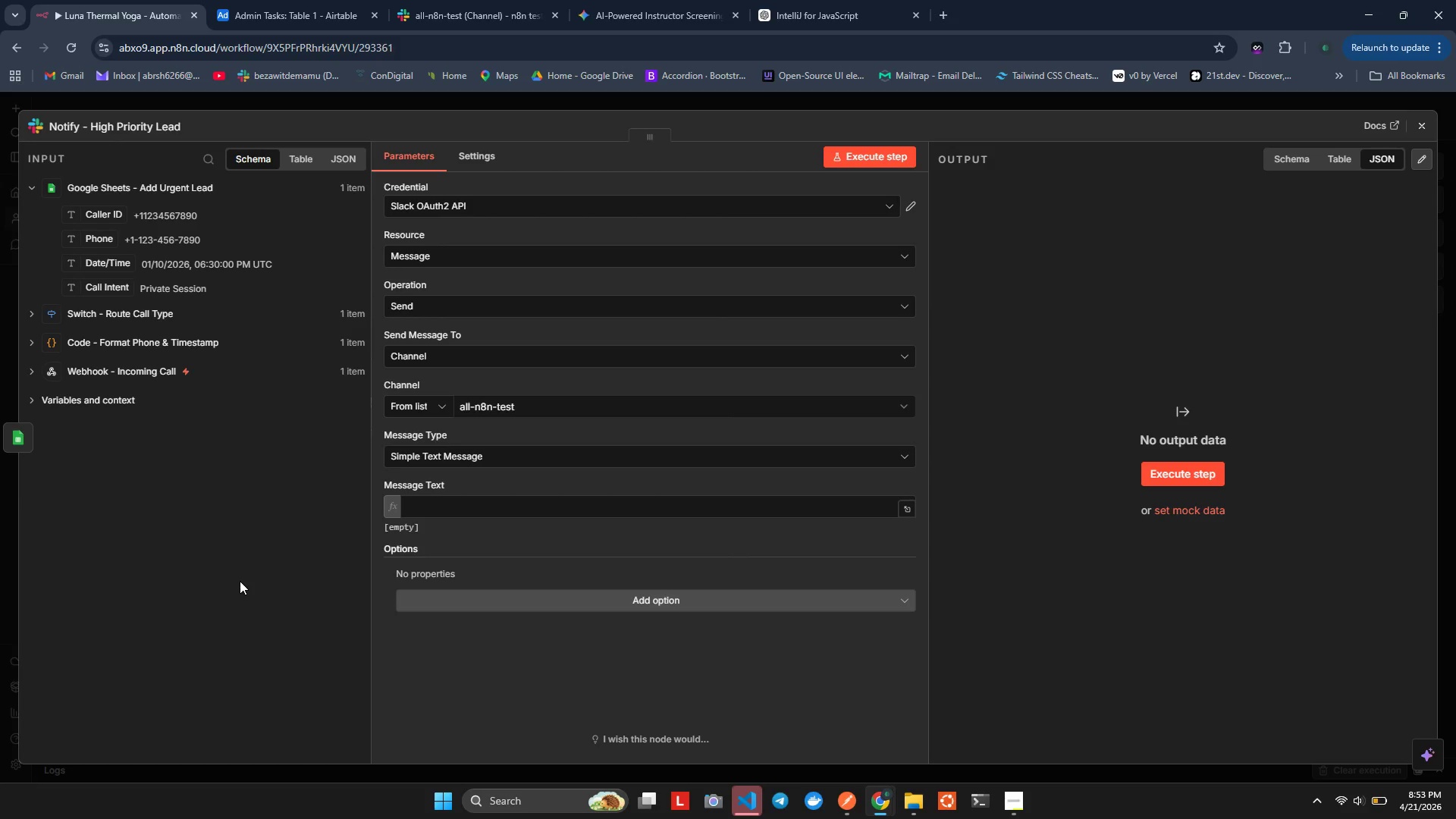 
key(Alt+Tab)
 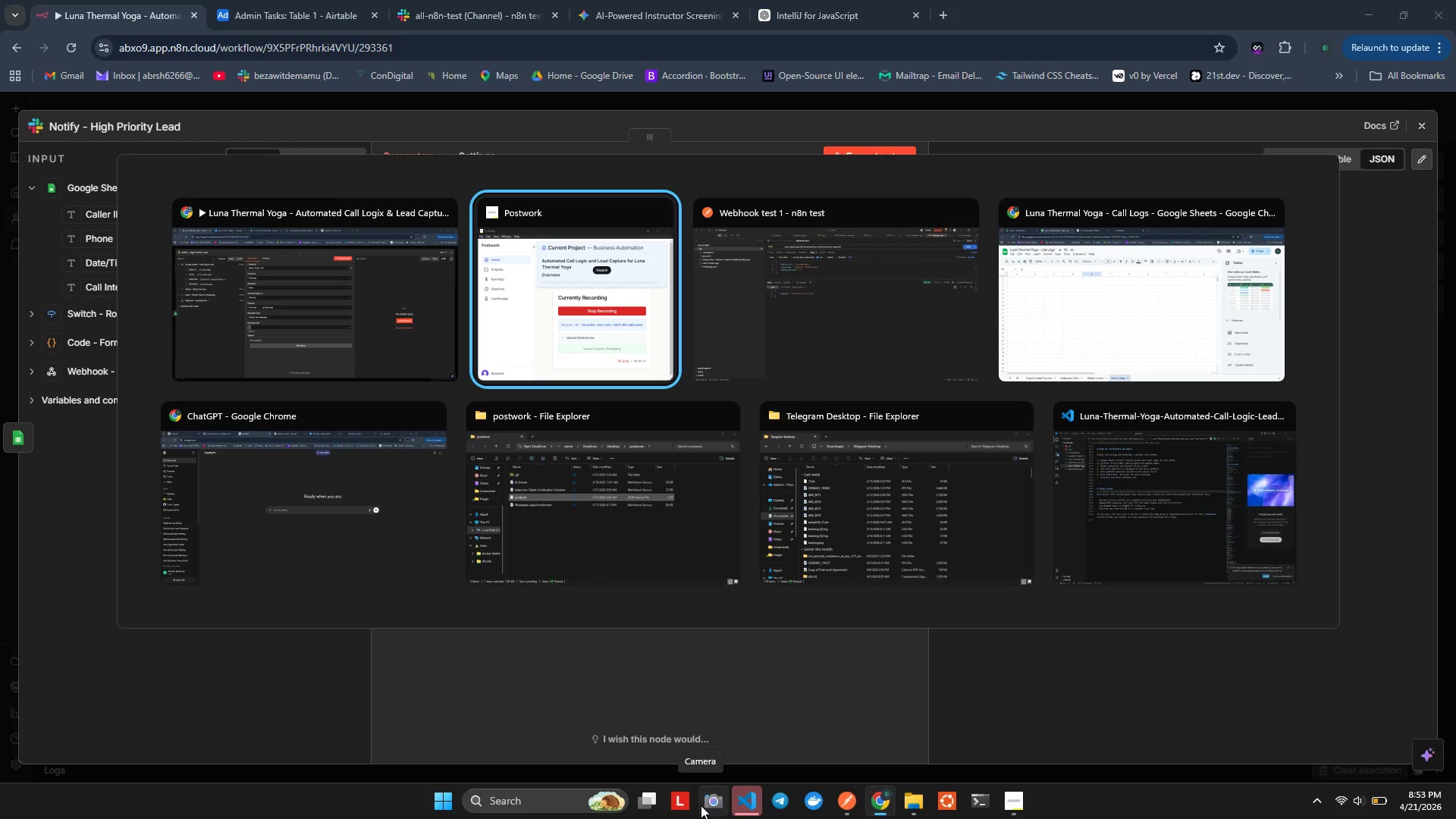 
key(Alt+Tab)
 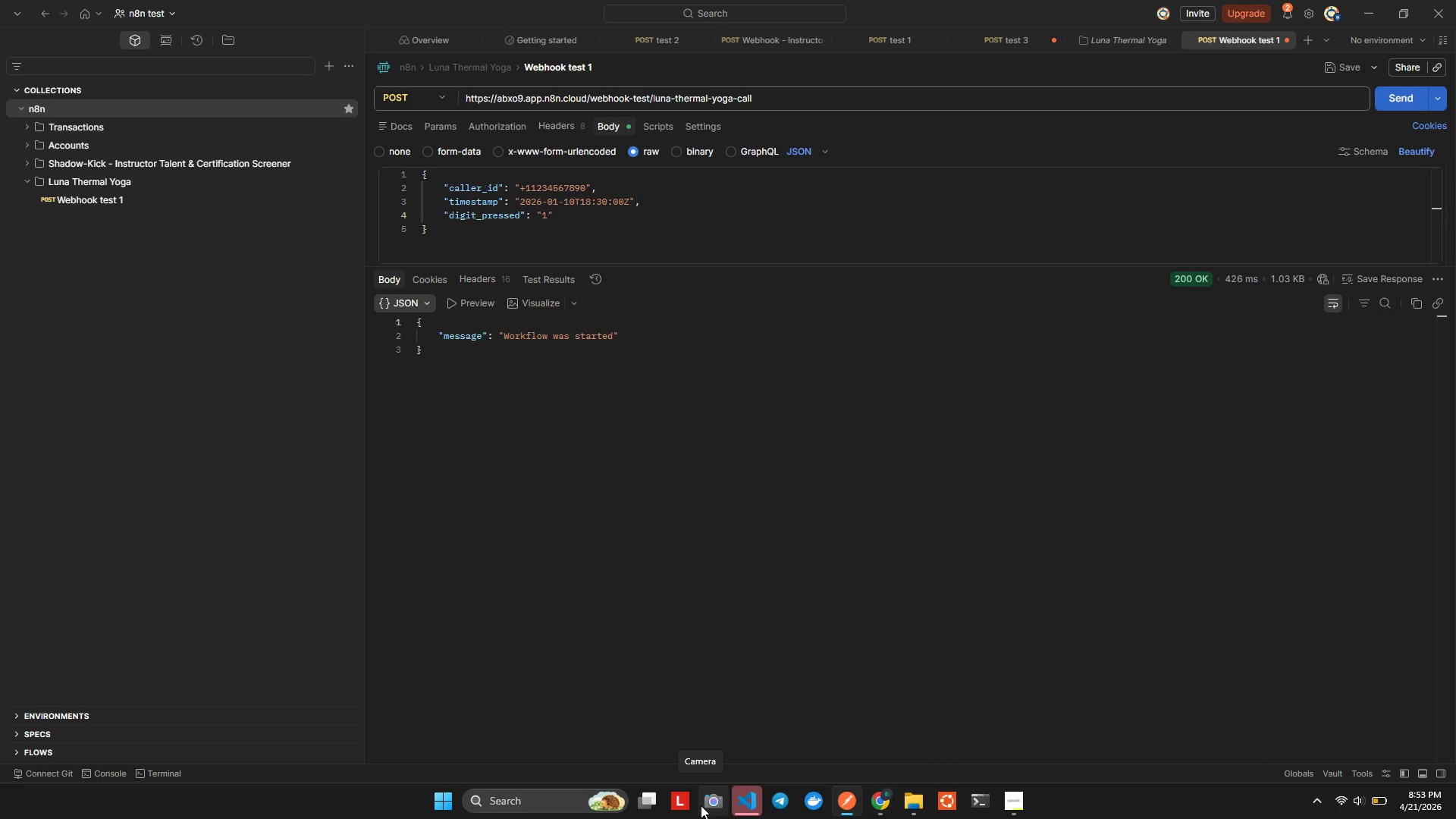 
key(Alt+Tab)
 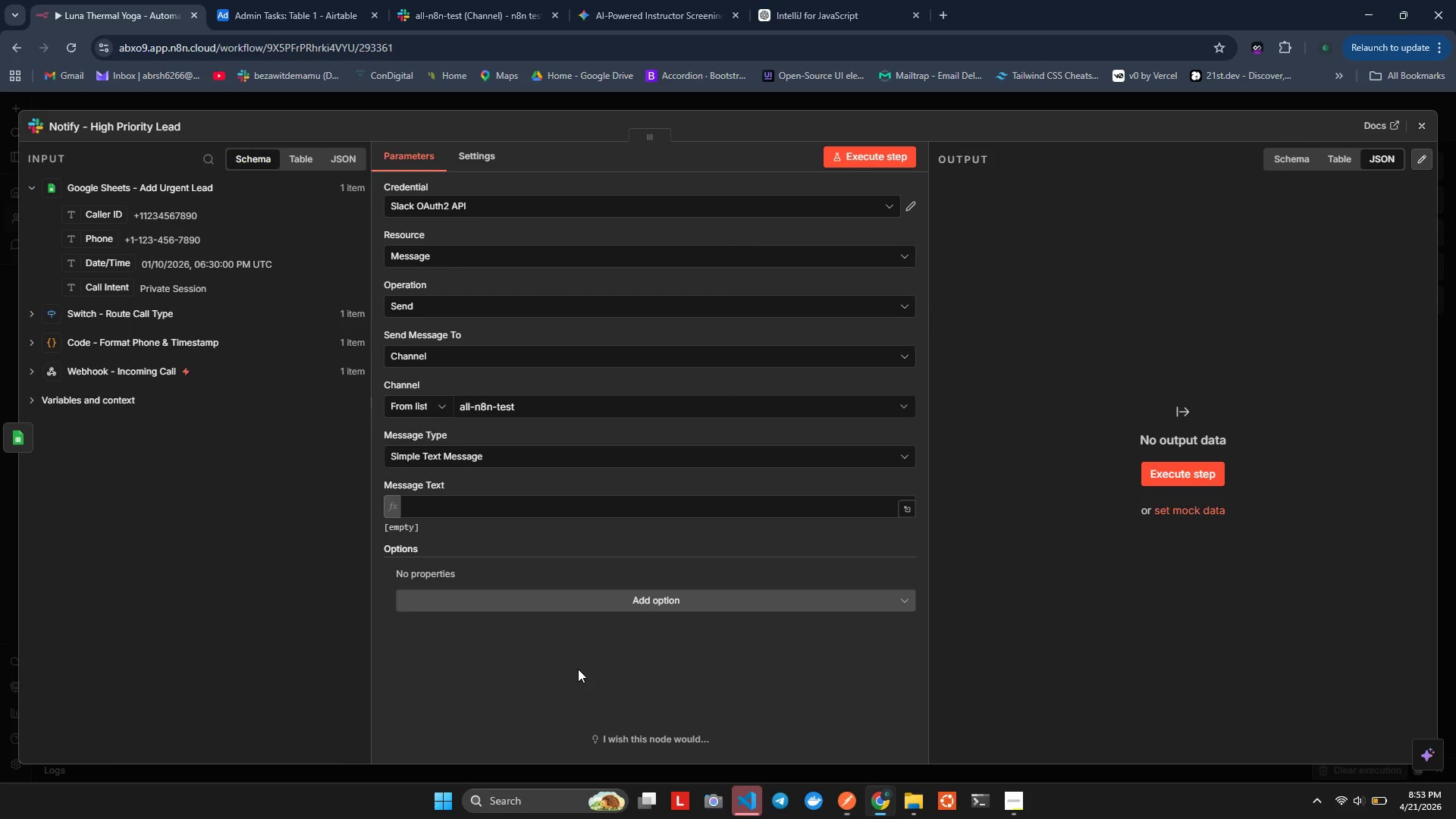 
key(Alt+Tab)
 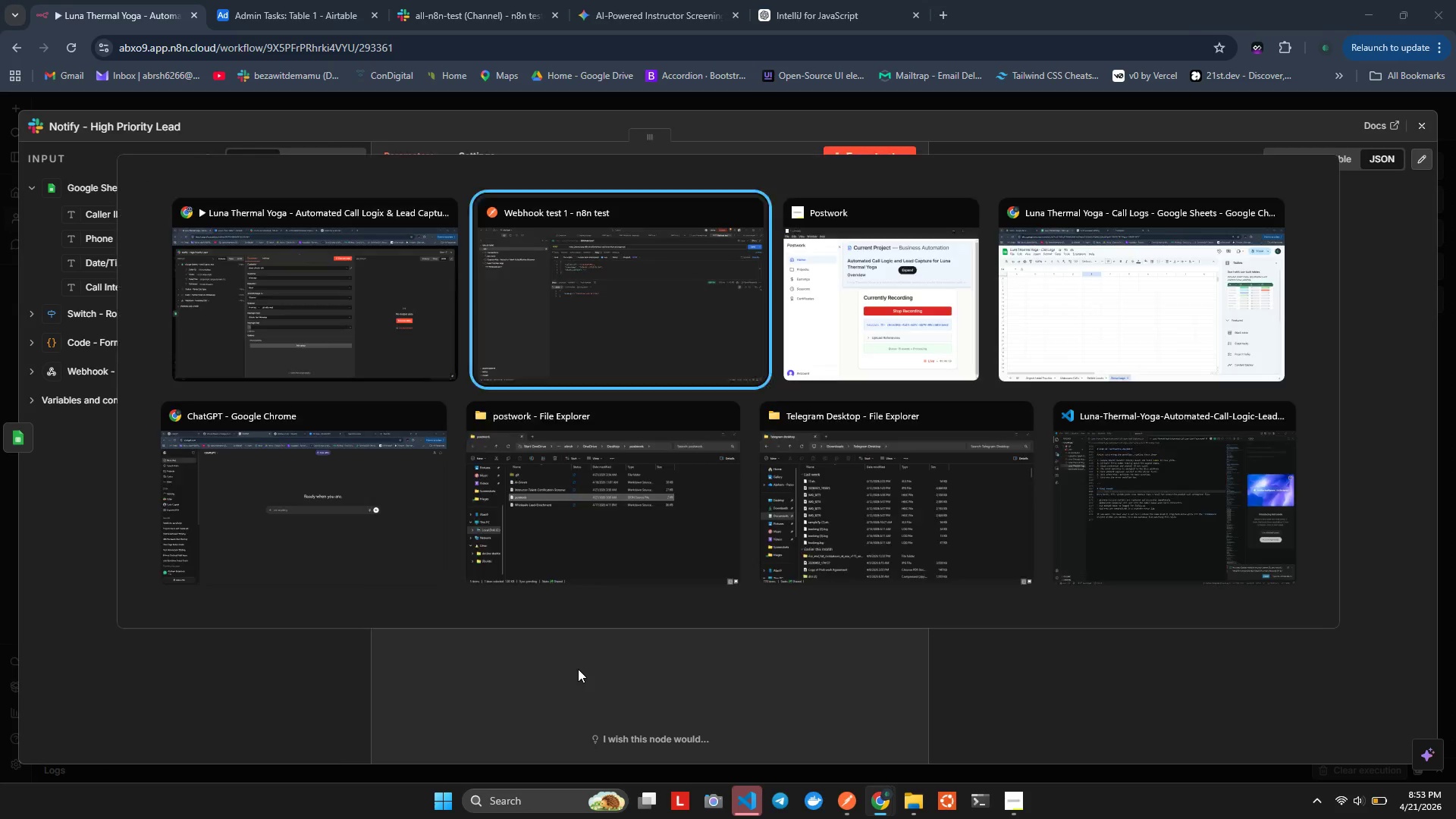 
key(Alt+Tab)
 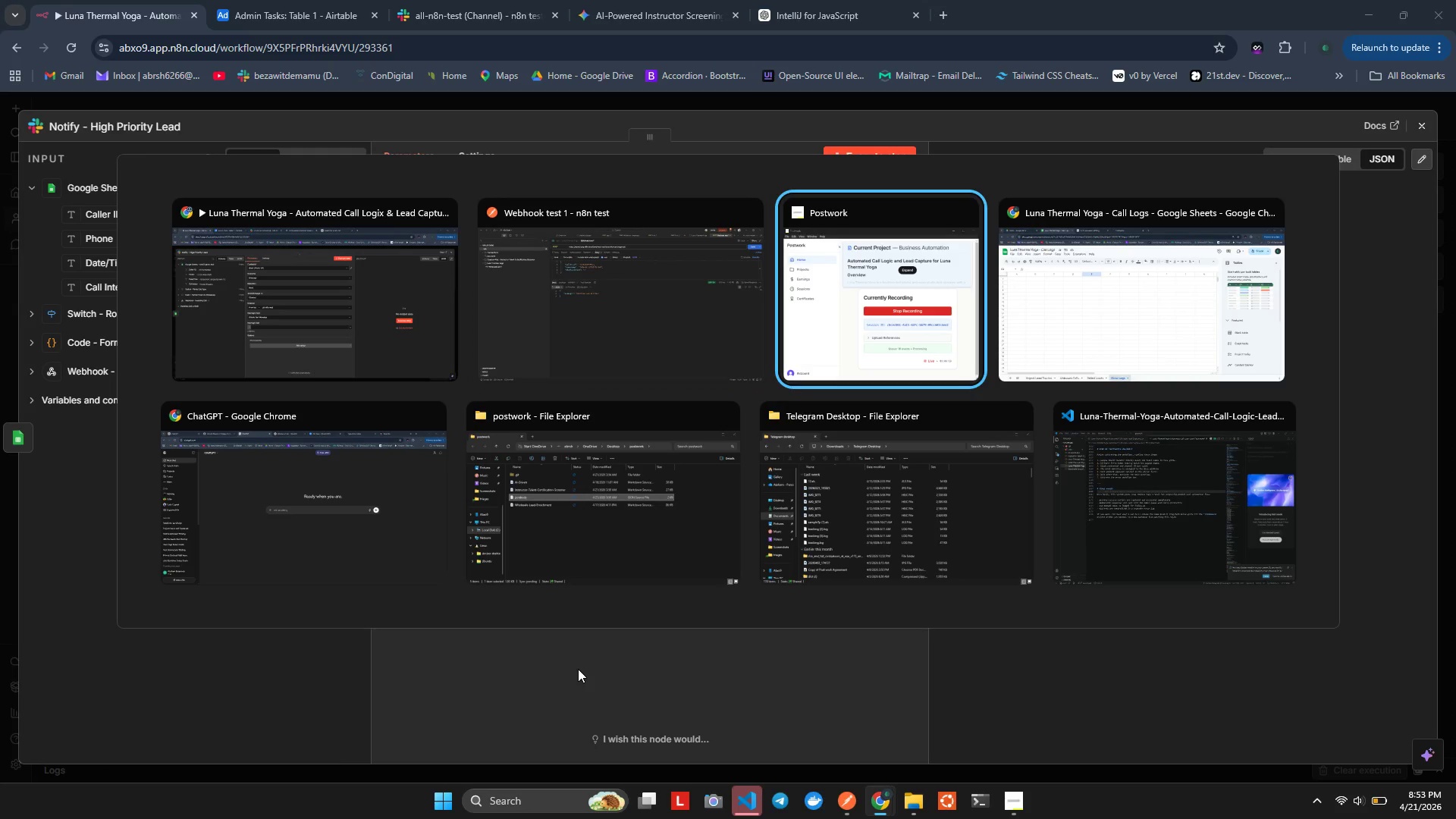 
key(Alt+Tab)
 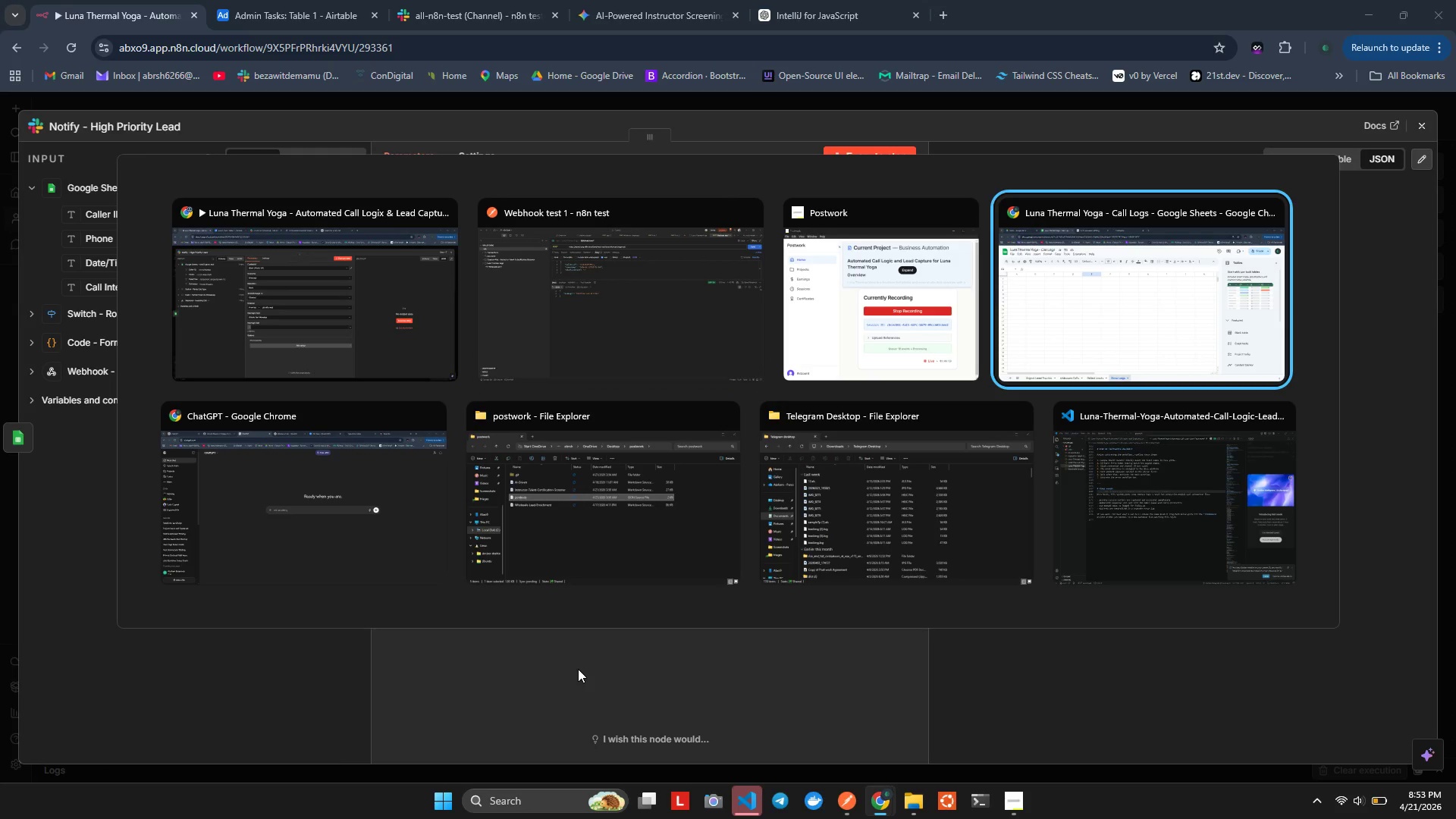 
key(Alt+Tab)
 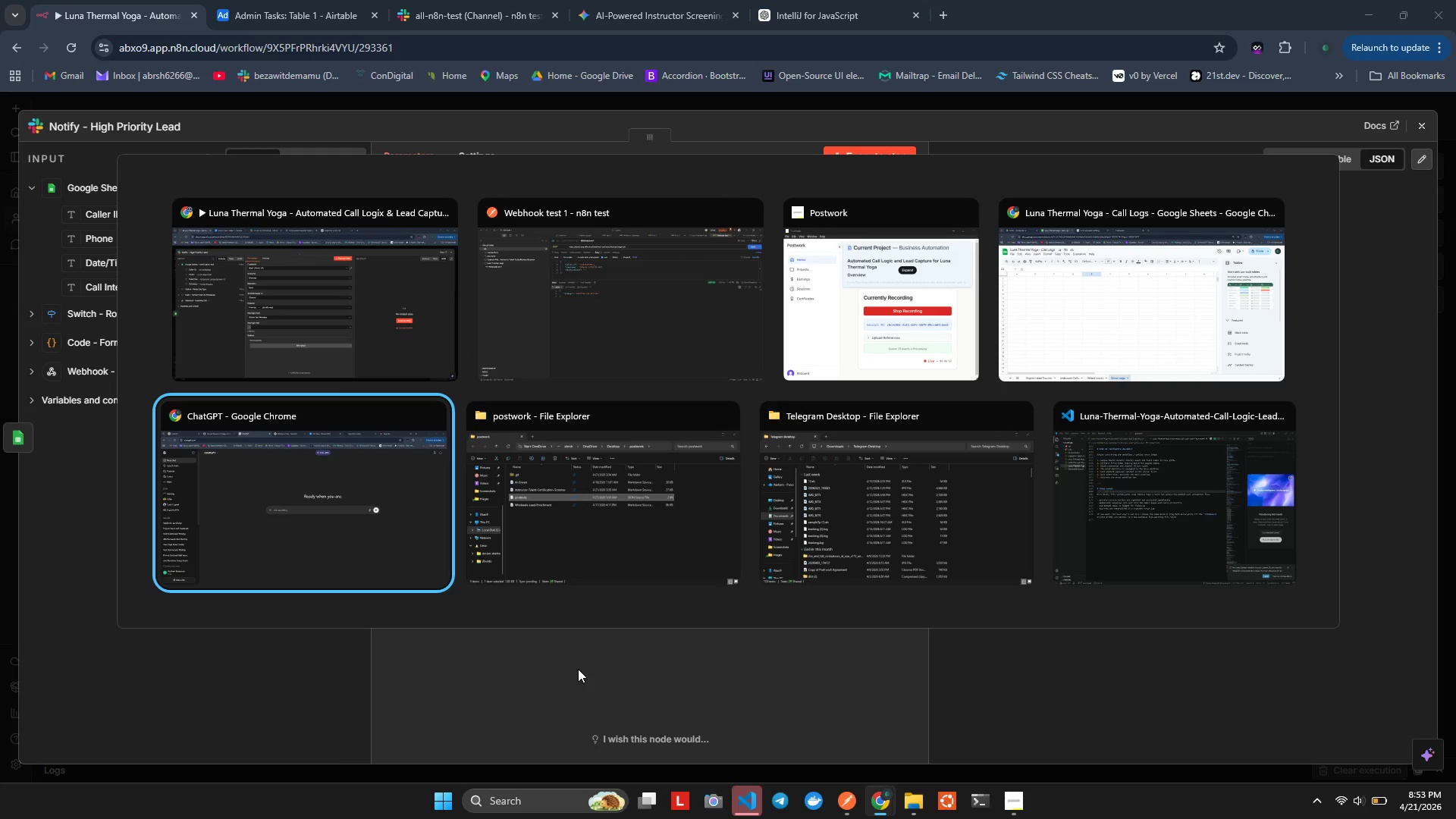 
key(Alt+Tab)
 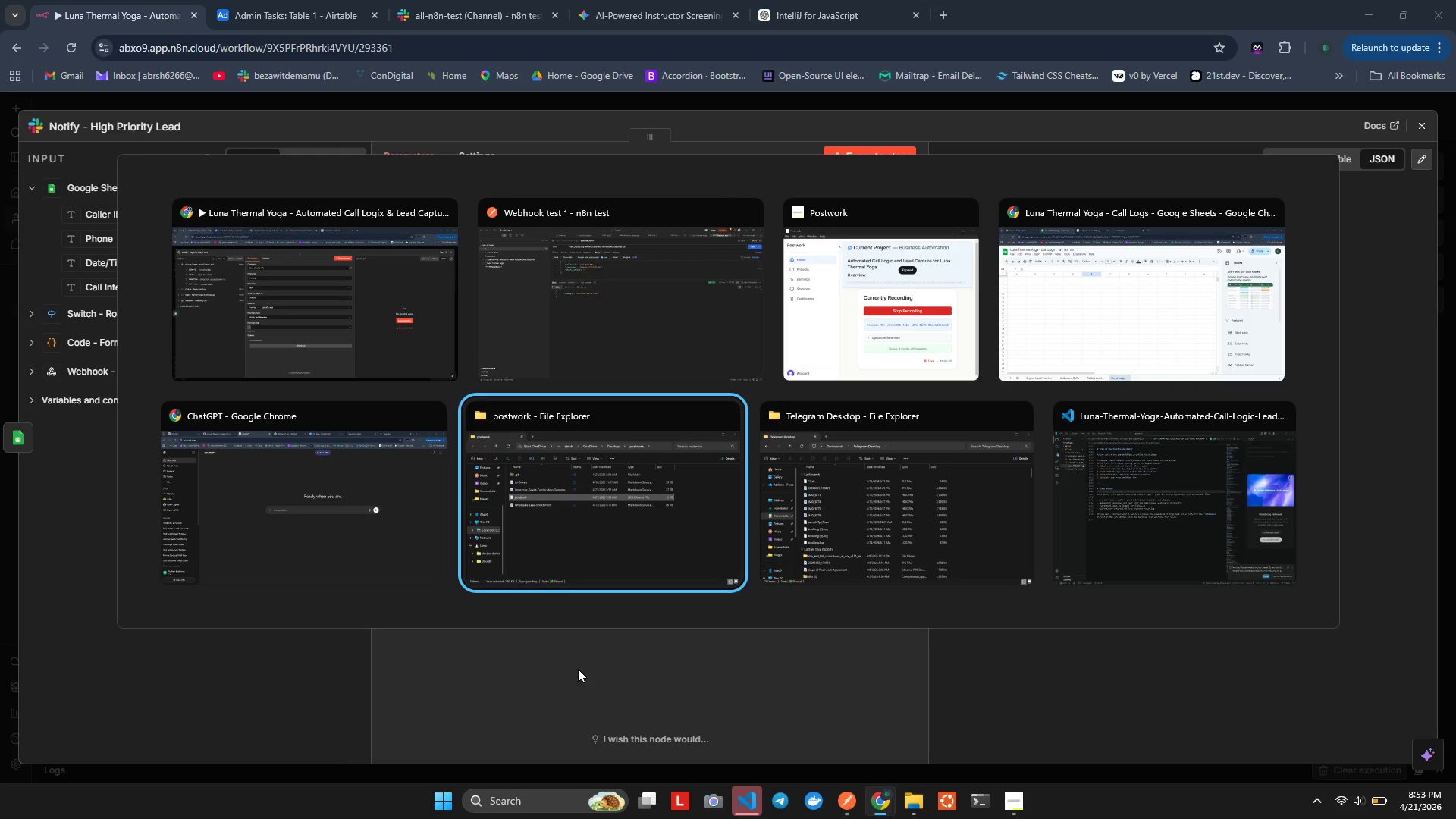 
key(Alt+ArrowUp)
 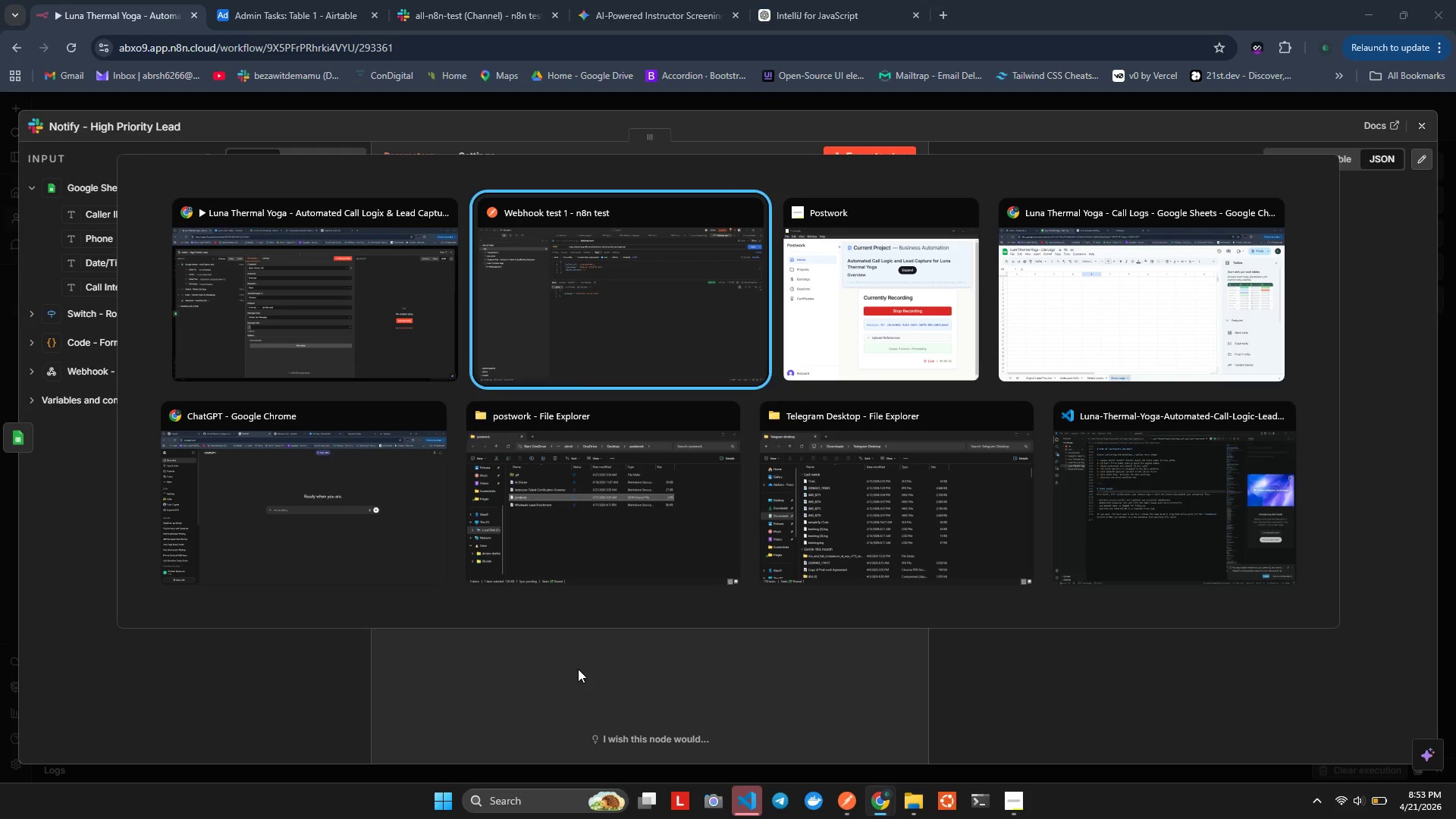 
key(Alt+ArrowRight)
 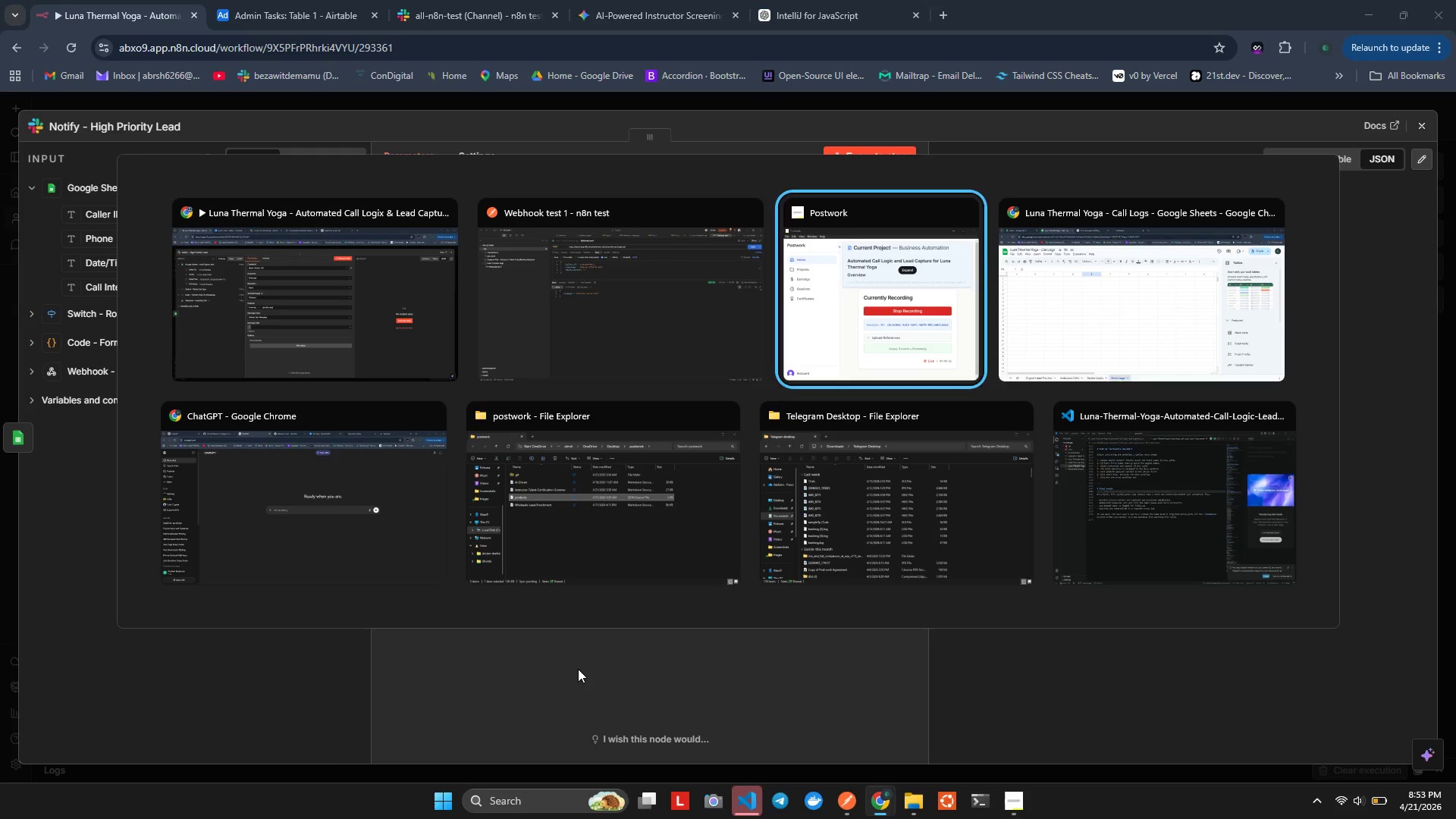 
key(Alt+ArrowRight)
 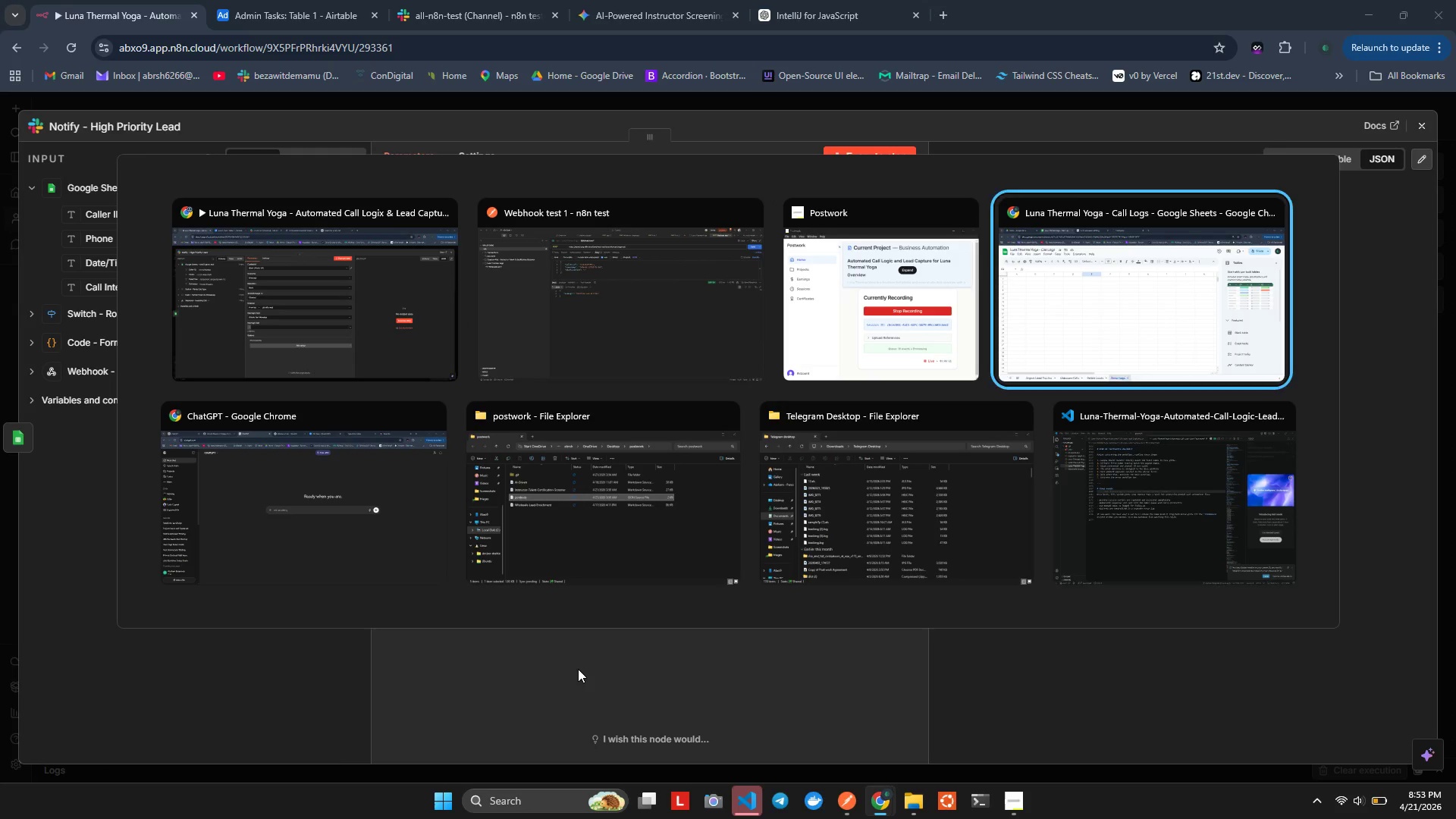 
key(Alt+ArrowDown)
 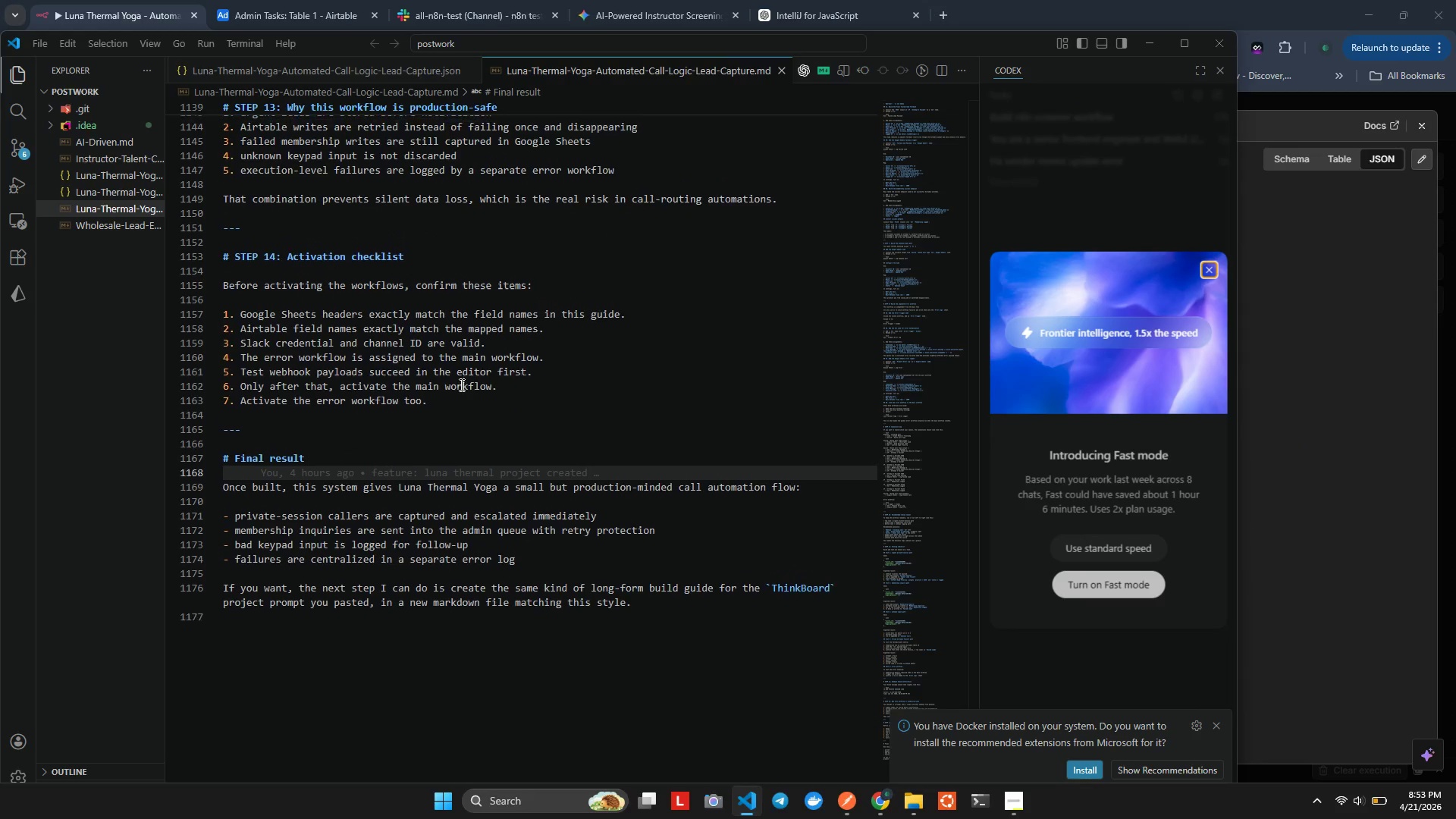 
key(Tab)
 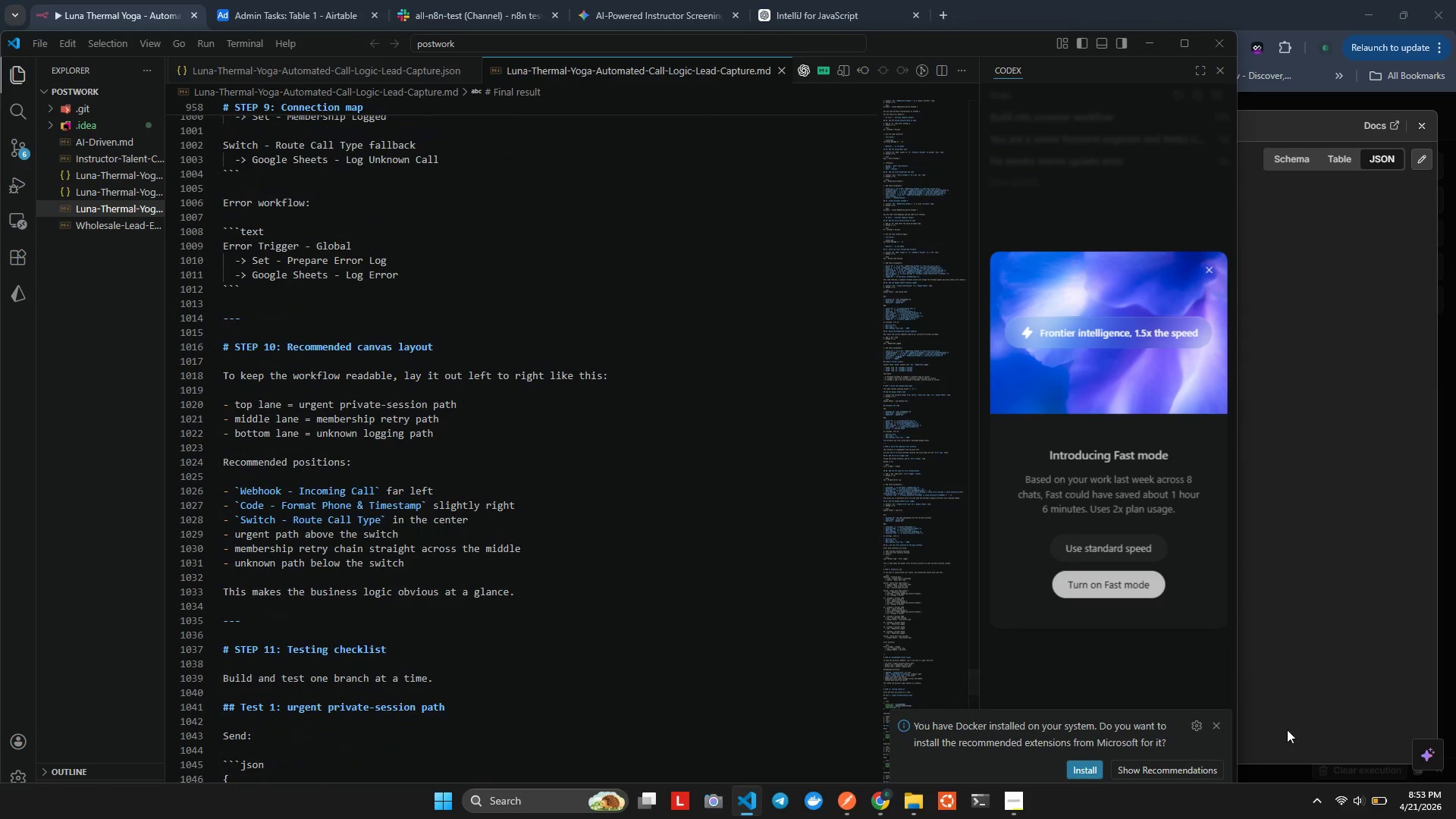 
left_click([1212, 722])
 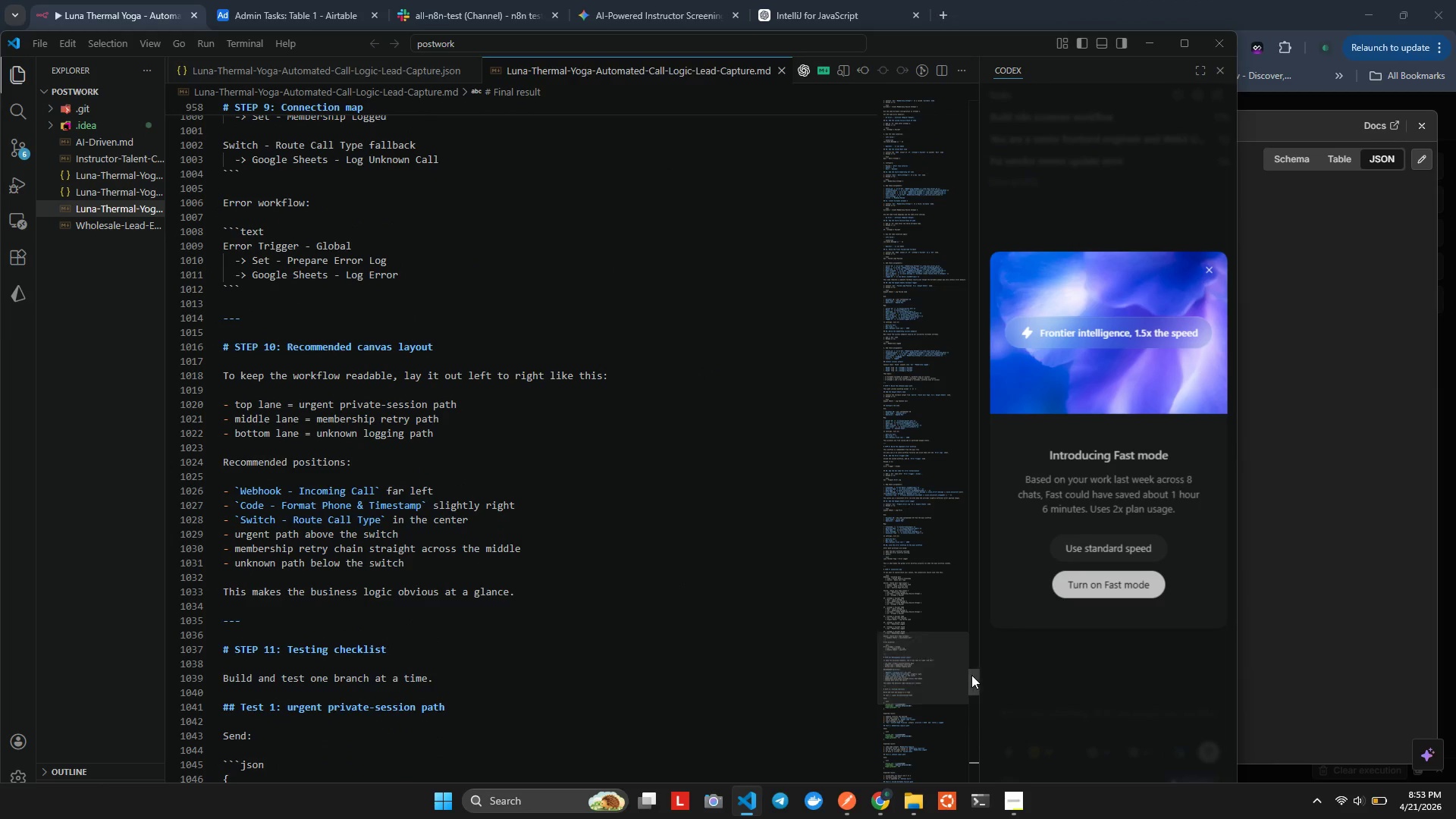 
left_click_drag(start_coordinate=[977, 679], to_coordinate=[984, 151])
 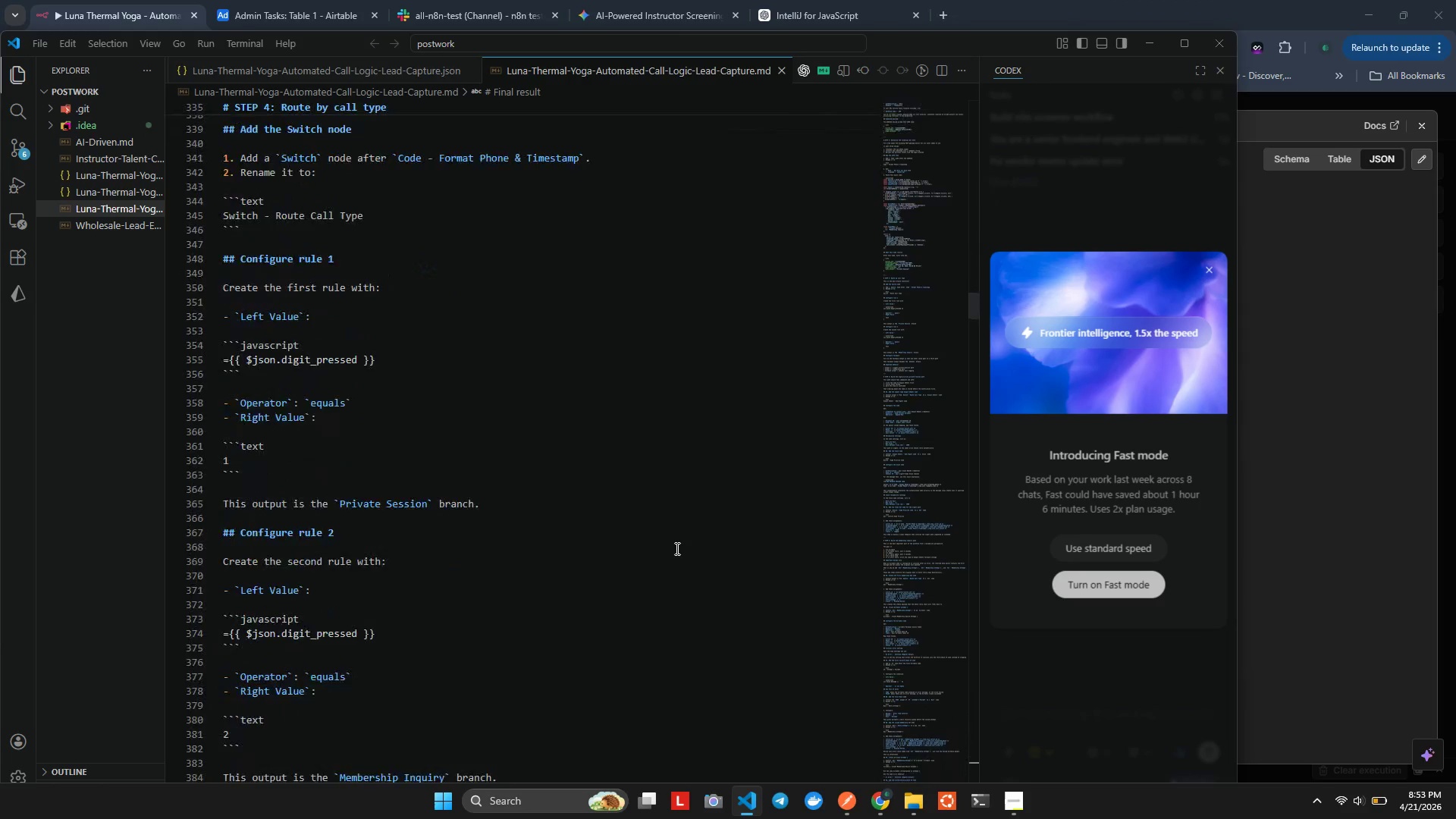 
wait(14.3)
 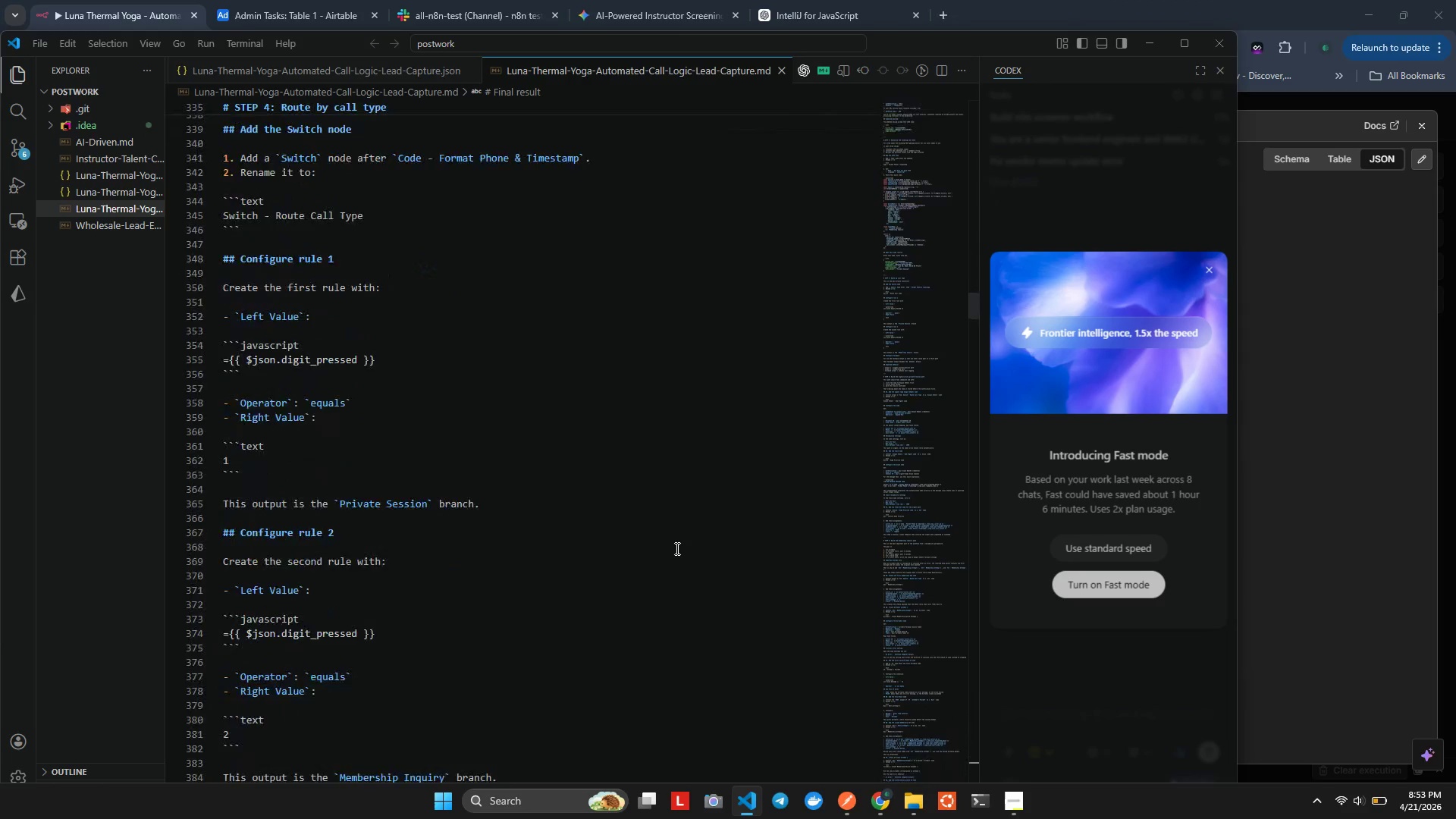 
left_click_drag(start_coordinate=[231, 520], to_coordinate=[389, 513])
 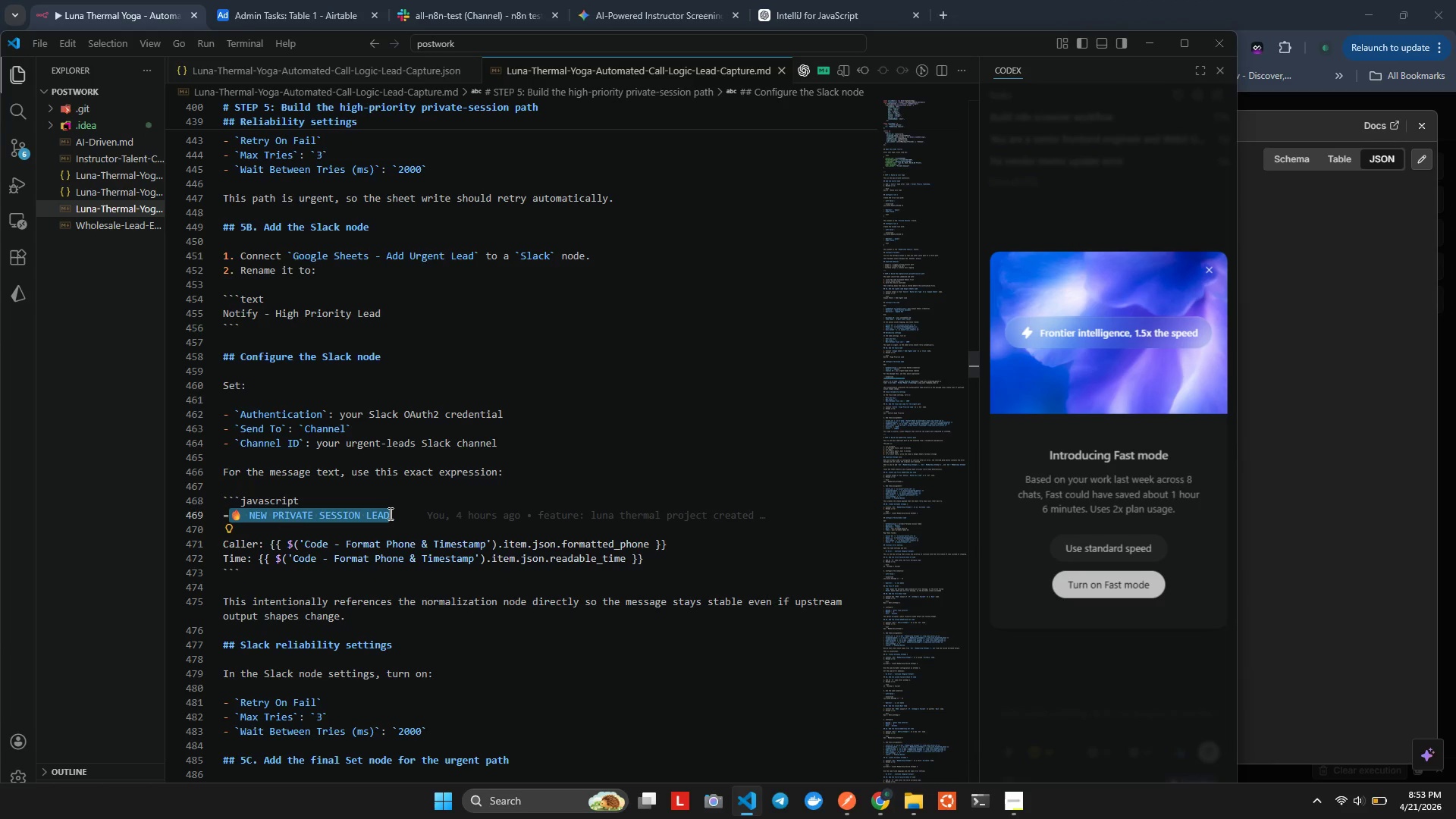 
key(Control+C)
 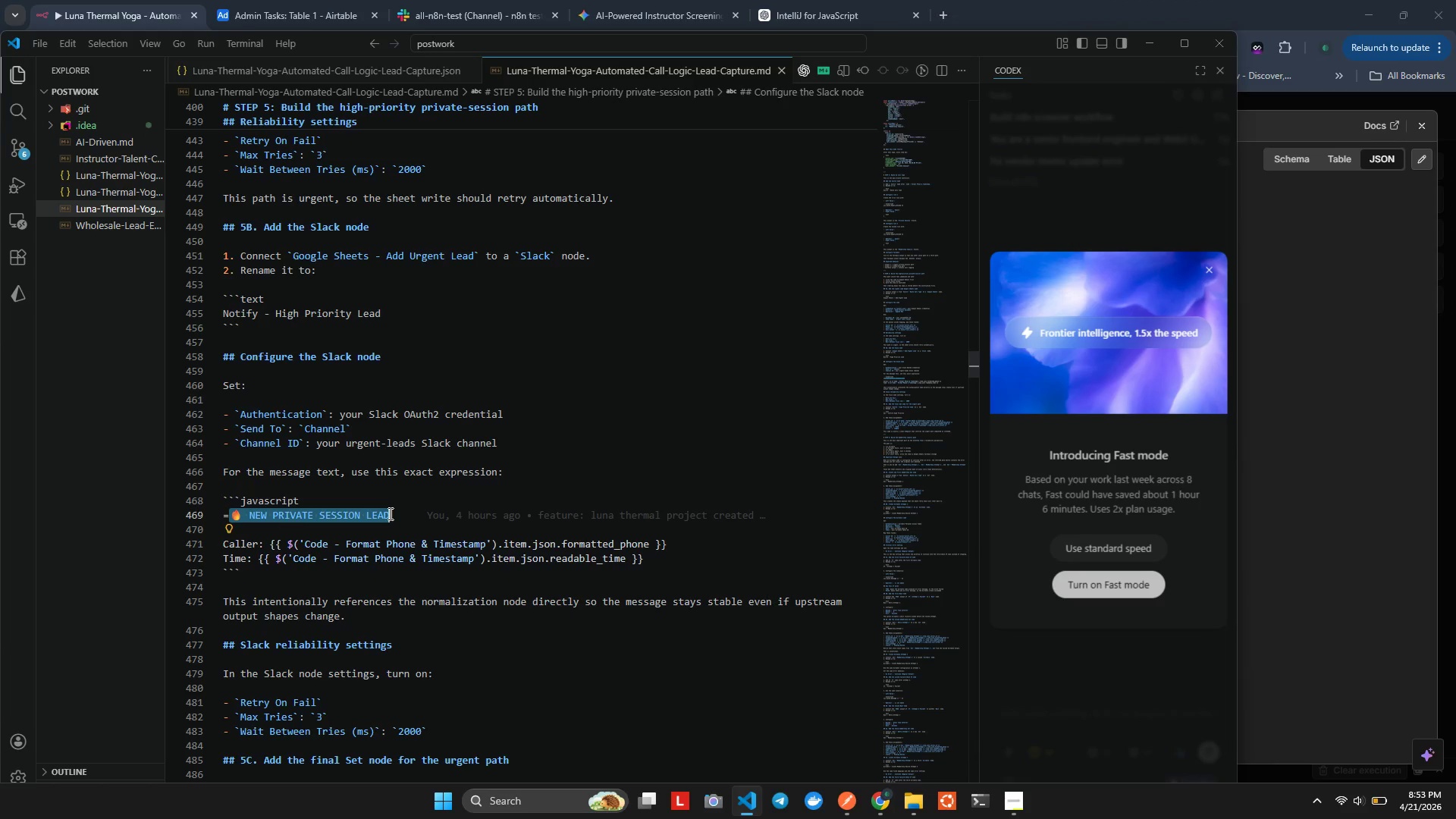 
key(Alt+AltLeft)
 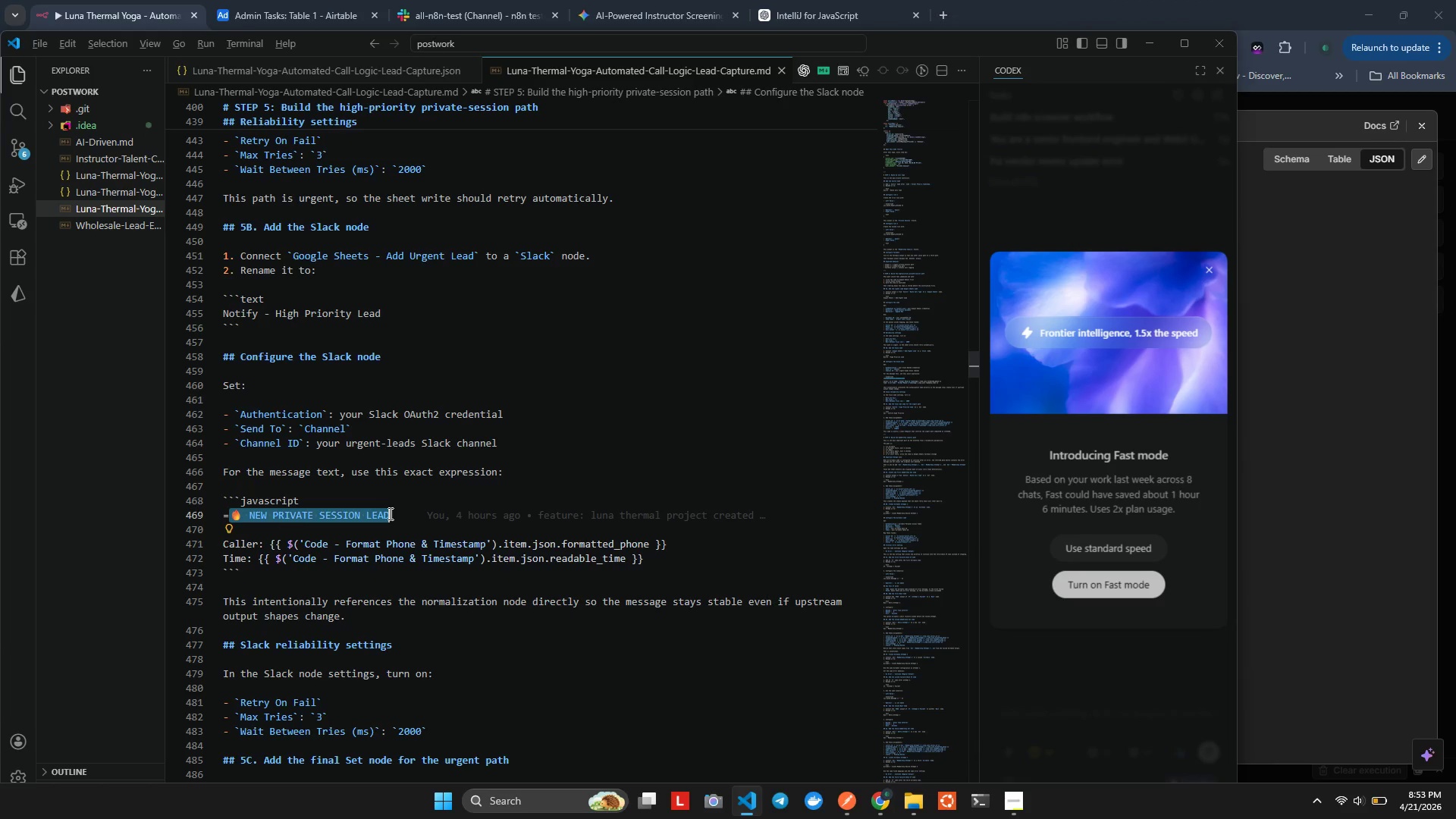 
key(Alt+Tab)
 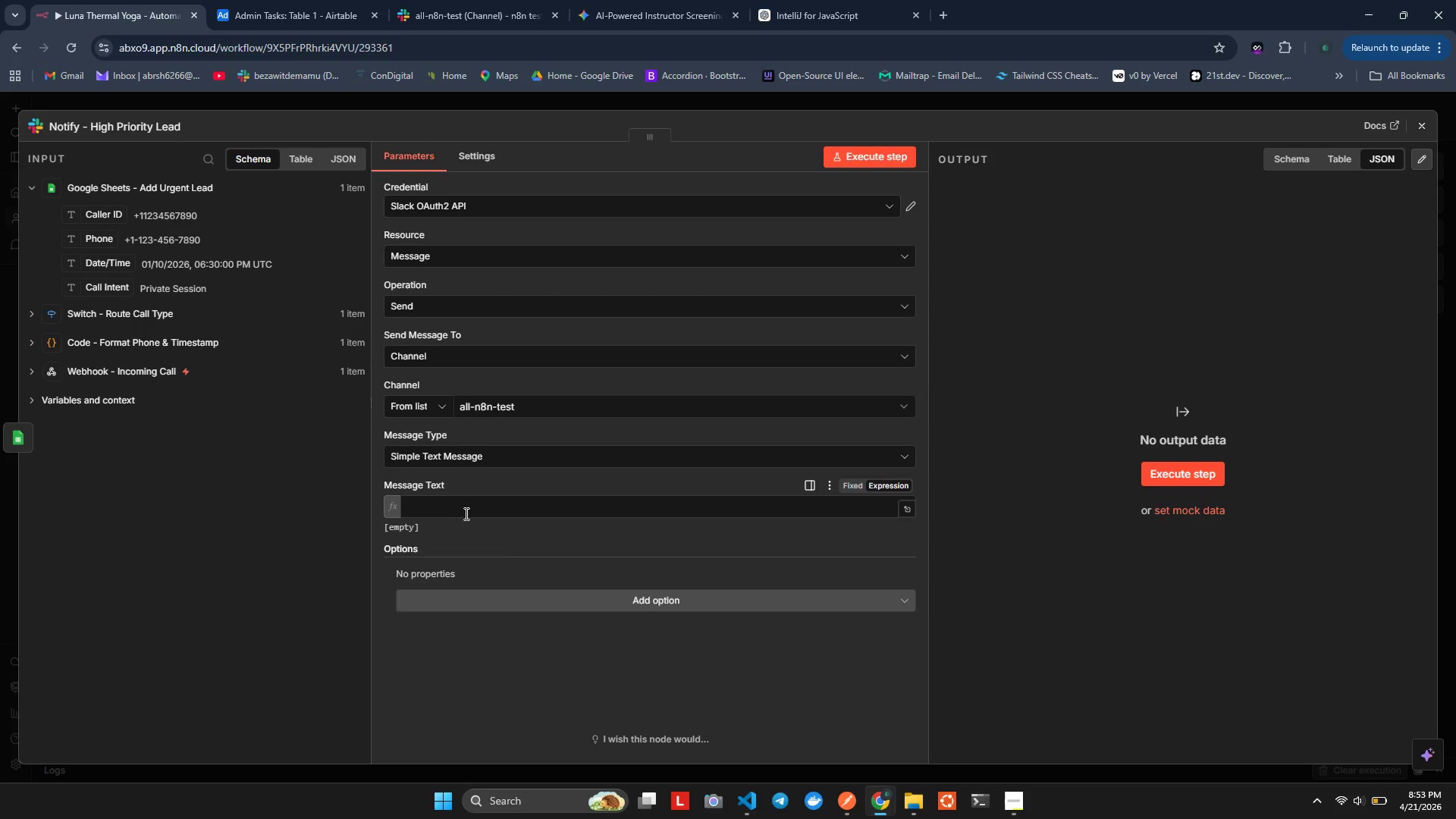 
left_click([468, 507])
 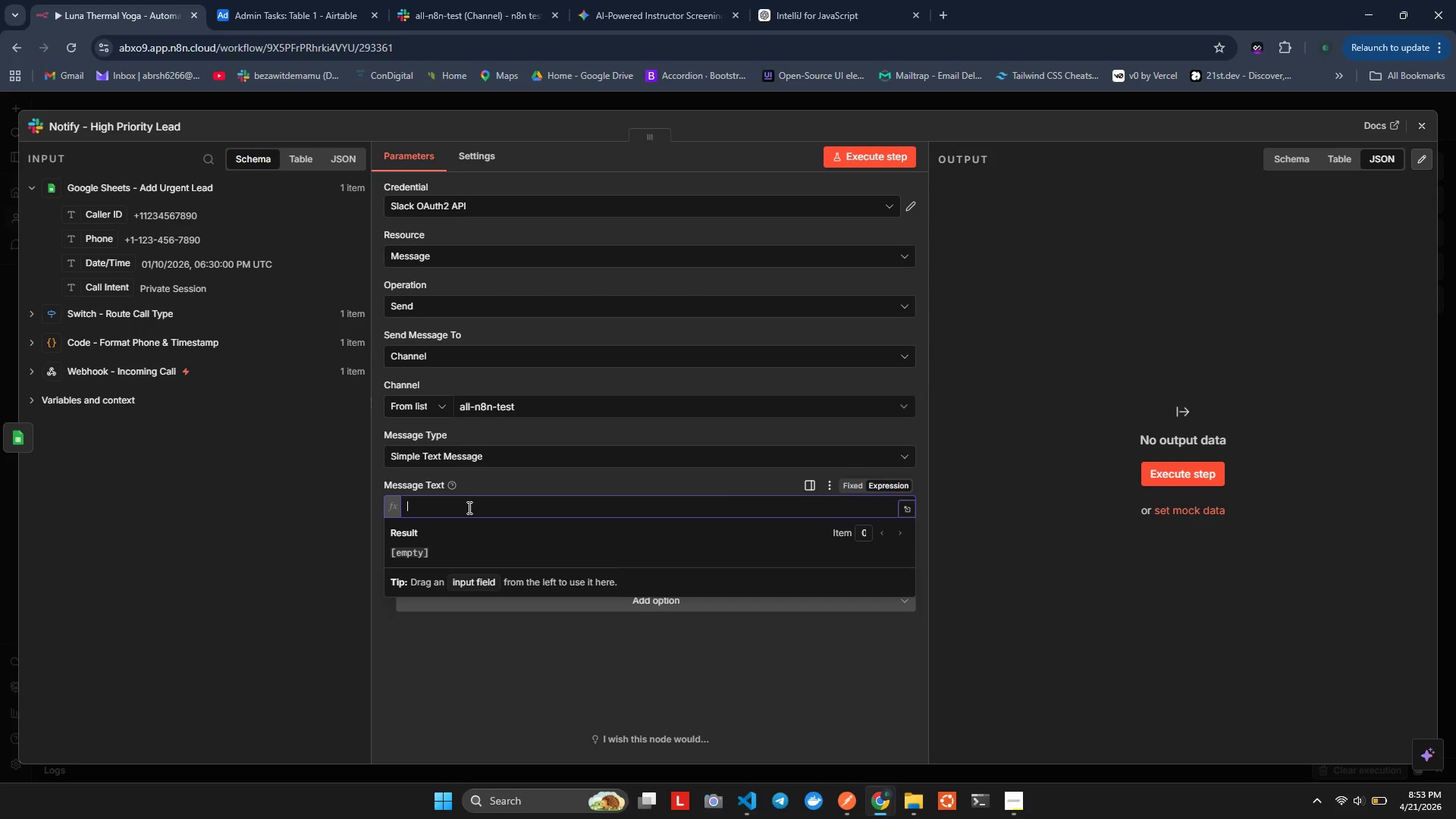 
key(Alt+Control+ControlLeft)
 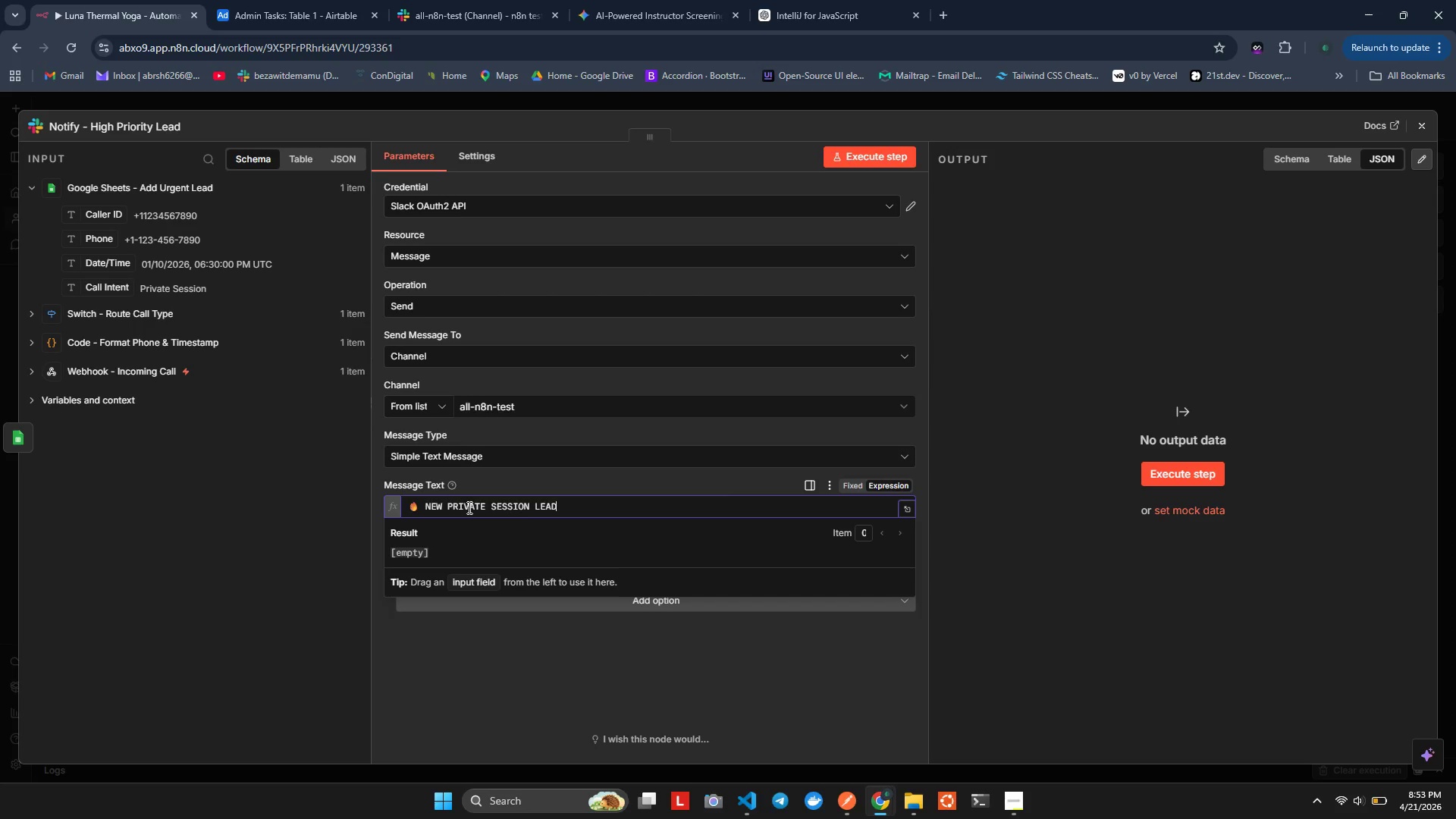 
key(Alt+Control+V)
 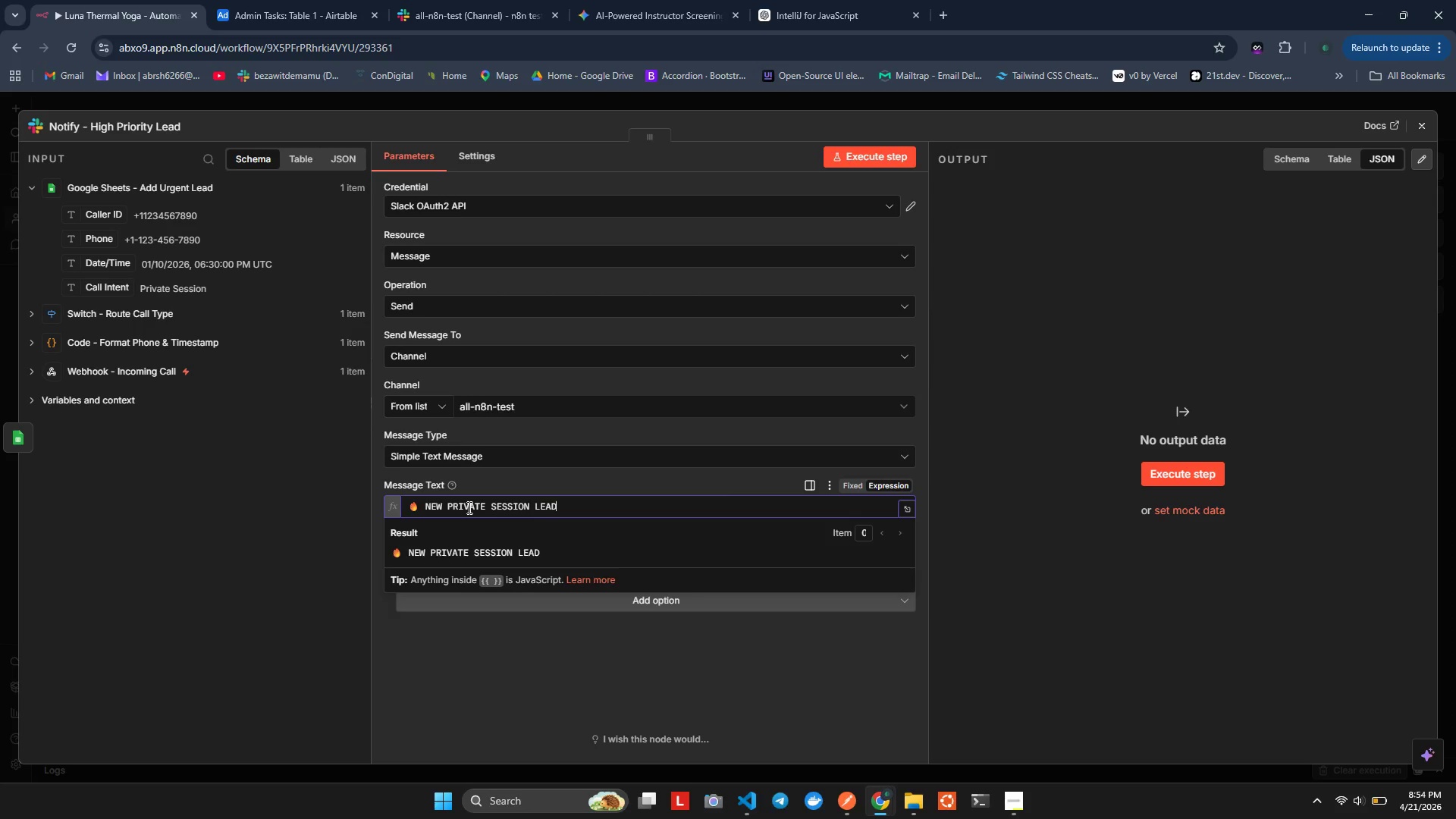 
key(Alt+Enter)
 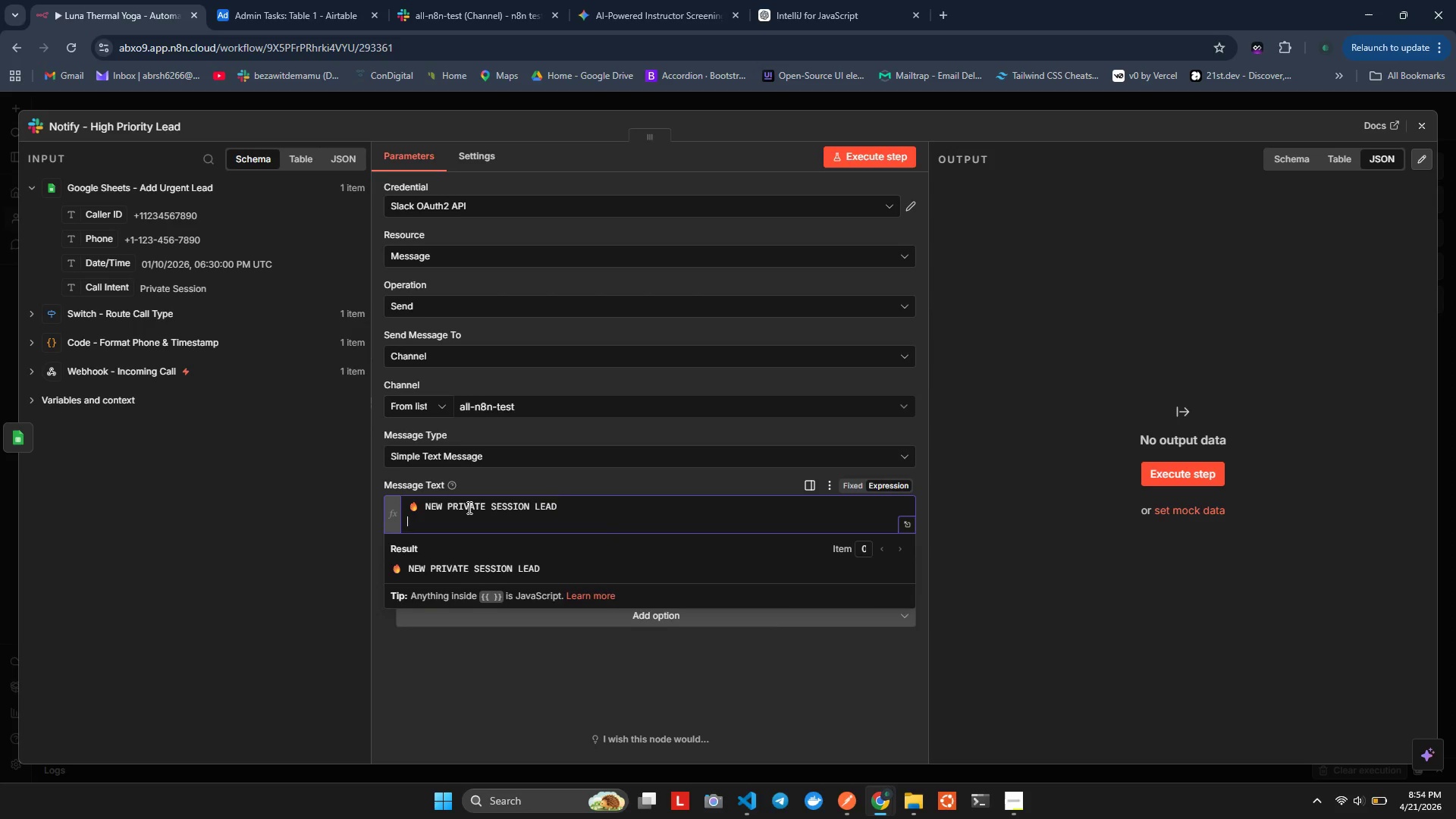 
key(Alt+Enter)
 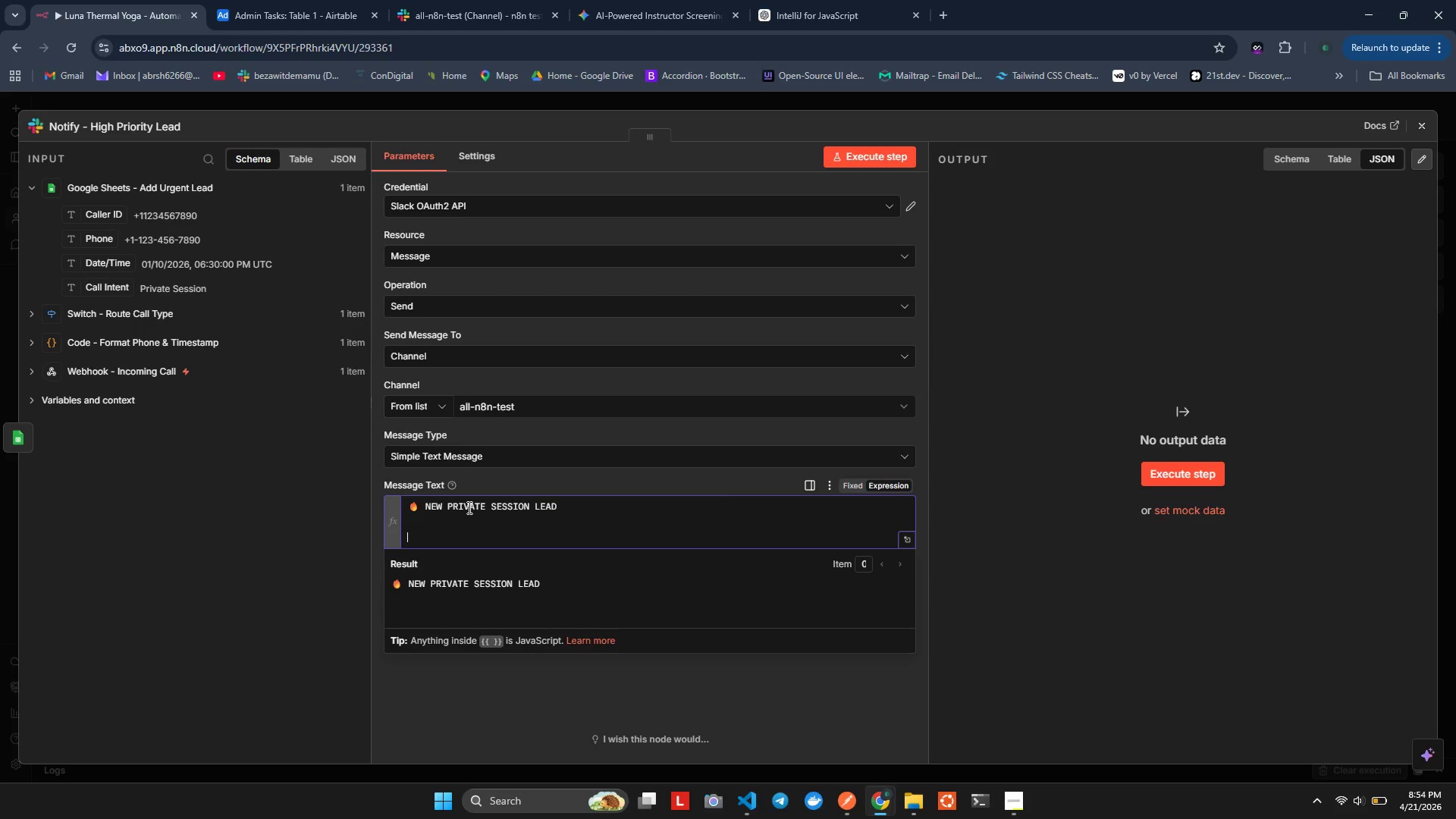 
key(Alt+Shift+ShiftLeft)
 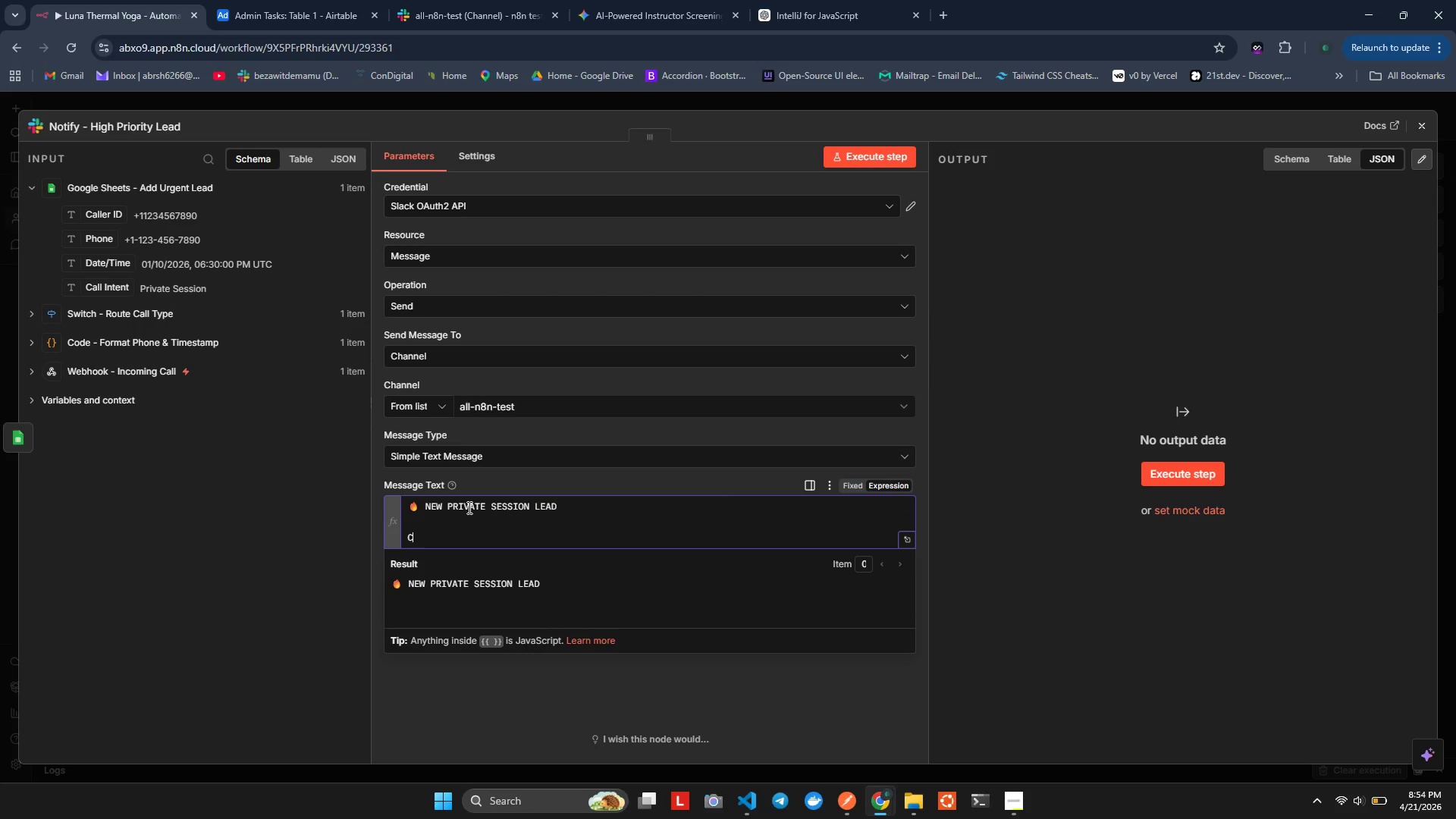 
key(Alt+Shift+C)
 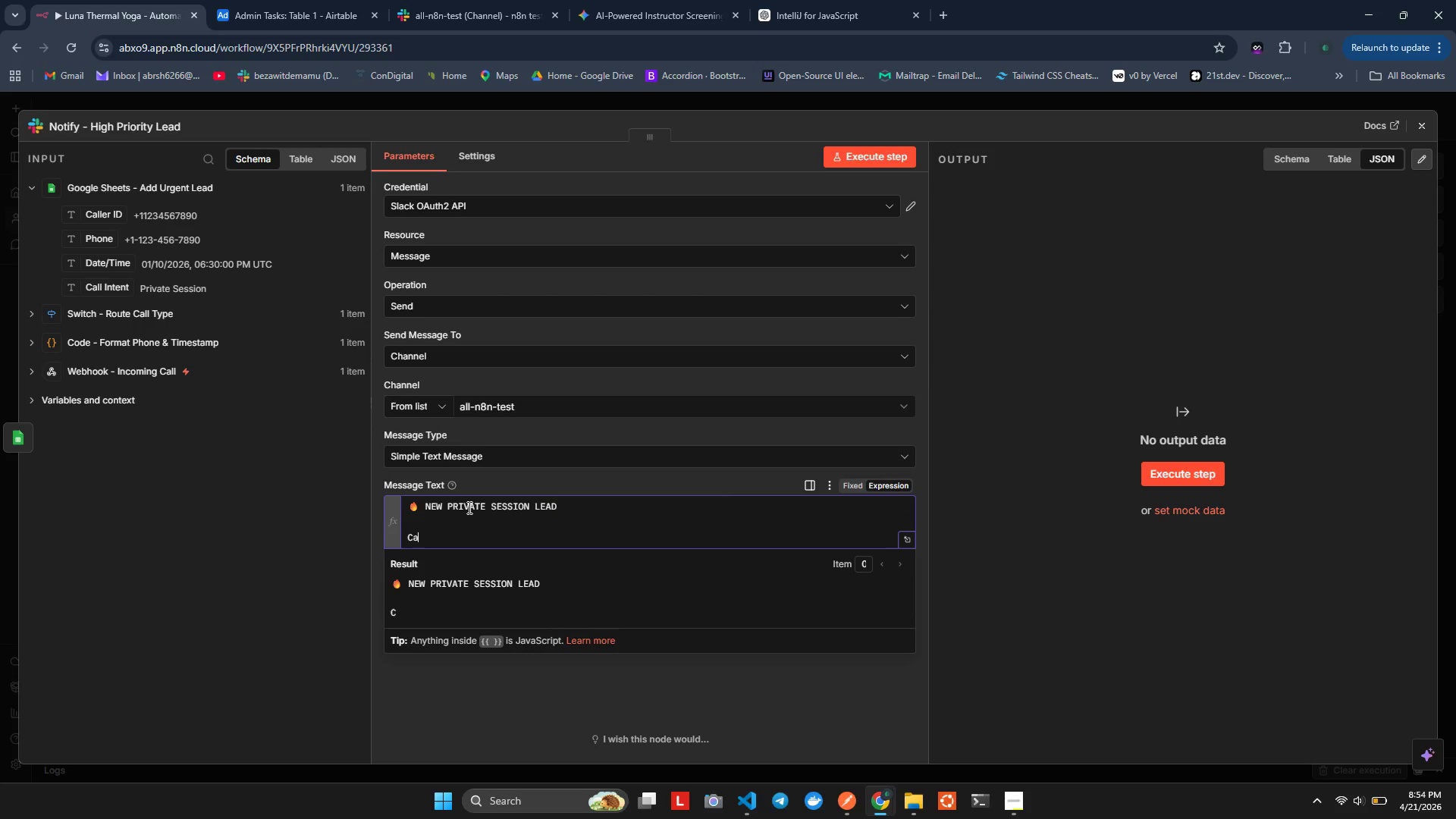 
key(Alt+A)
 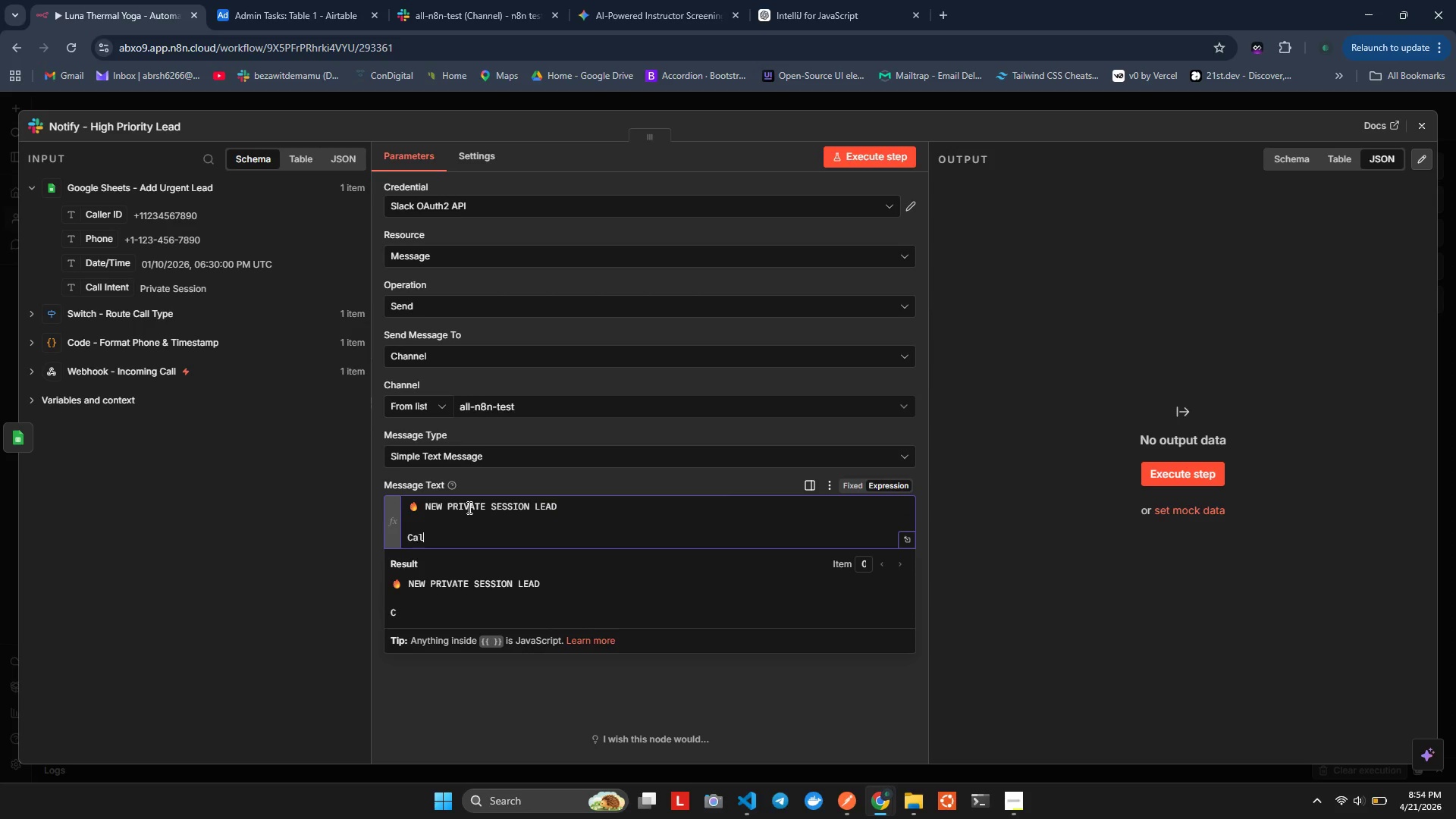 
key(Alt+L)
 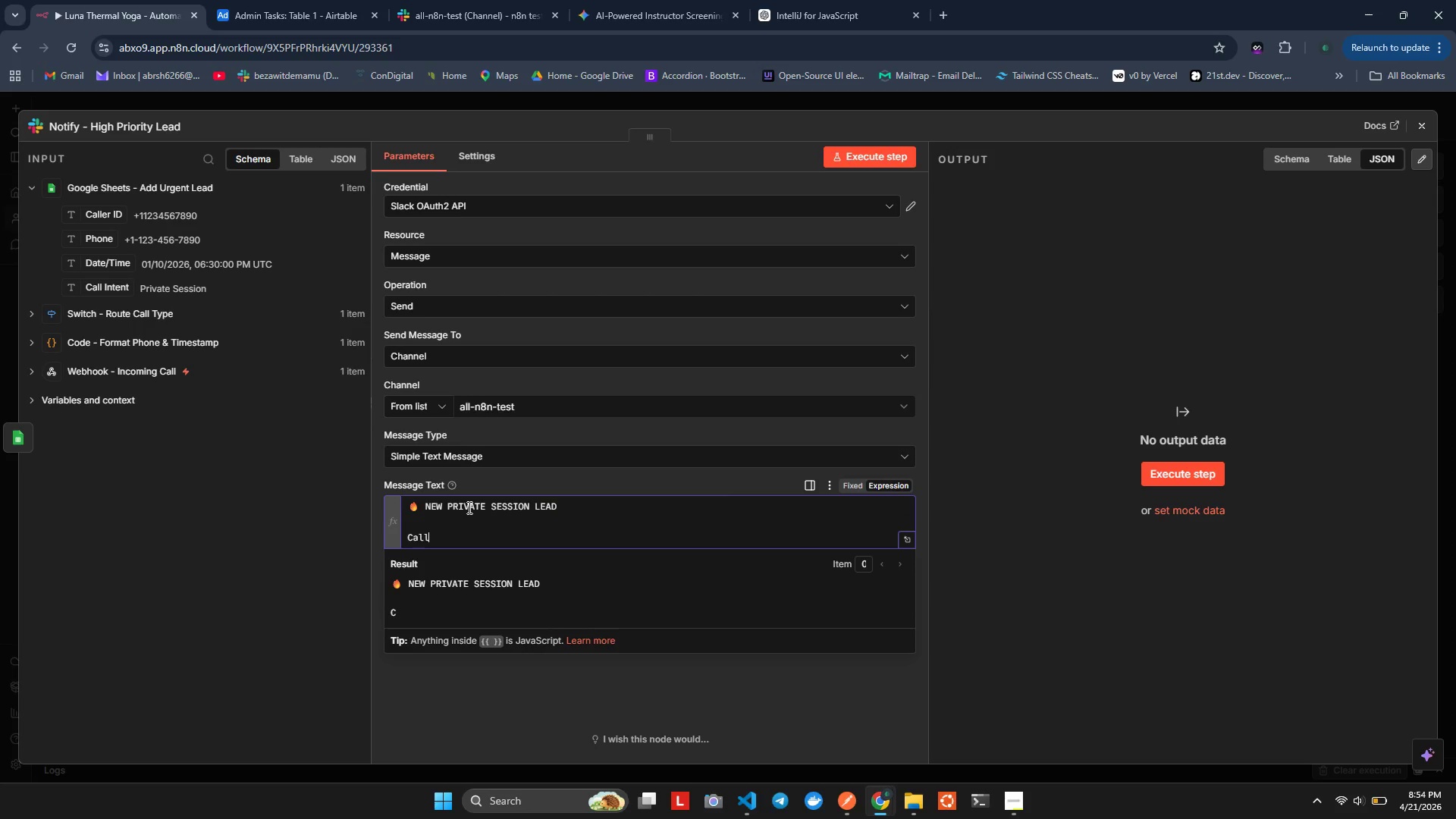 
key(Alt+L)
 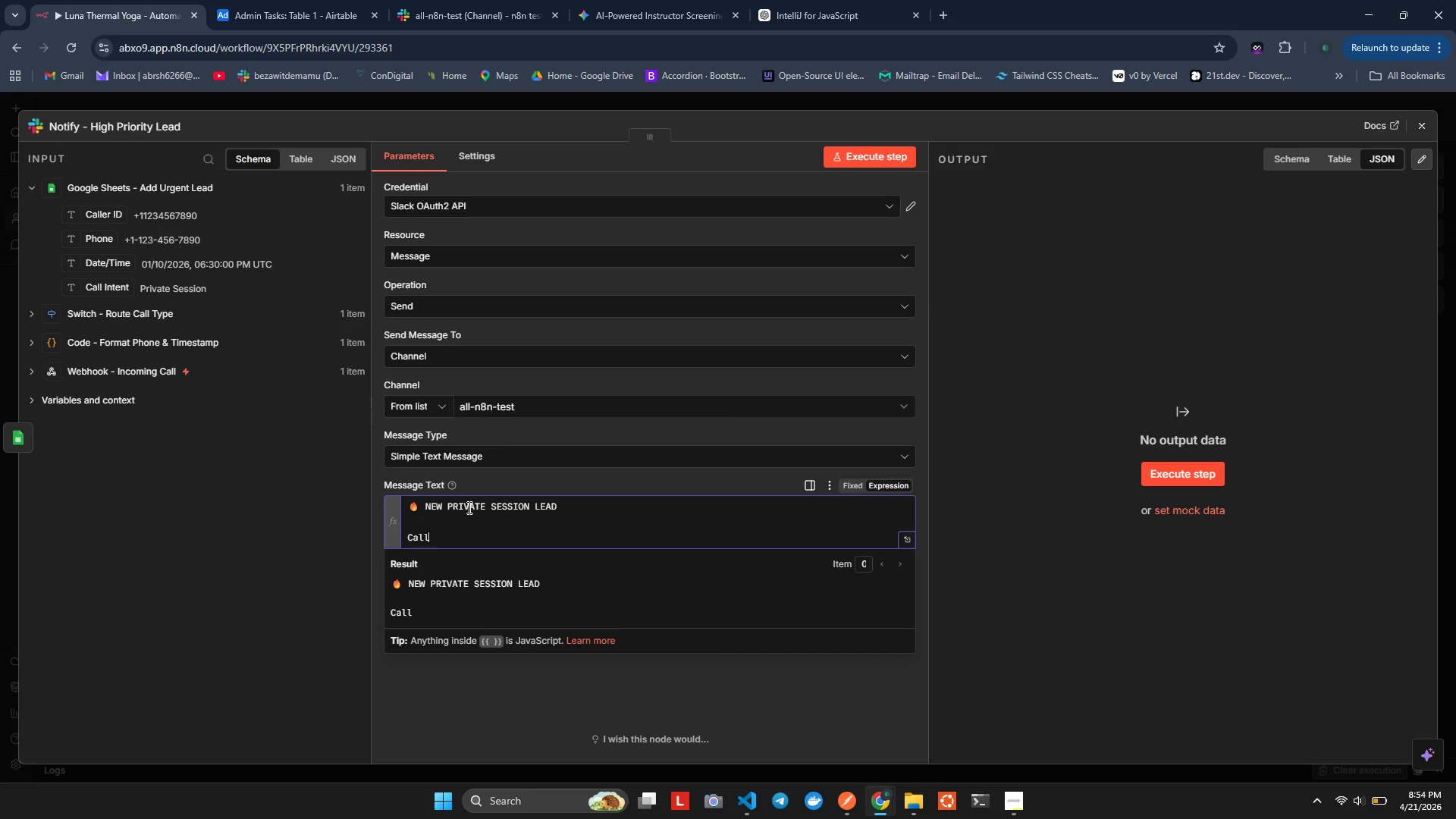 
key(Alt+E)
 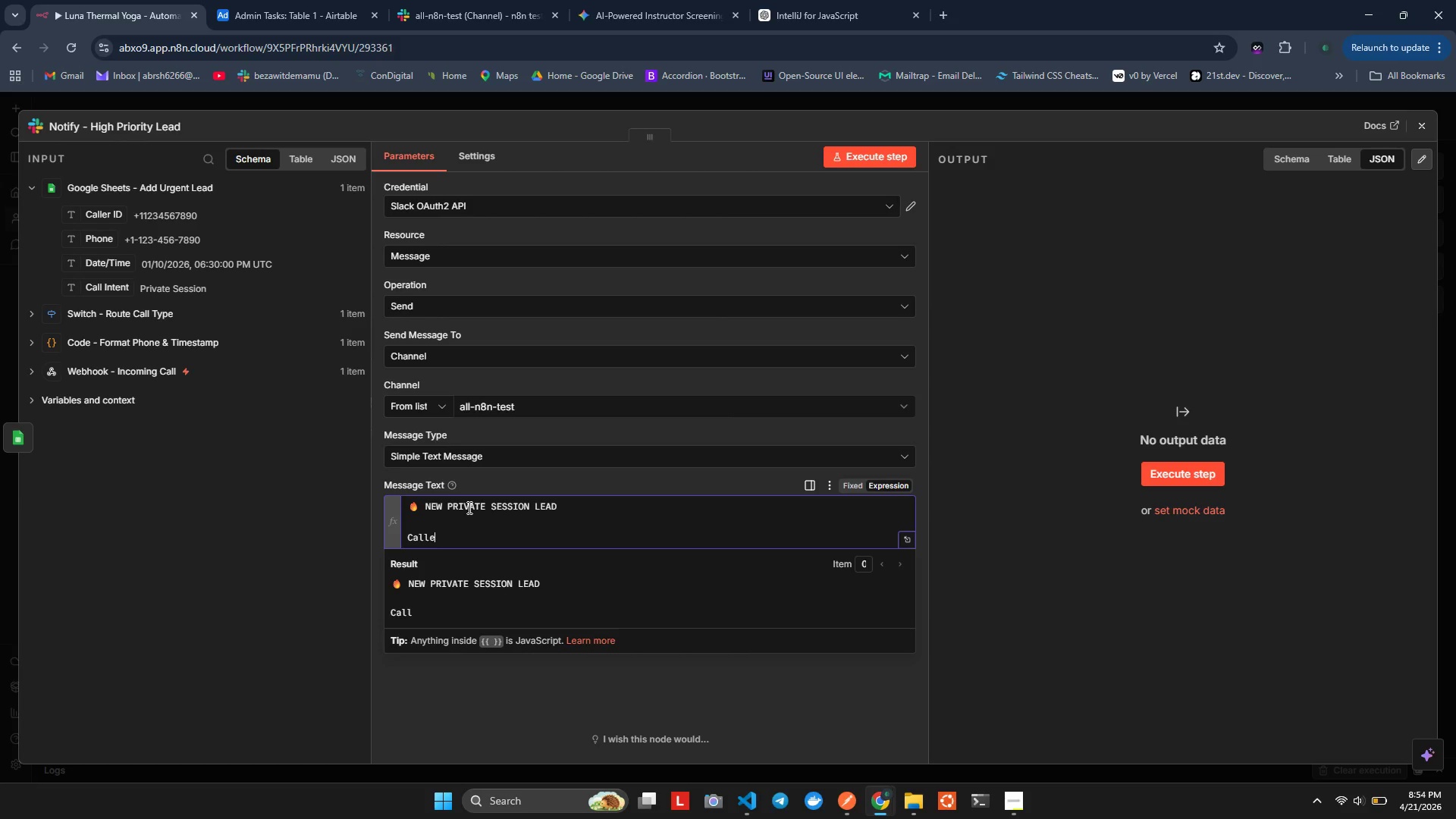 
key(Alt+R)
 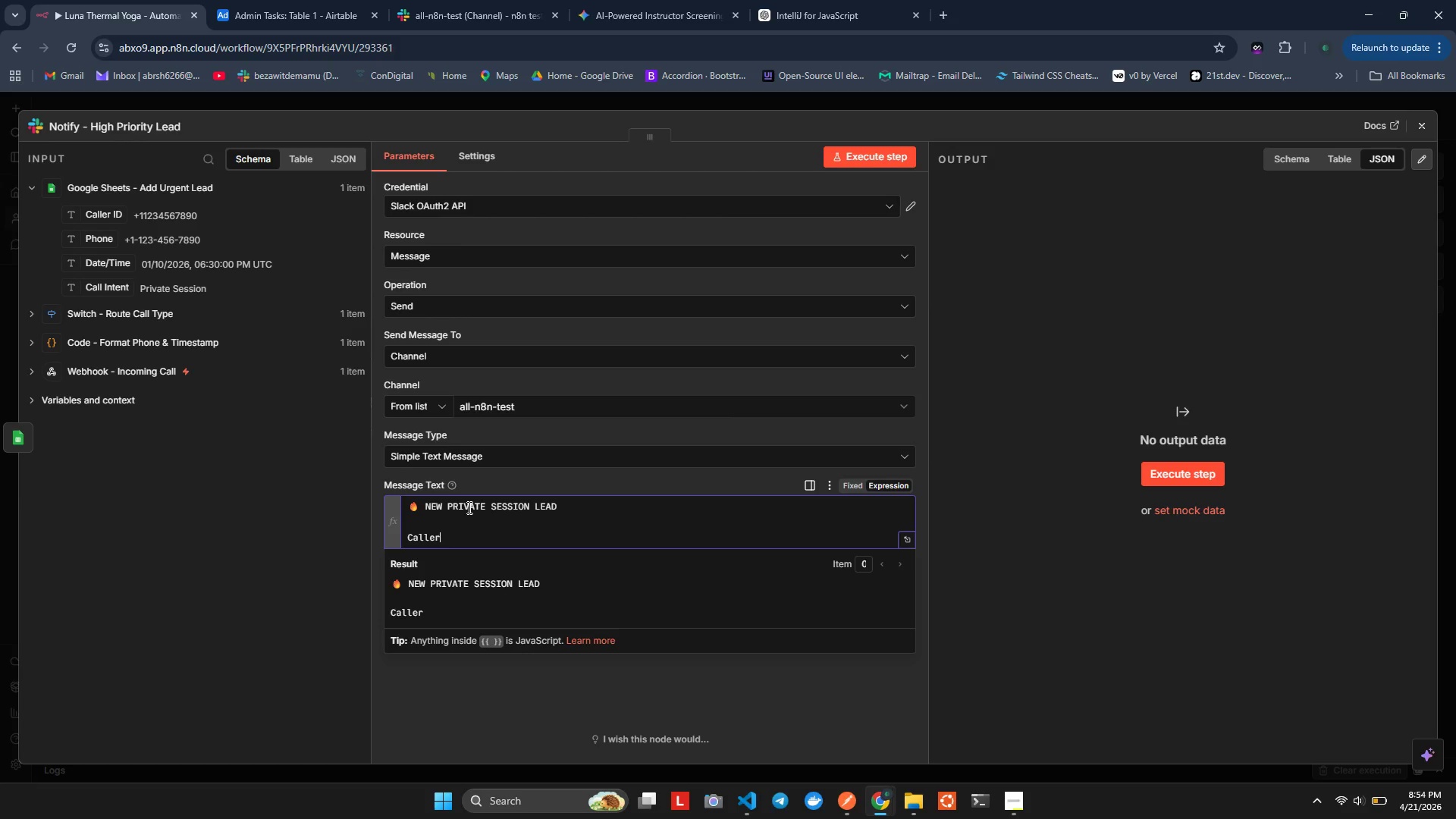 
key(Alt+Shift+Semicolon)
 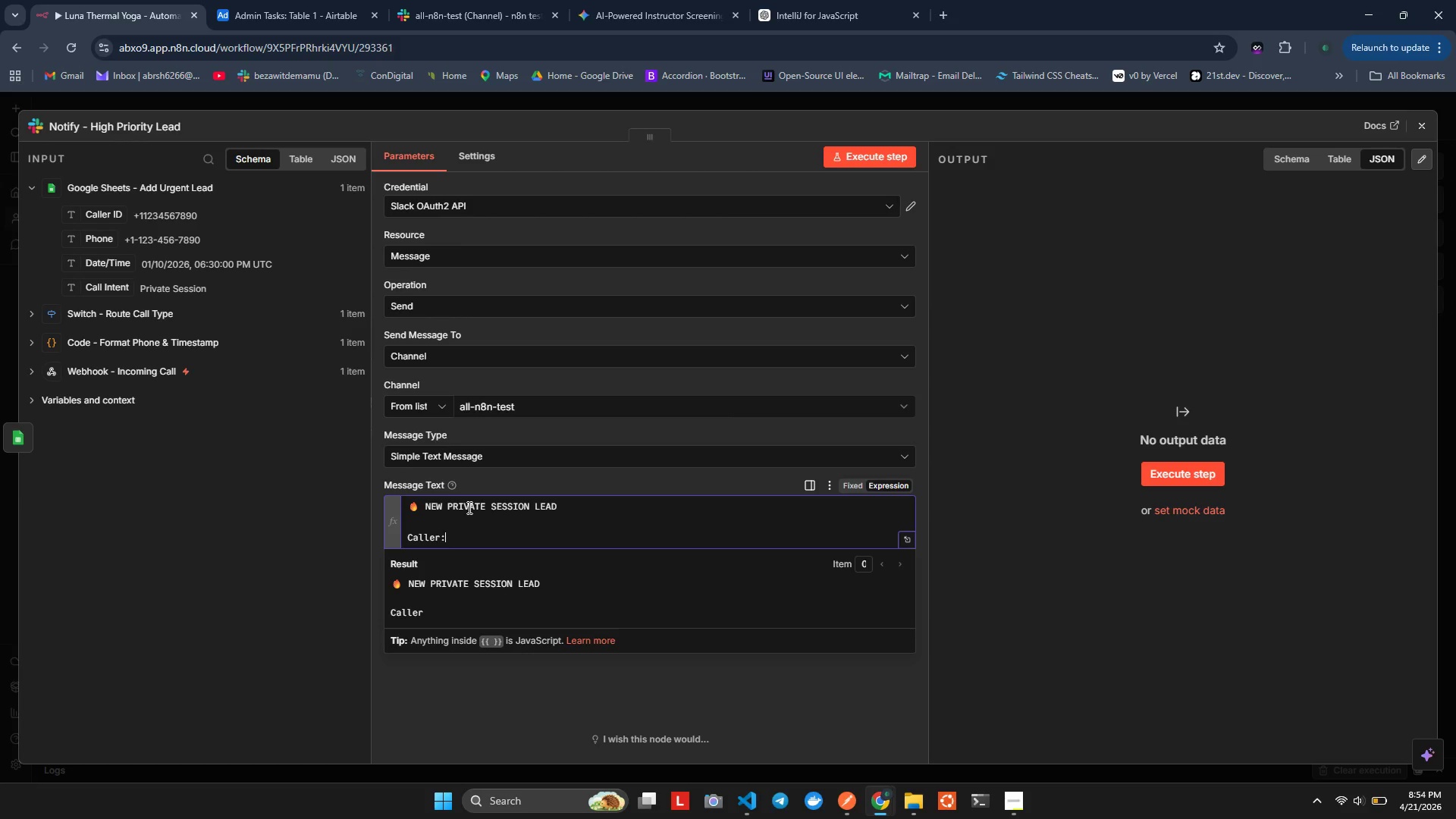 
key(Alt+Space)
 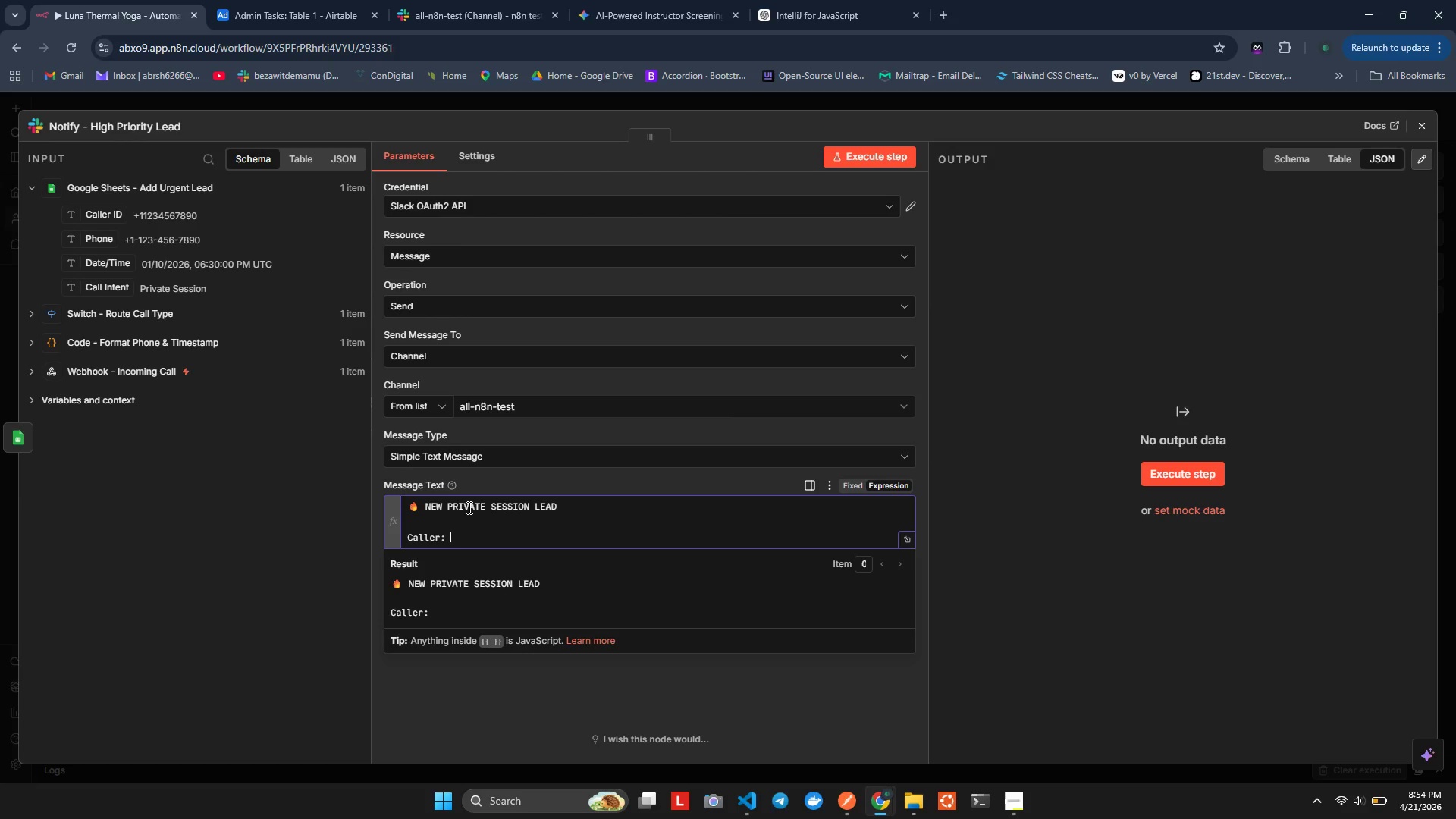 
key(Alt+Shift+BracketLeft)
 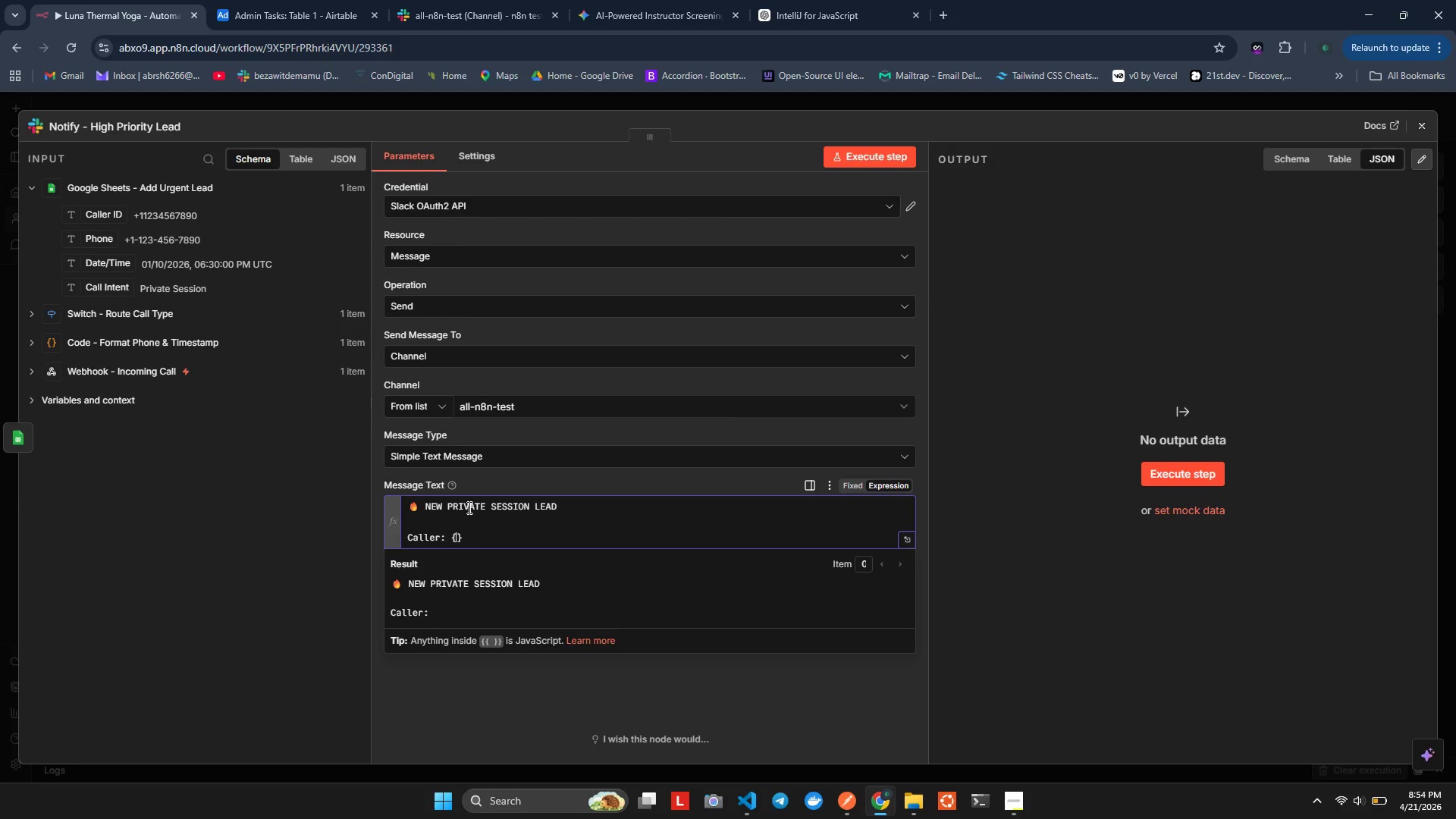 
key(Alt+Shift+BracketLeft)
 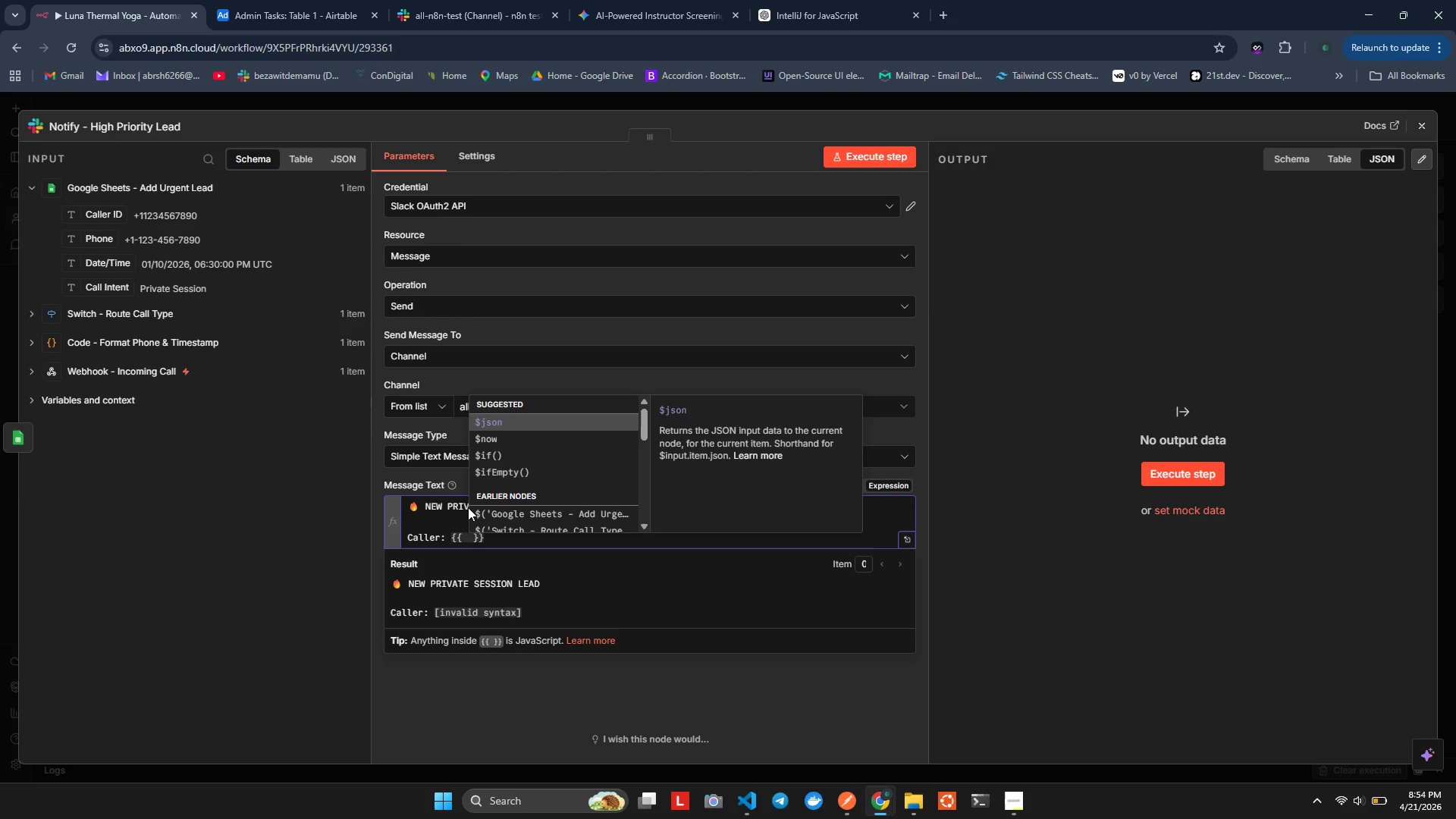 
key(Alt+Shift+4)
 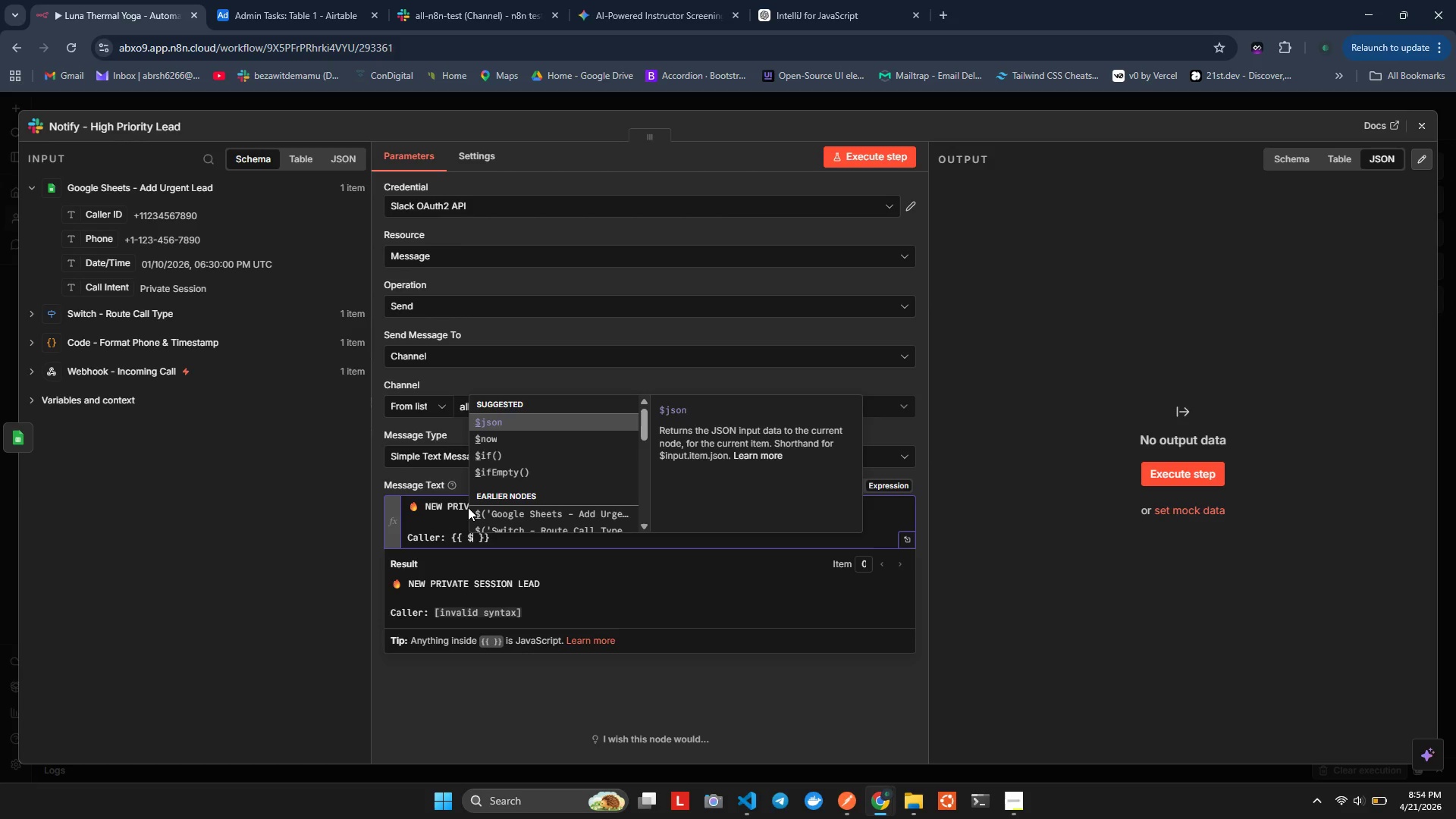 
key(Alt+Shift+9)
 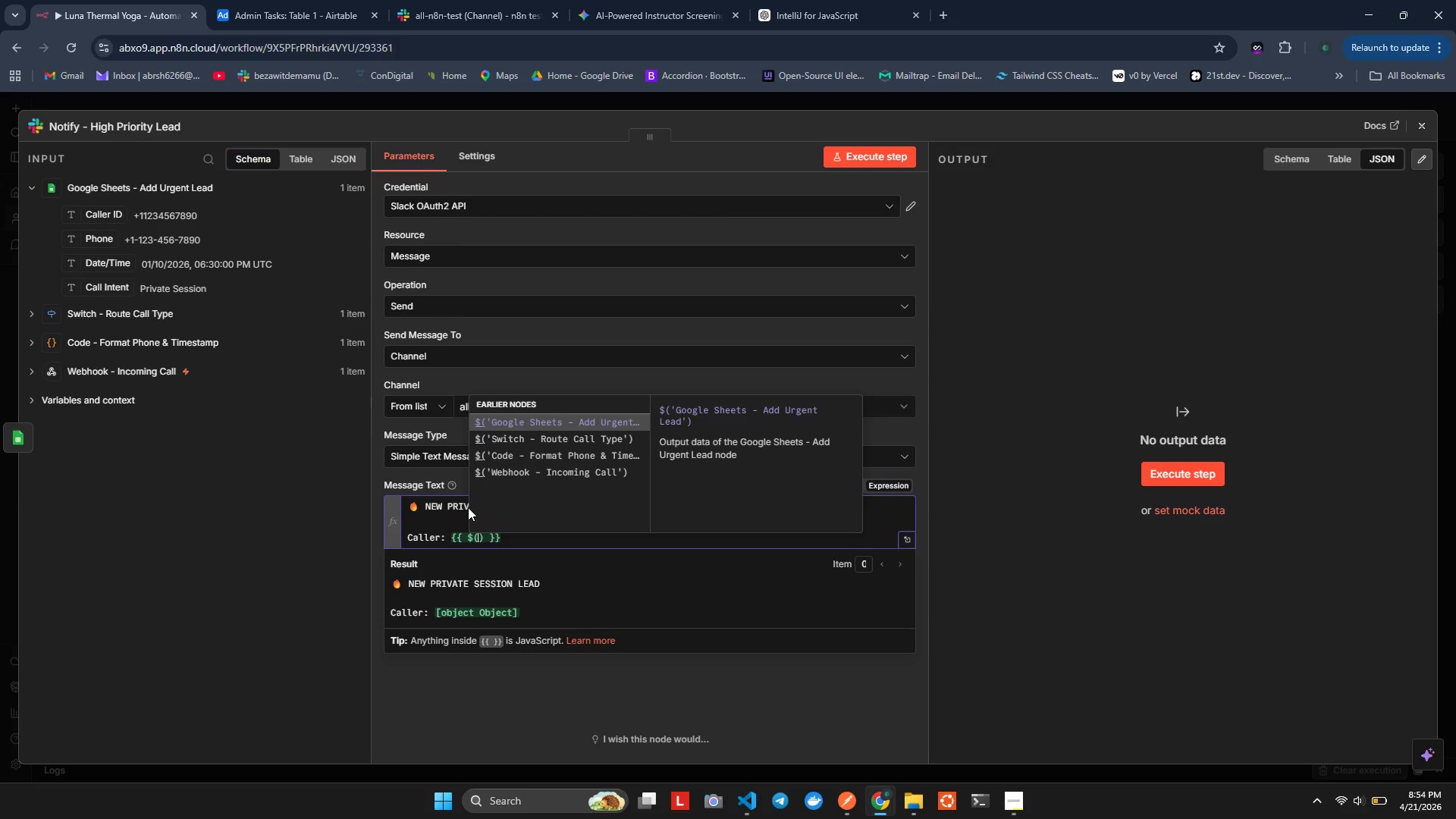 
key(Alt+ArrowDown)
 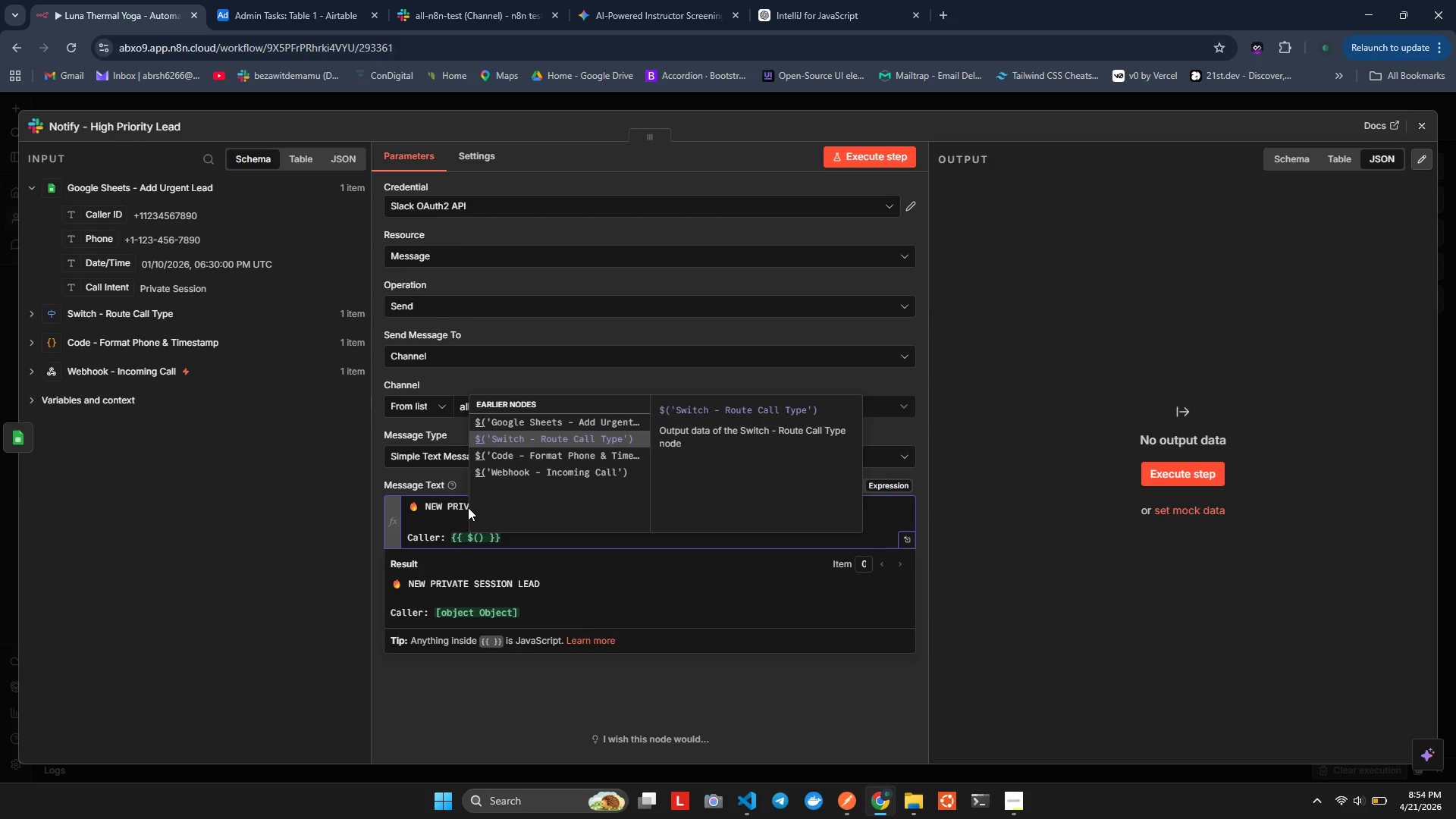 
key(Alt+ArrowDown)
 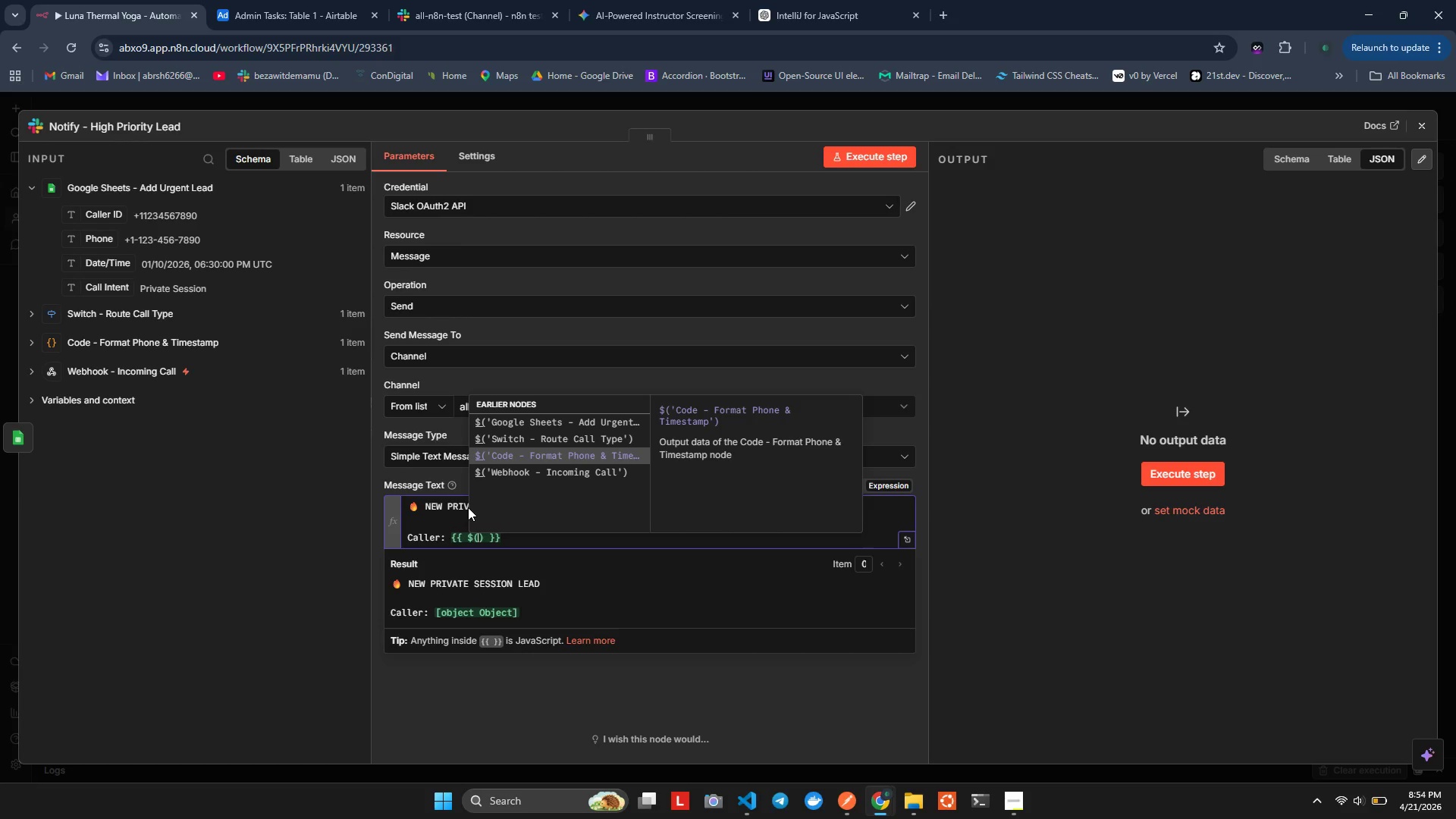 
key(Alt+Enter)
 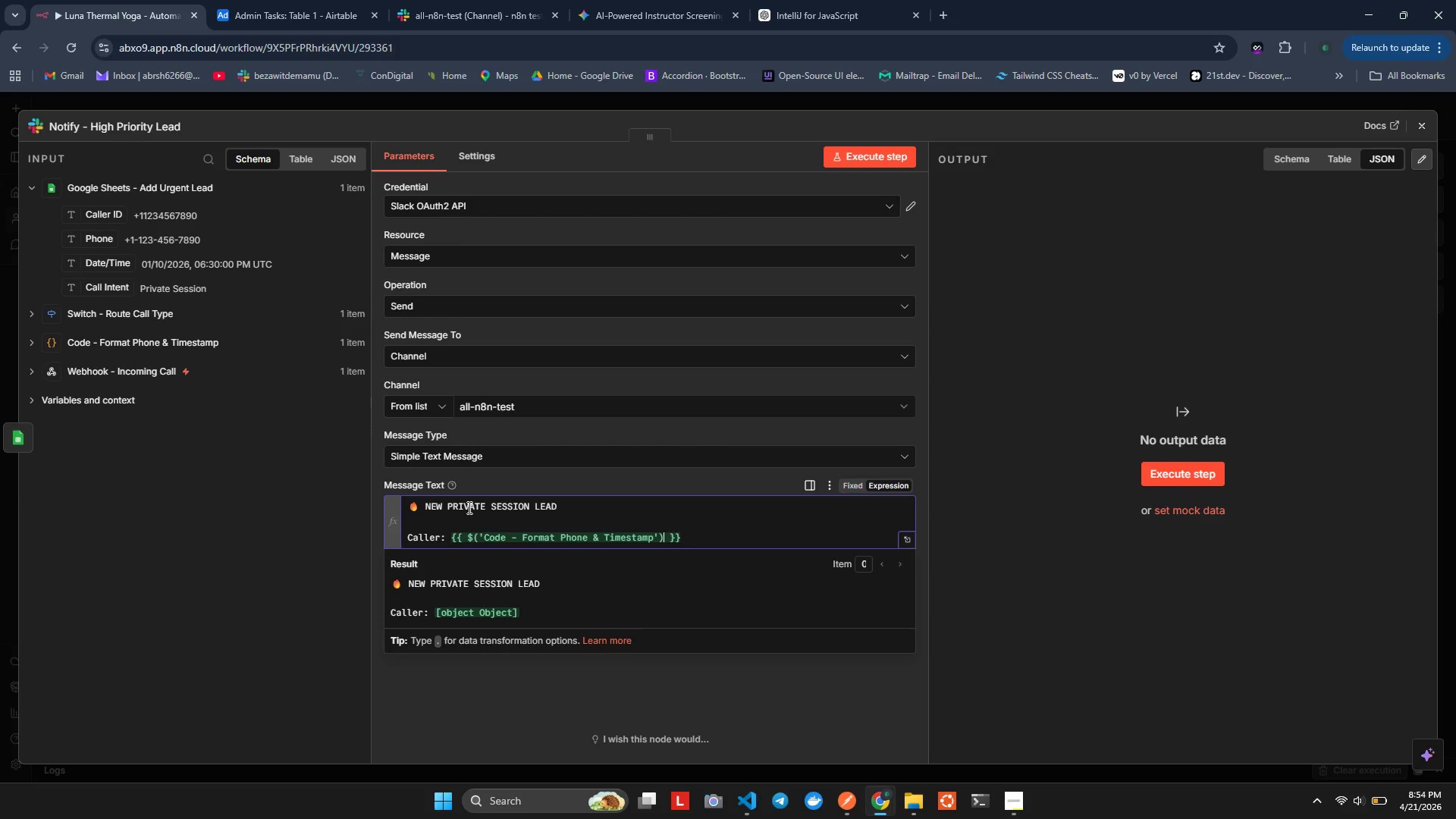 
key(Alt+Period)
 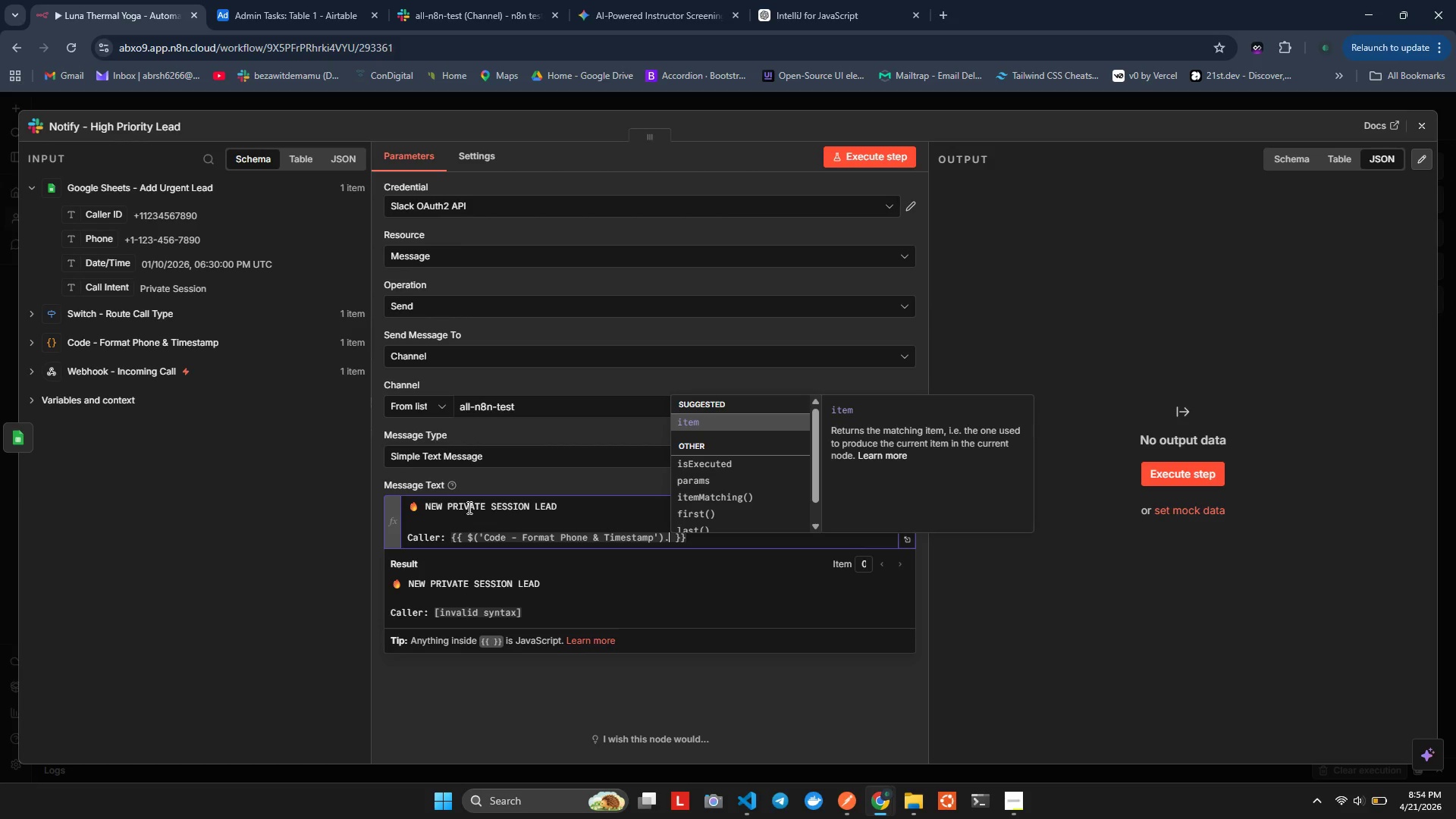 
key(Enter)
 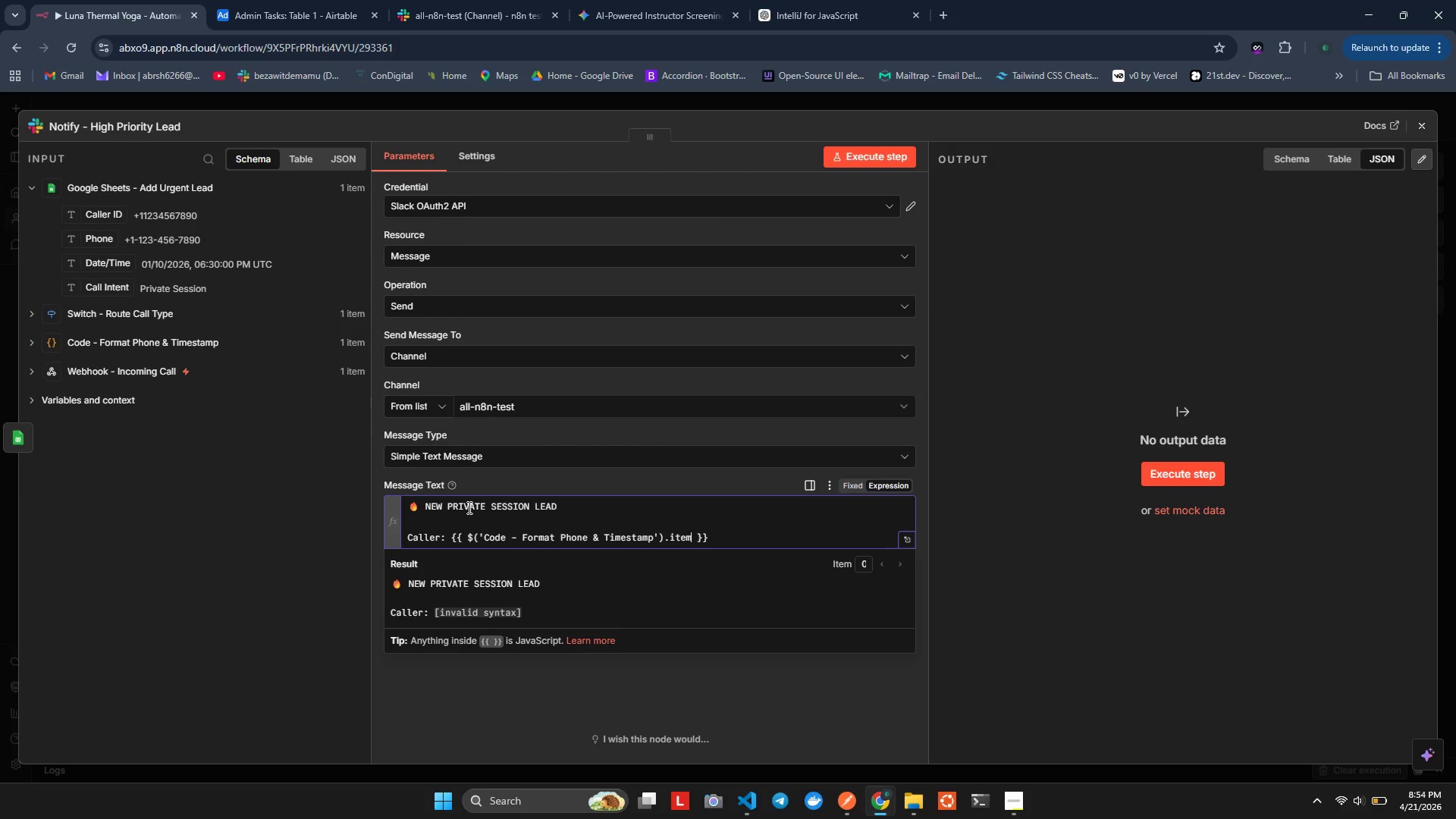 
key(Period)
 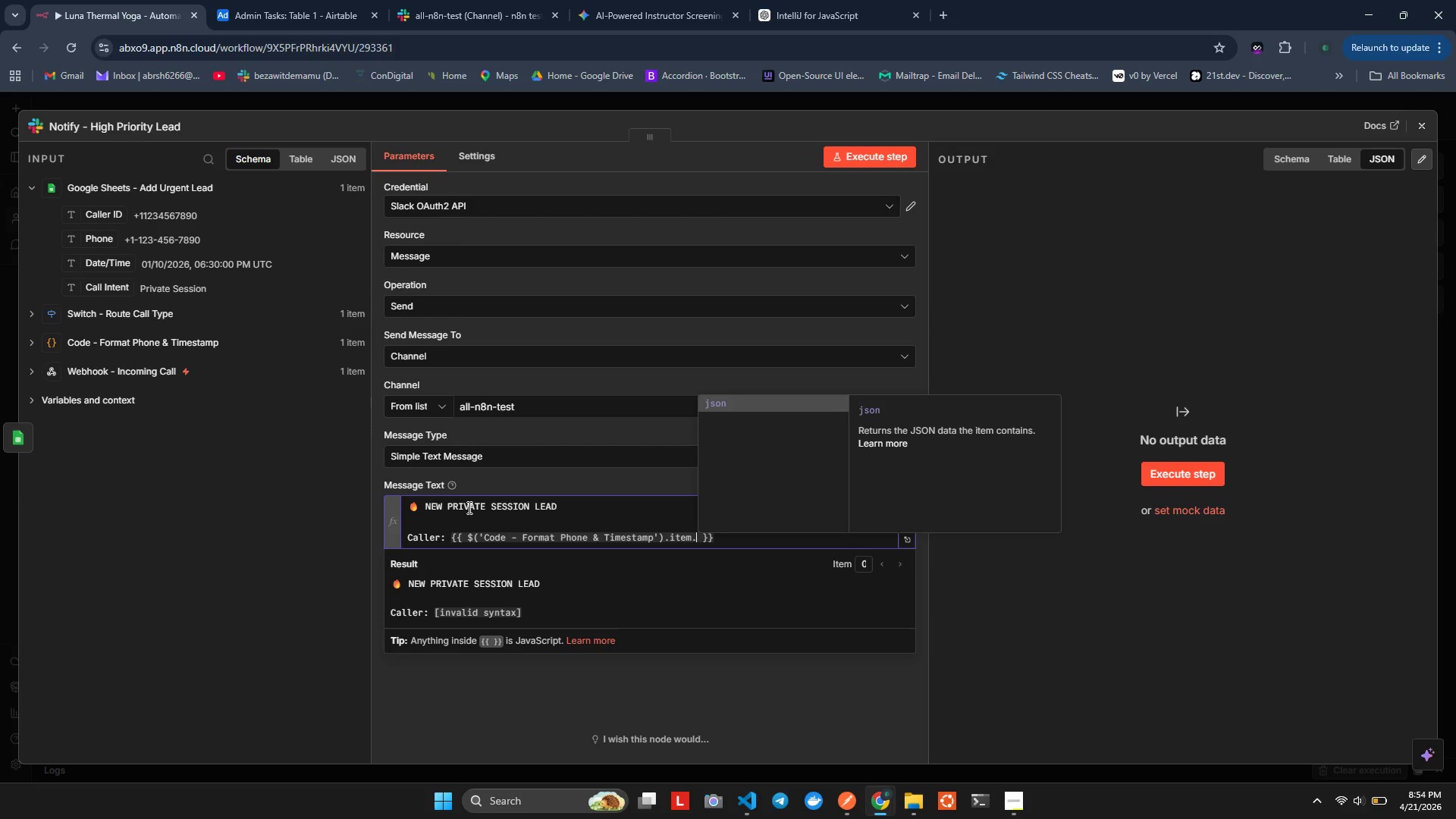 
key(Enter)
 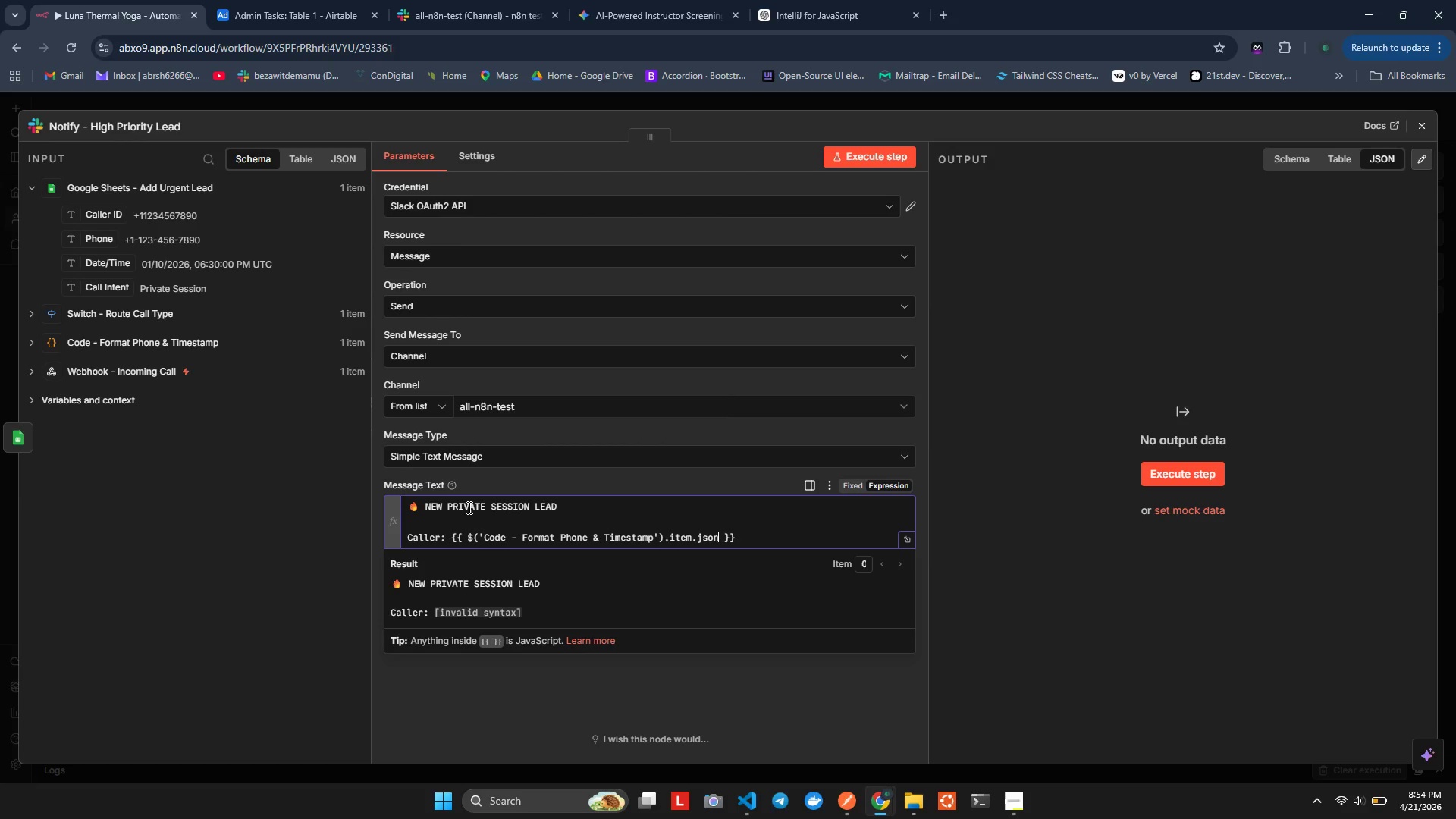 
key(Period)
 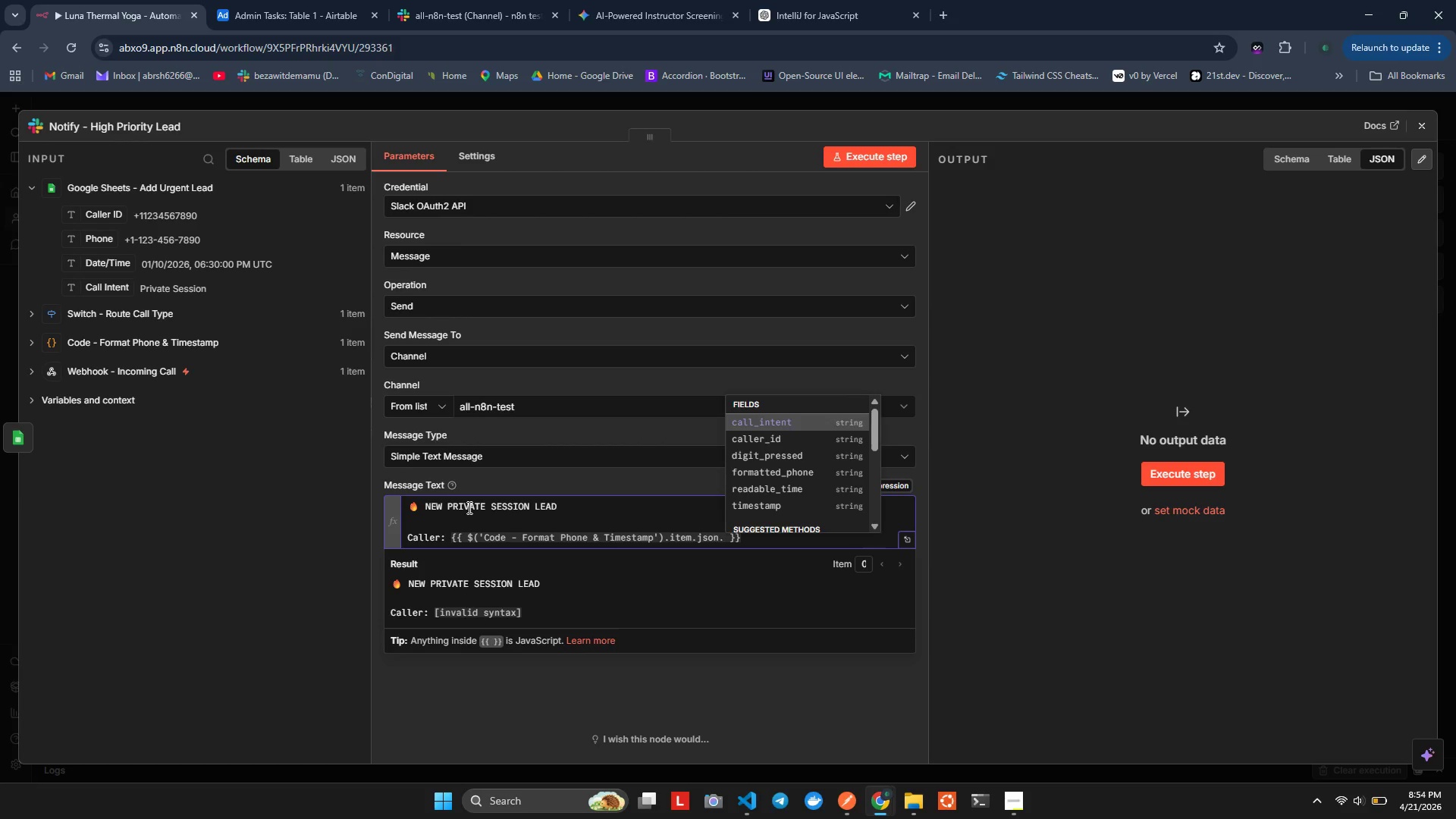 
key(F)
 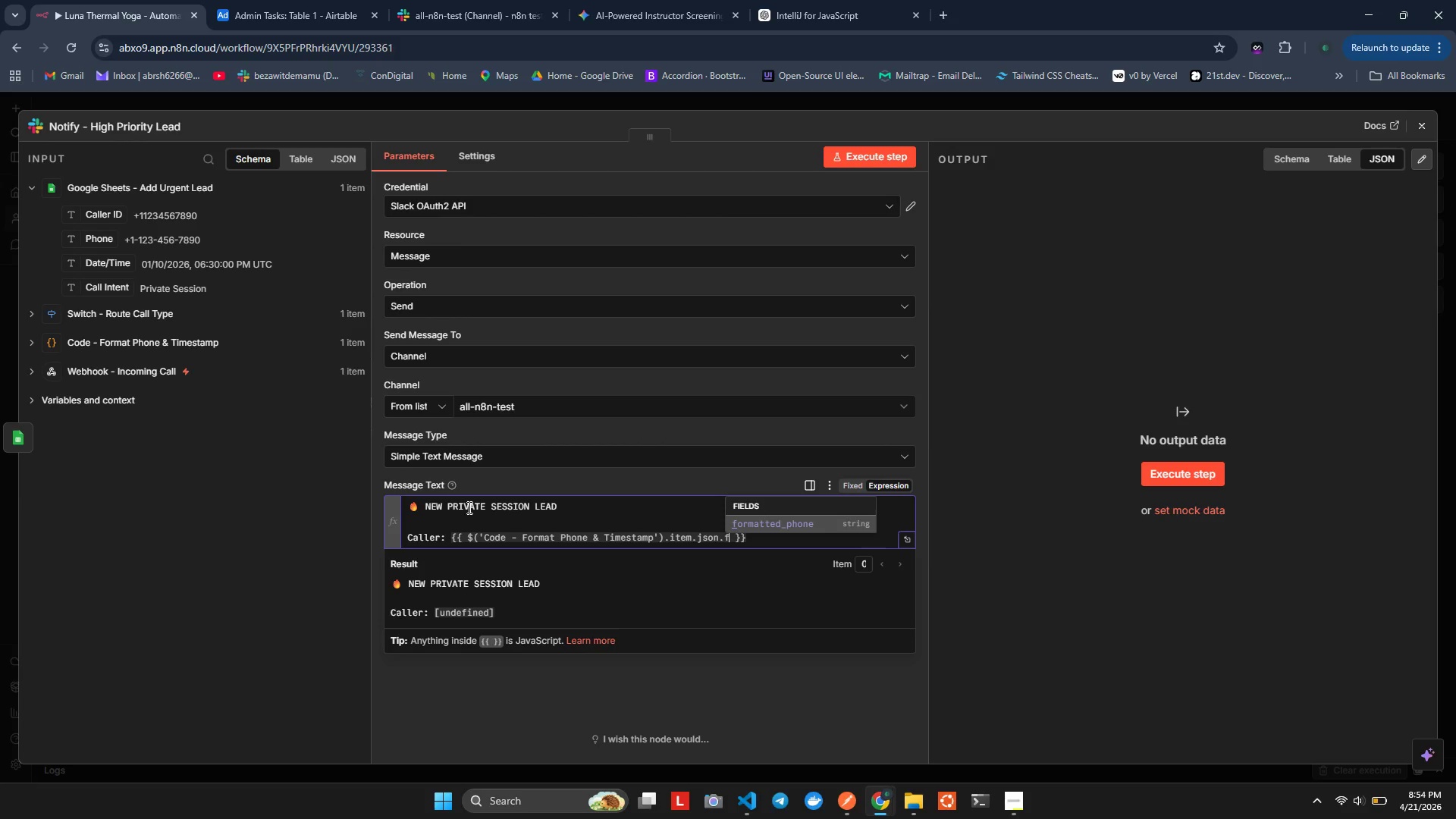 
key(Enter)
 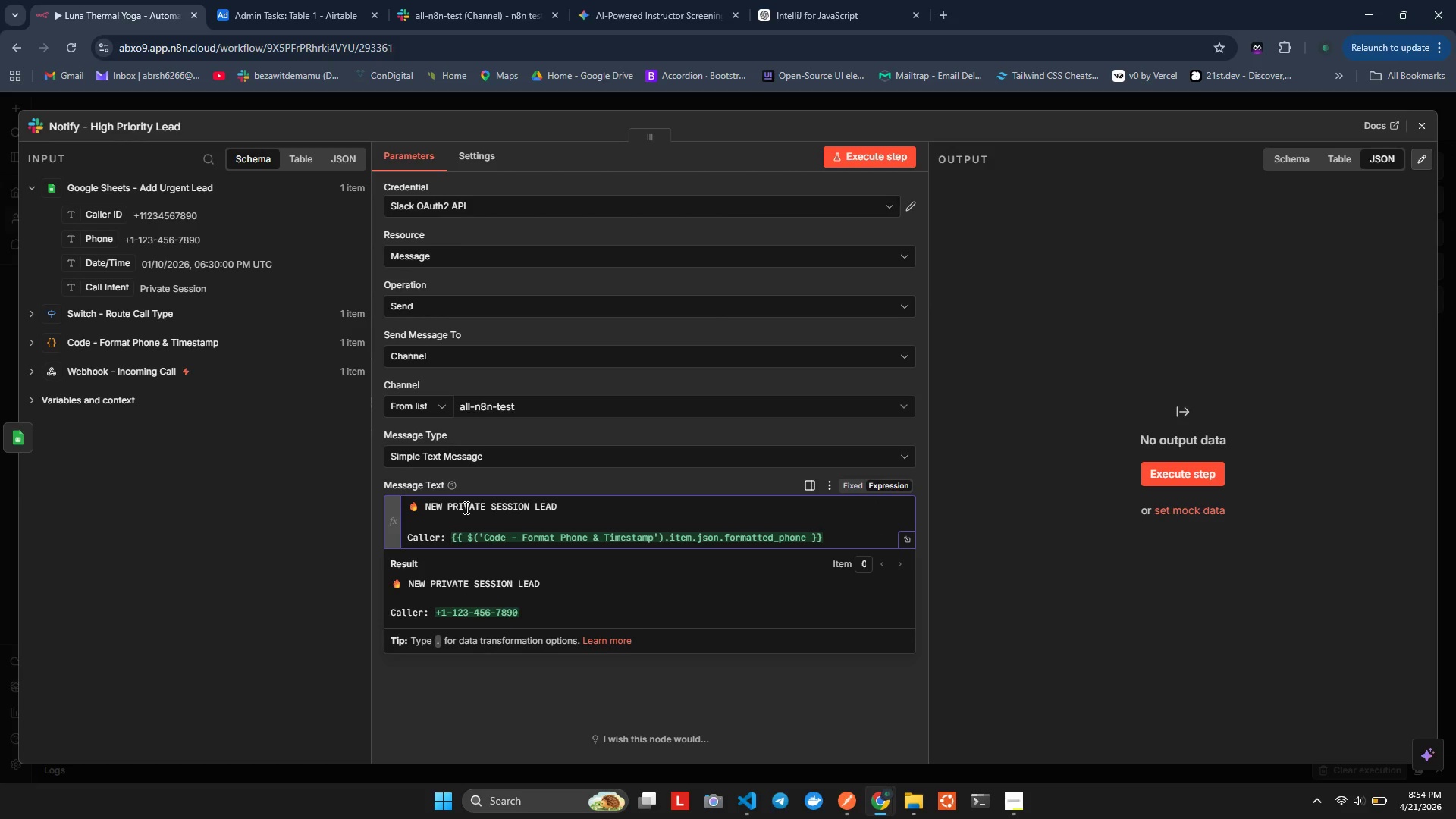 
key(ArrowRight)
 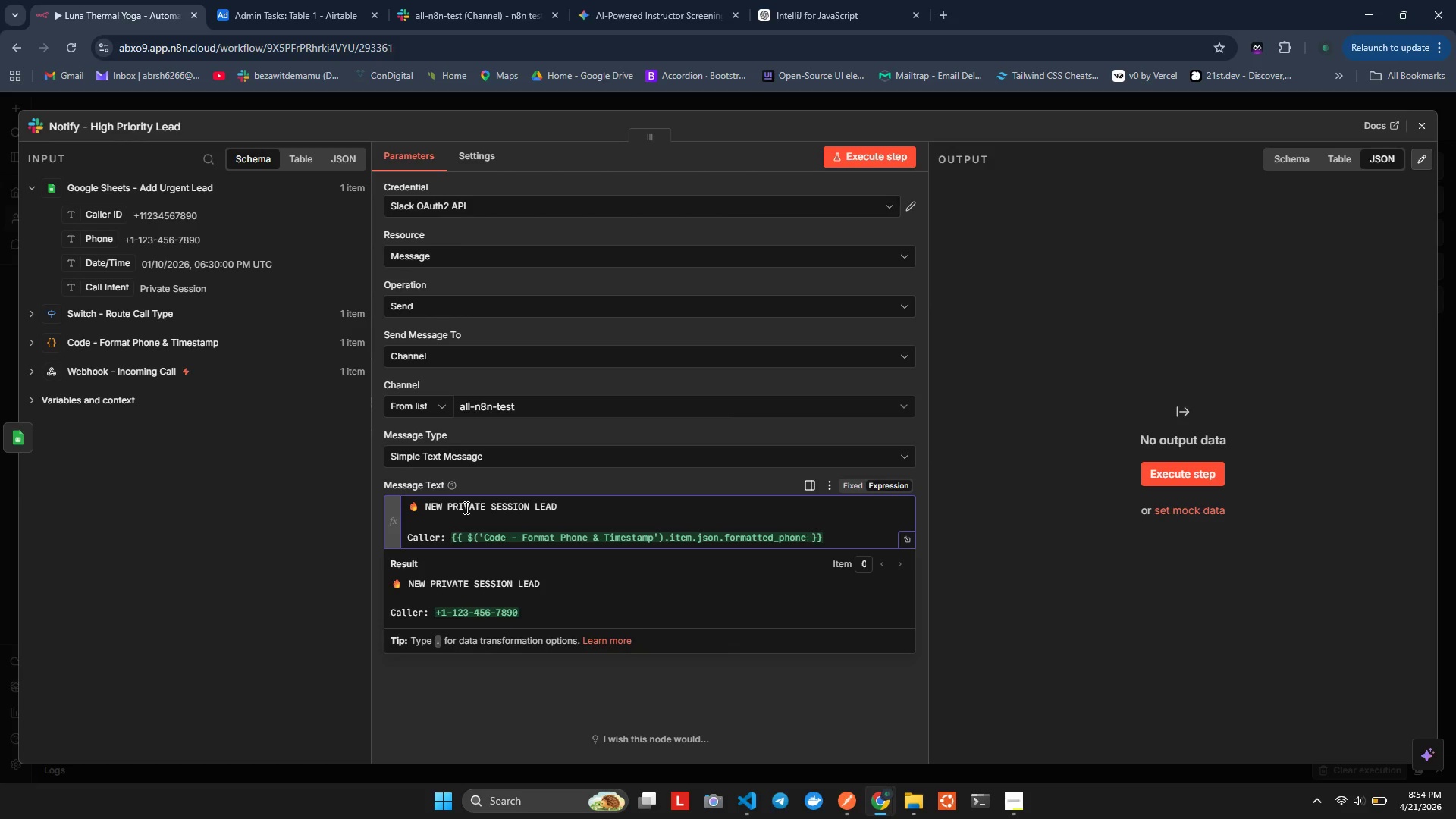 
key(ArrowRight)
 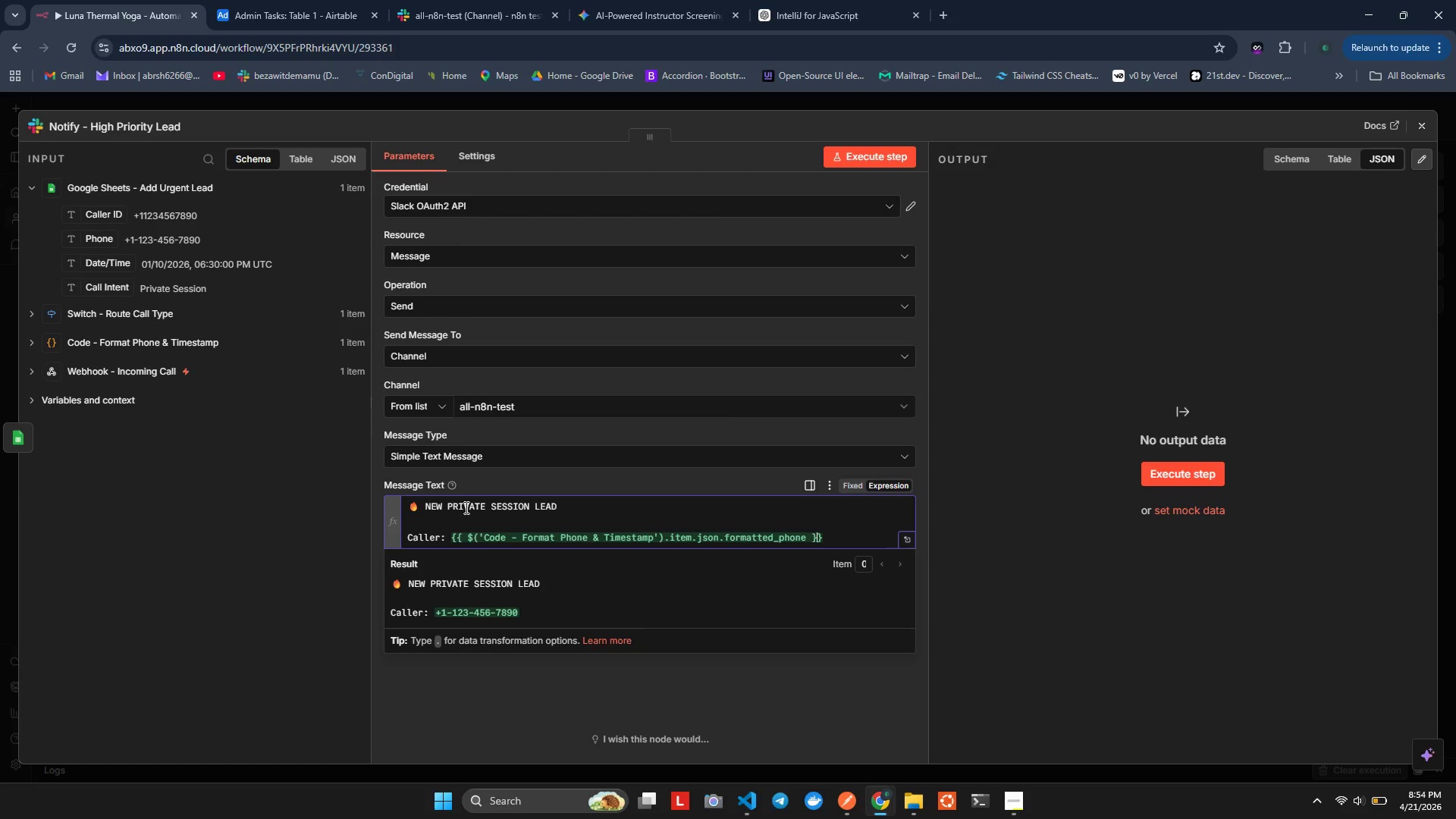 
key(ArrowRight)
 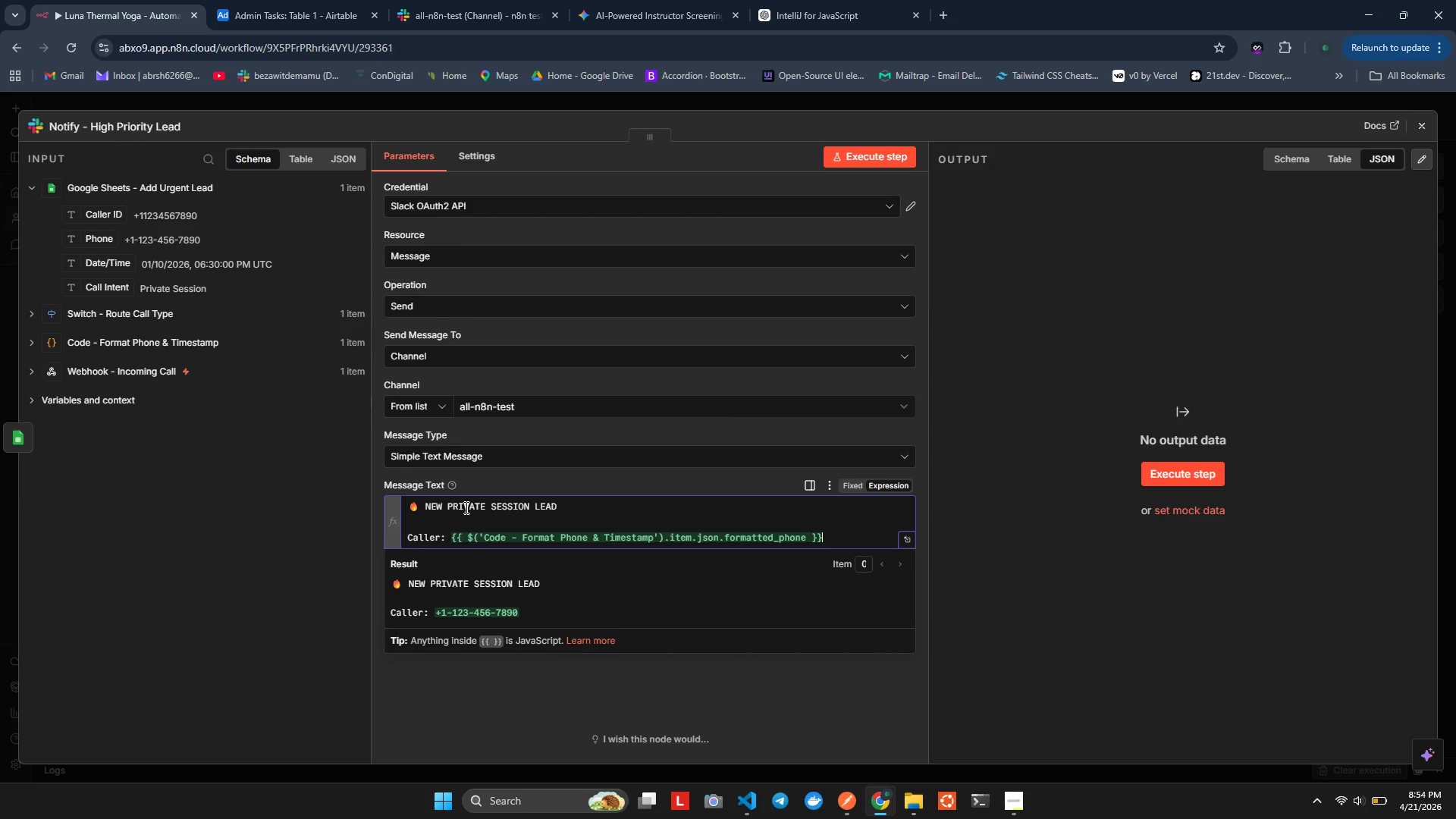 
key(Enter)
 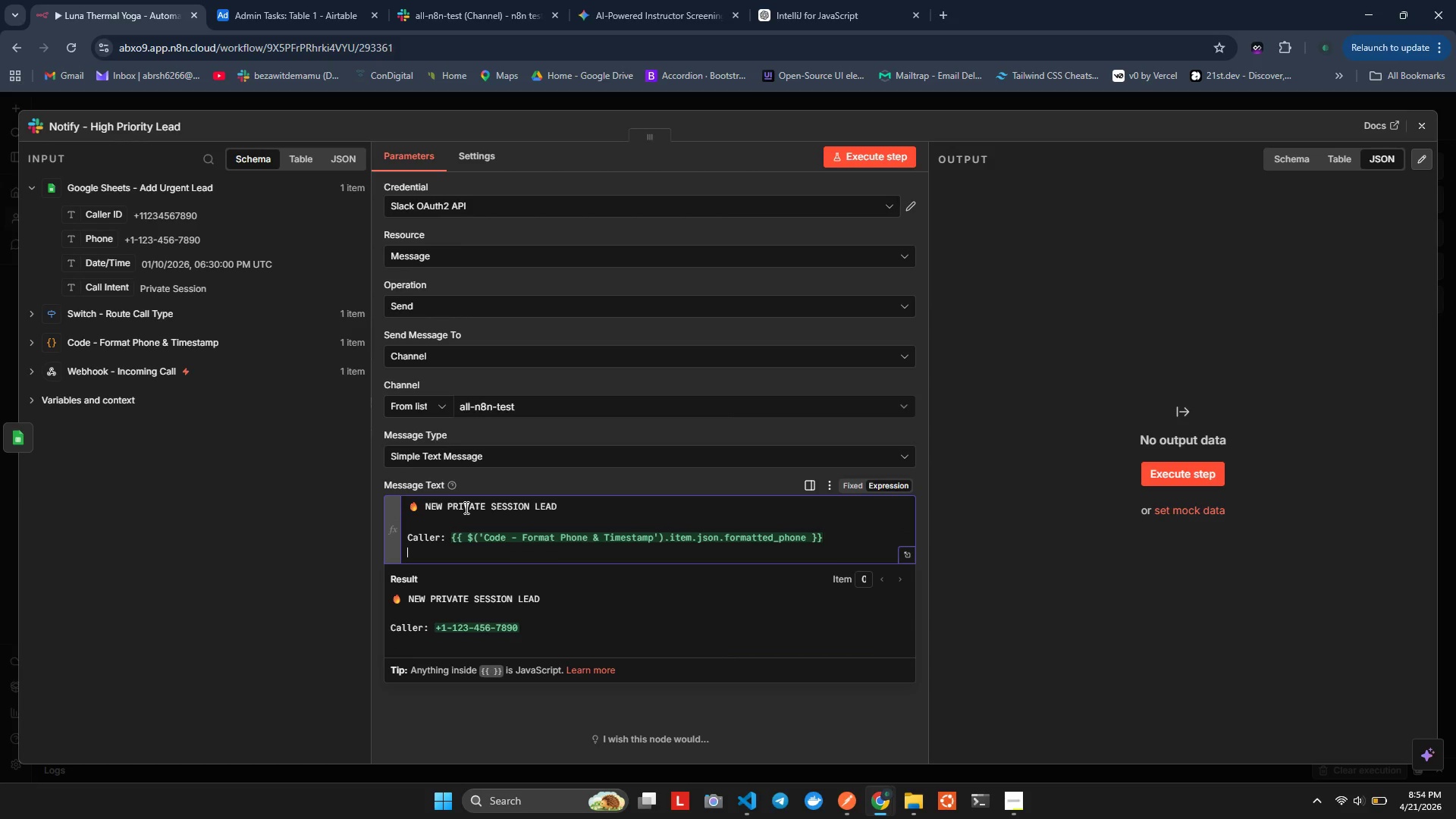 
type(Time: {{$()
 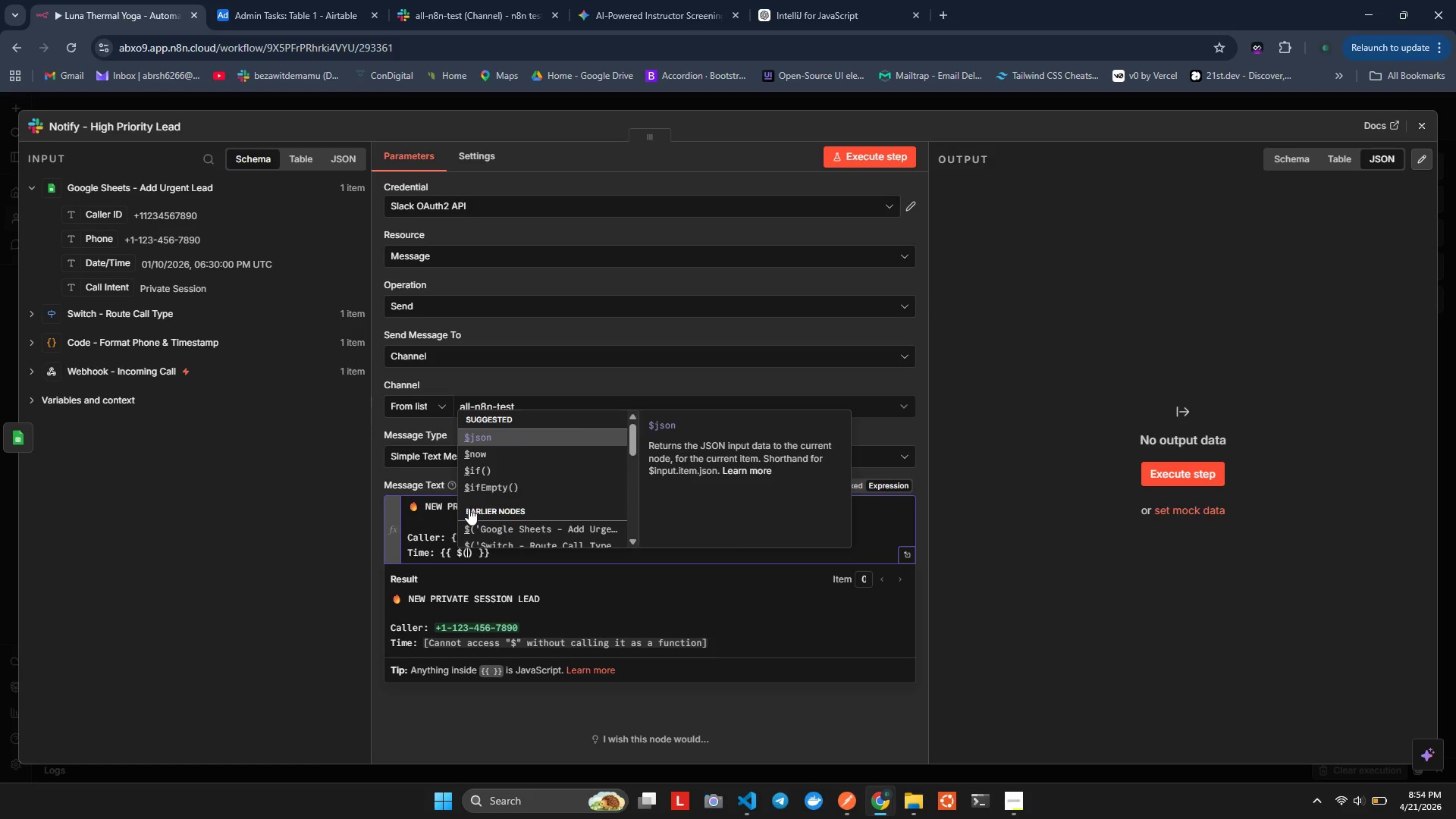 
 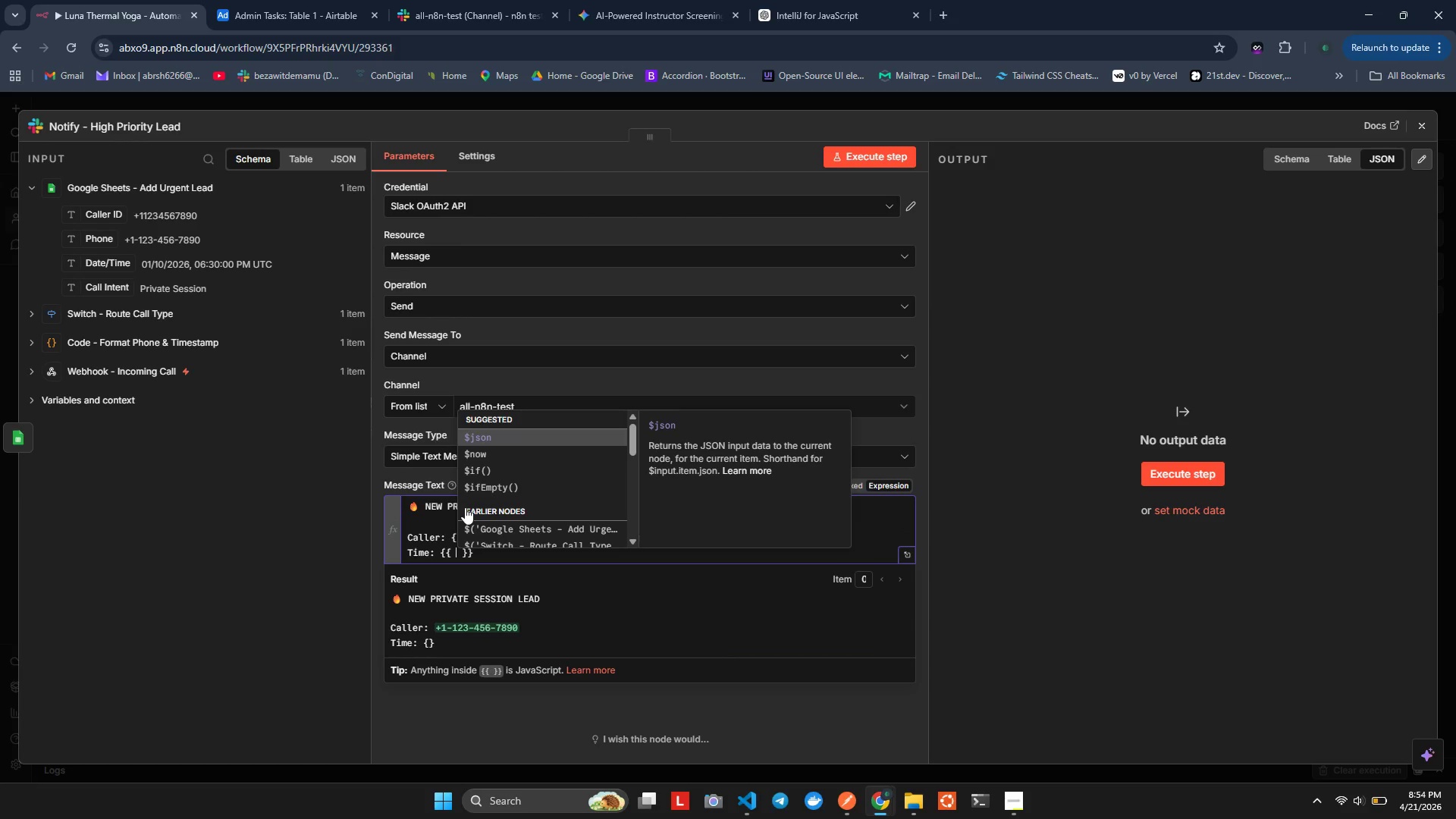 
hold_key(key=ControlLeft, duration=0.59)
 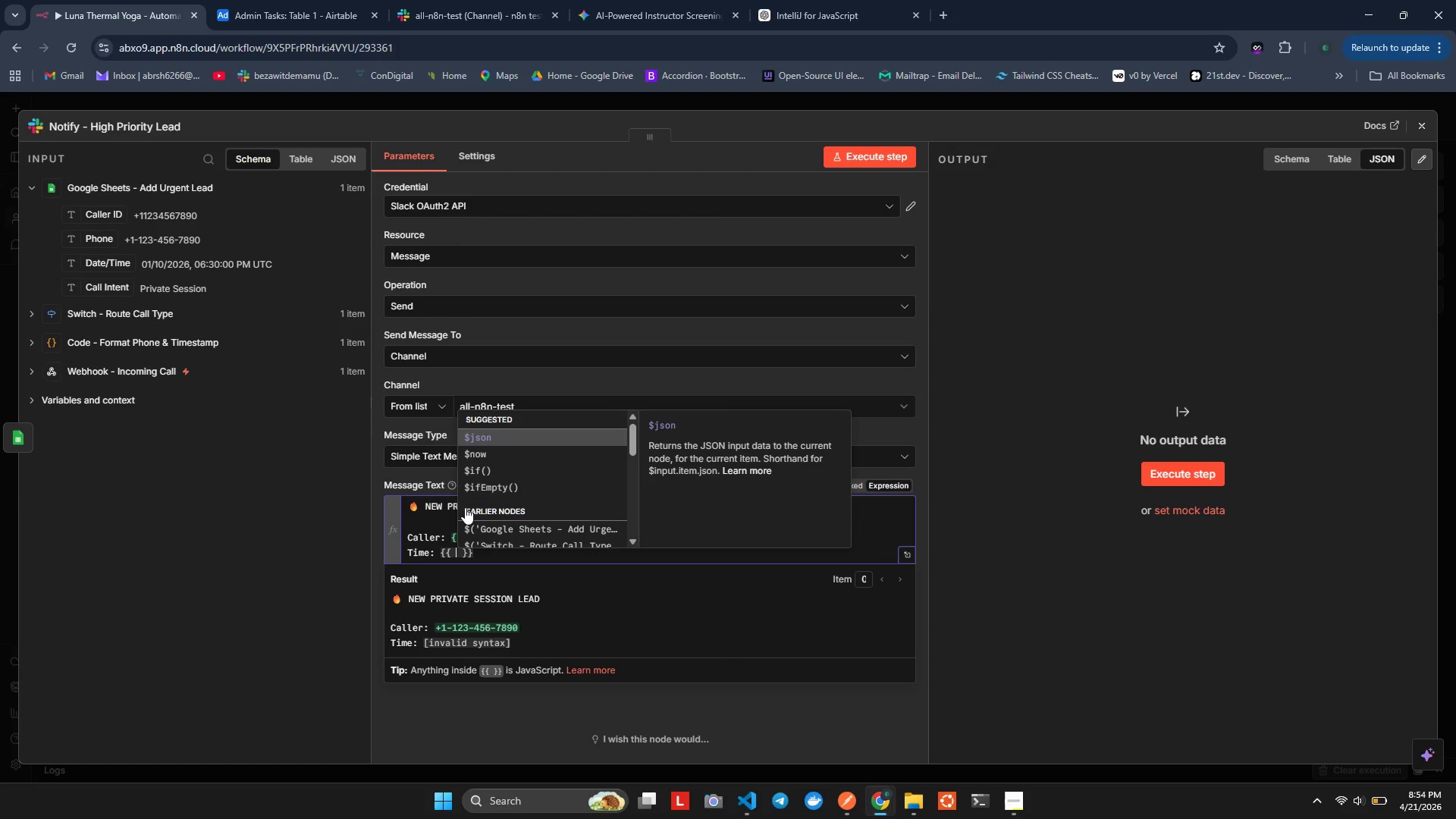 
key(ArrowDown)
 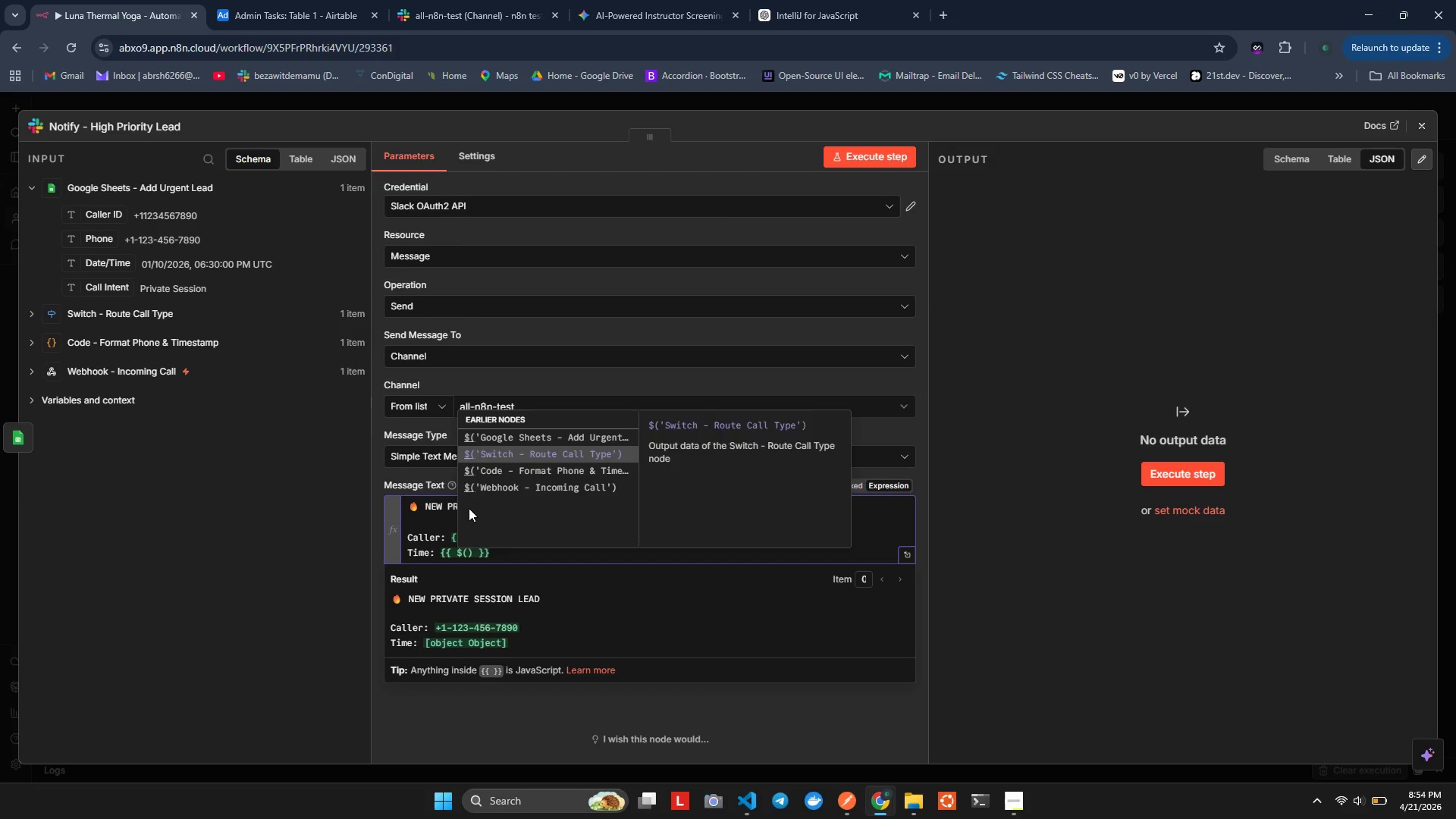 
key(ArrowDown)
 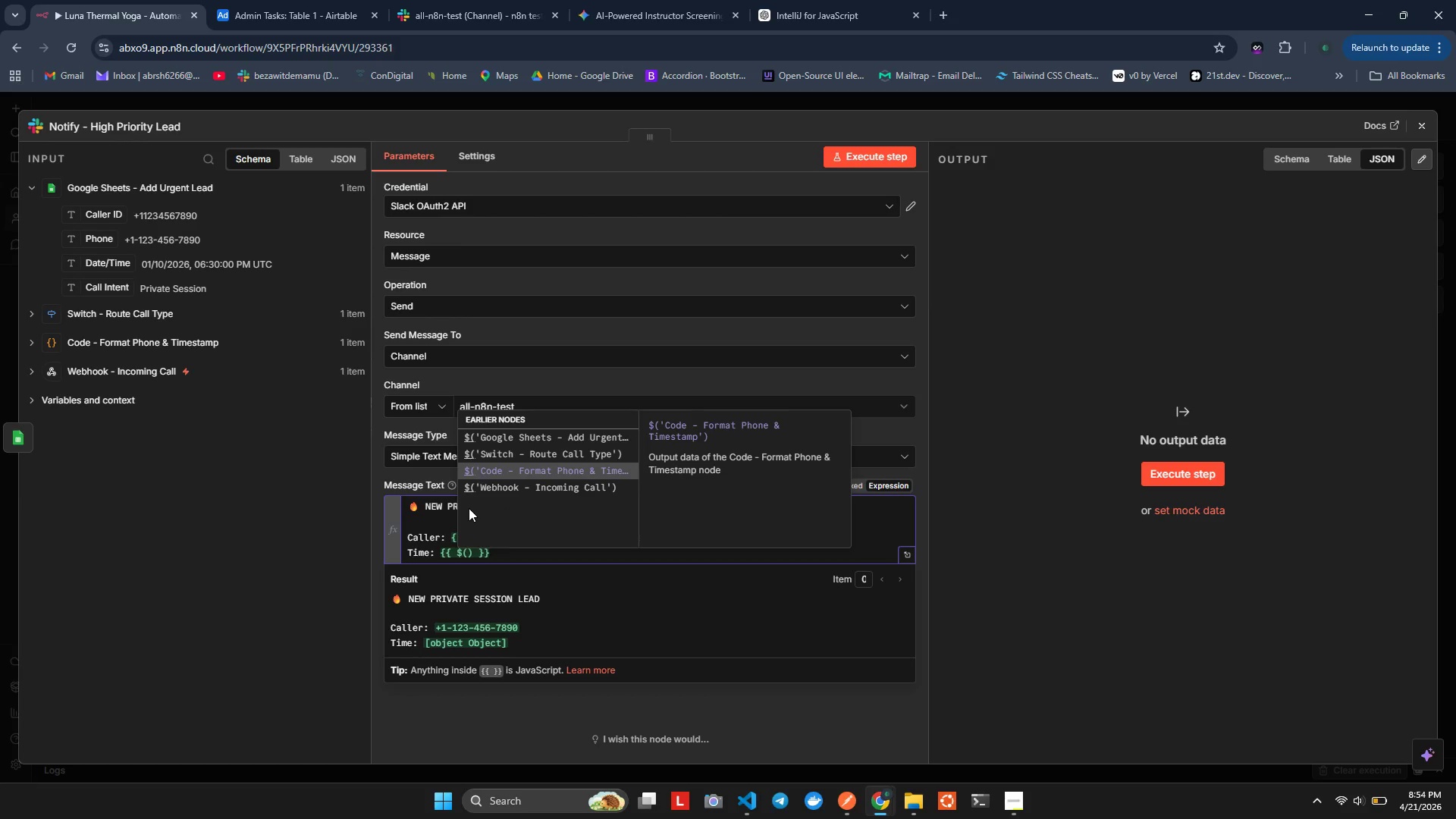 
key(Enter)
 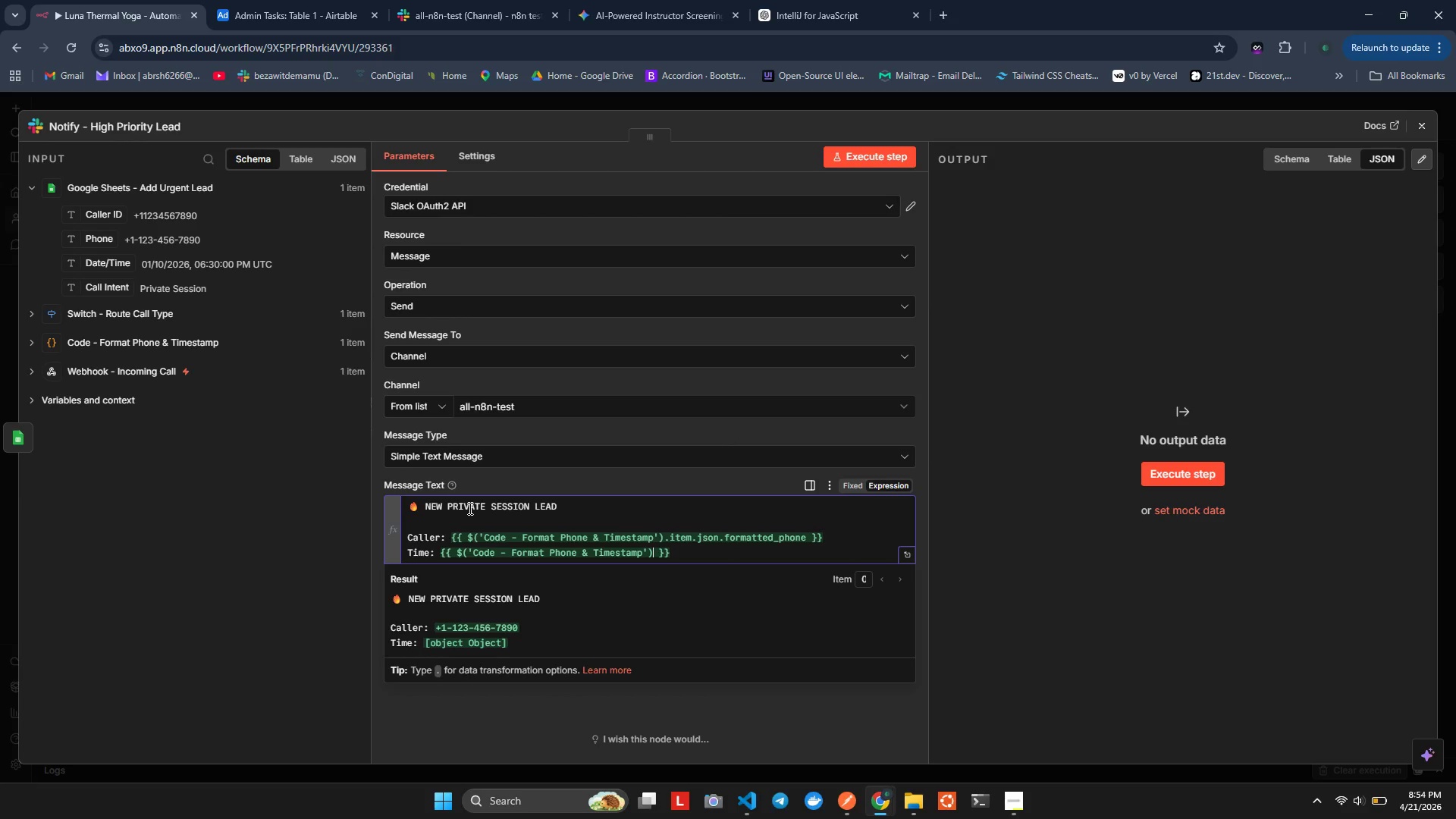 
key(ArrowRight)
 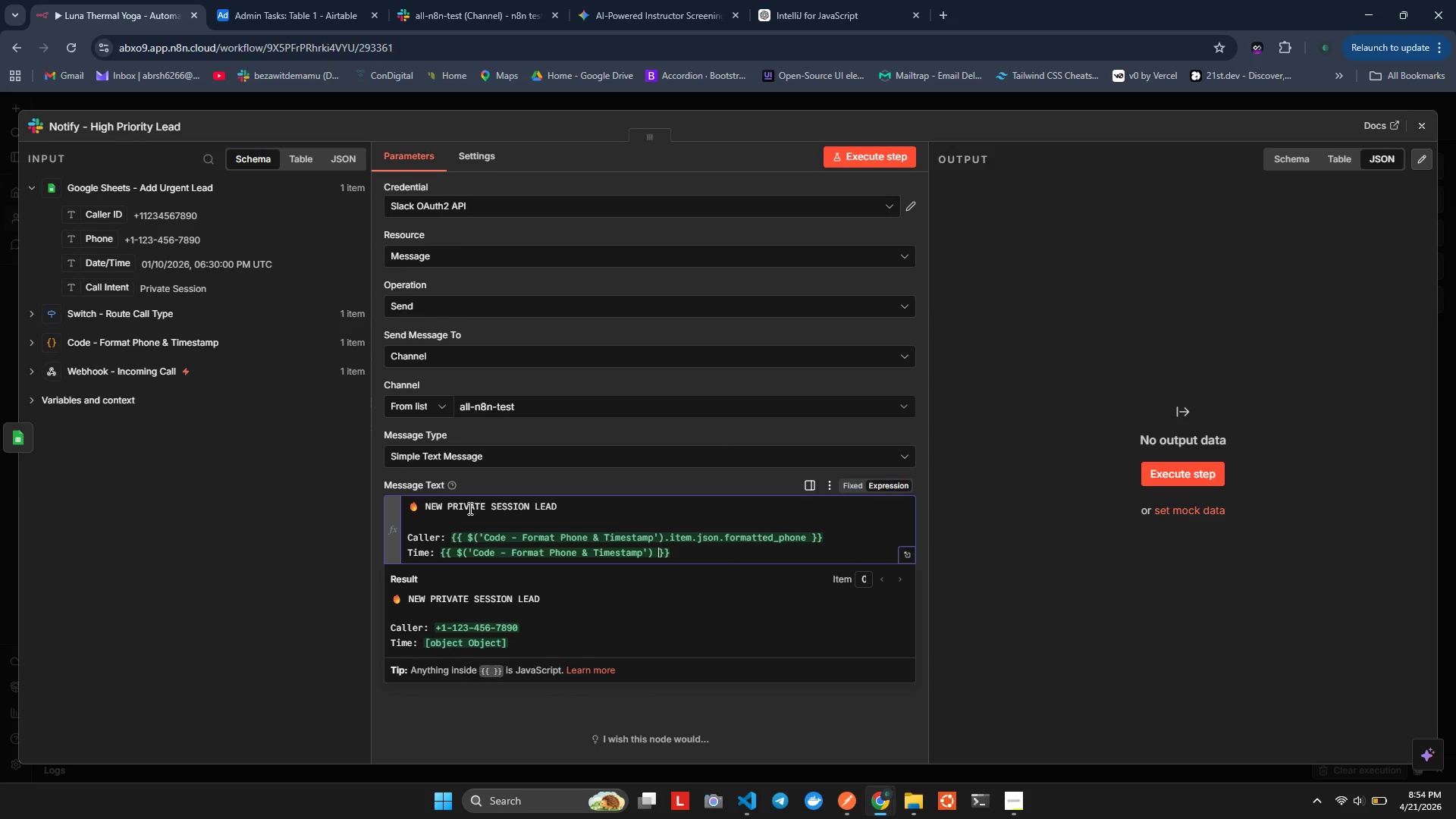 
key(ArrowLeft)
 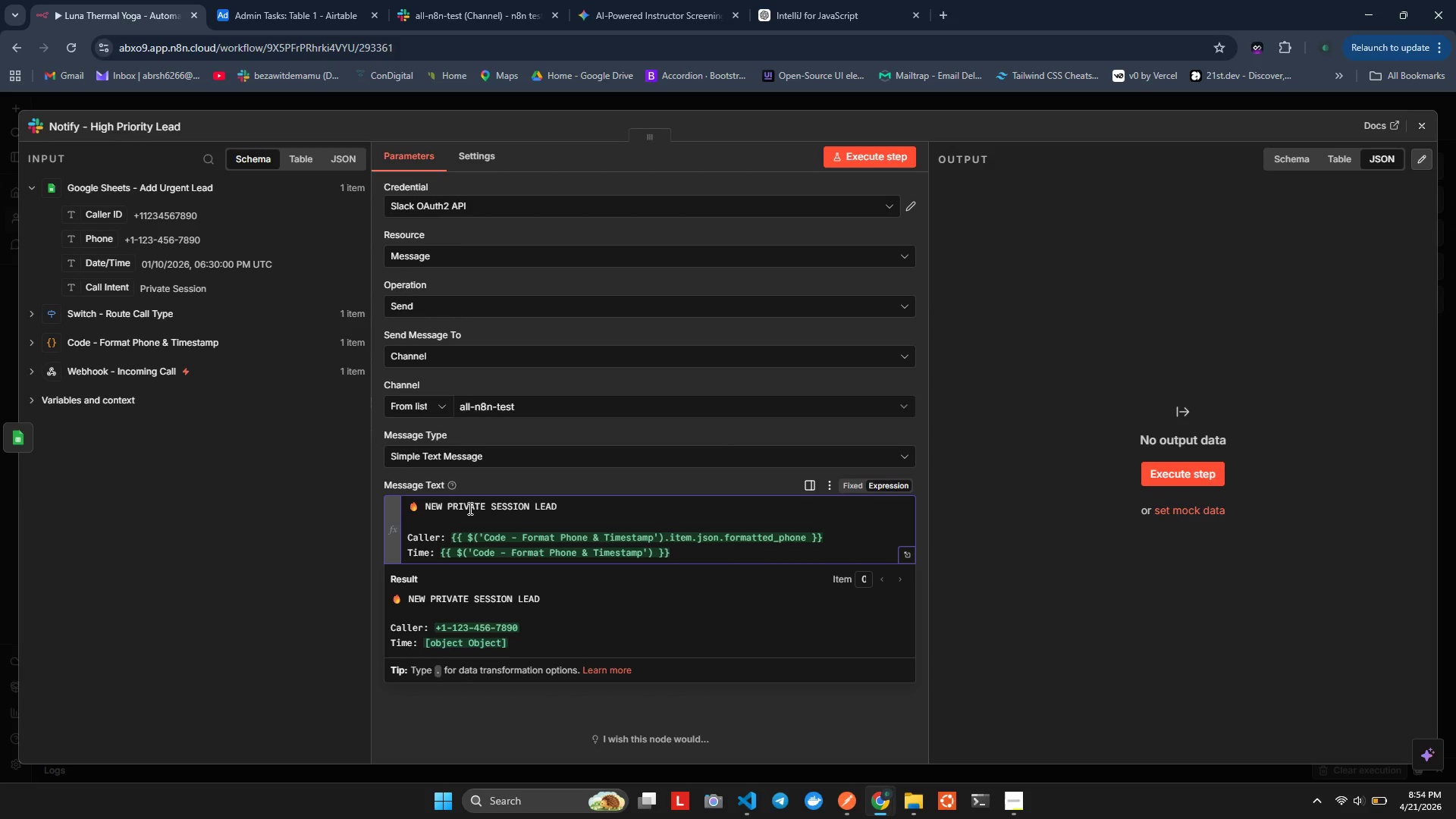 
key(Period)
 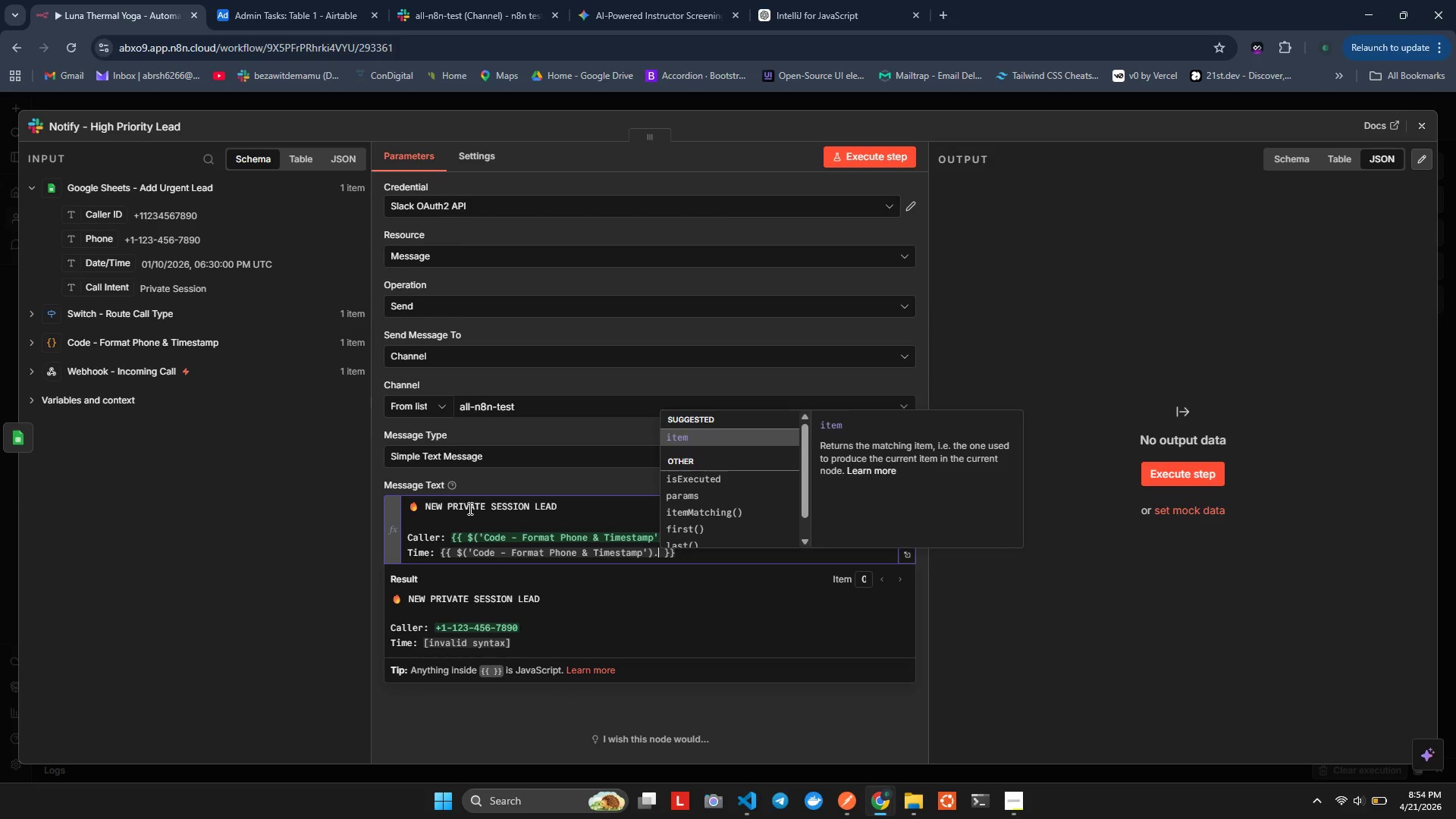 
key(Enter)
 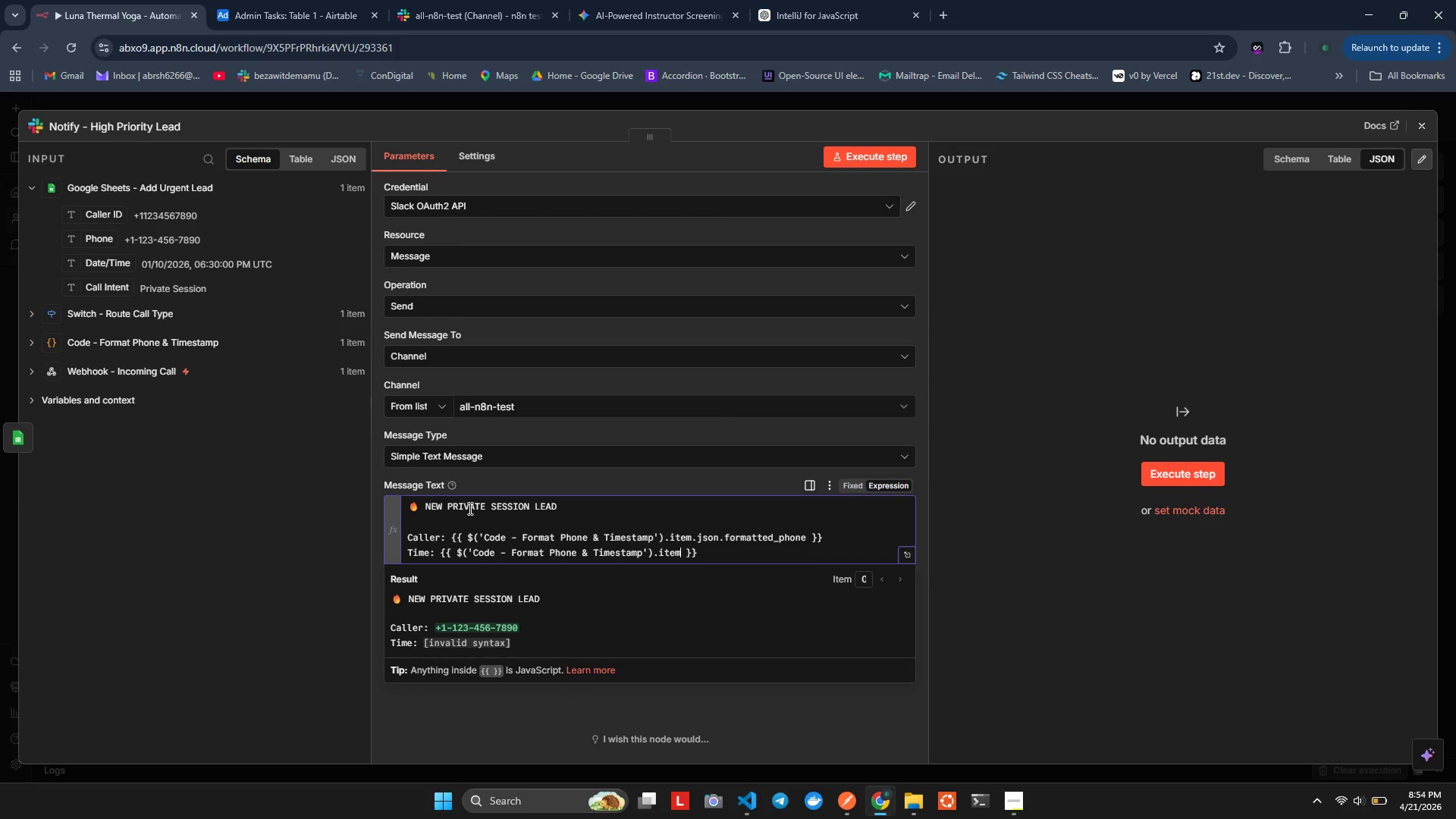 
key(Period)
 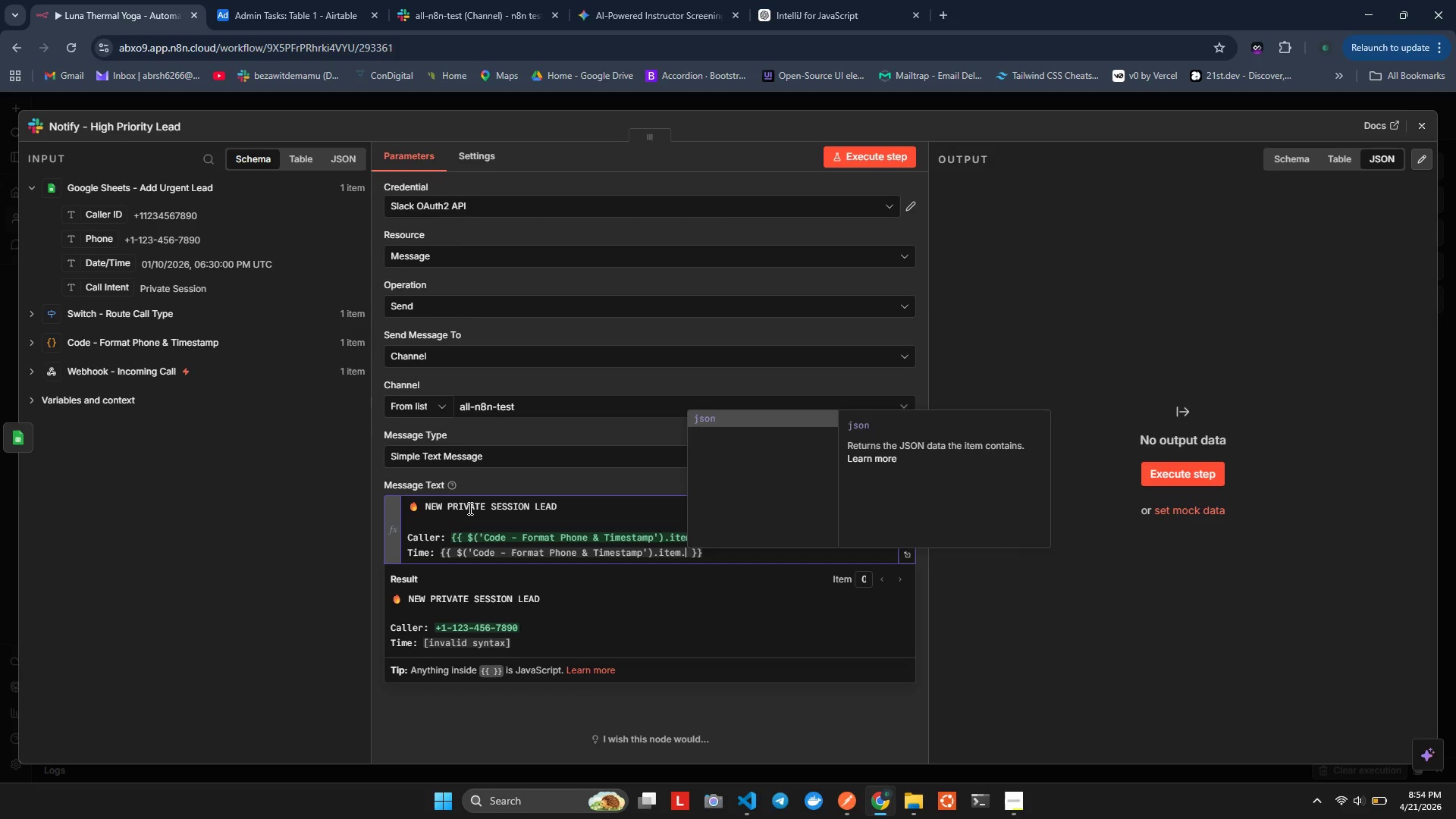 
key(Enter)
 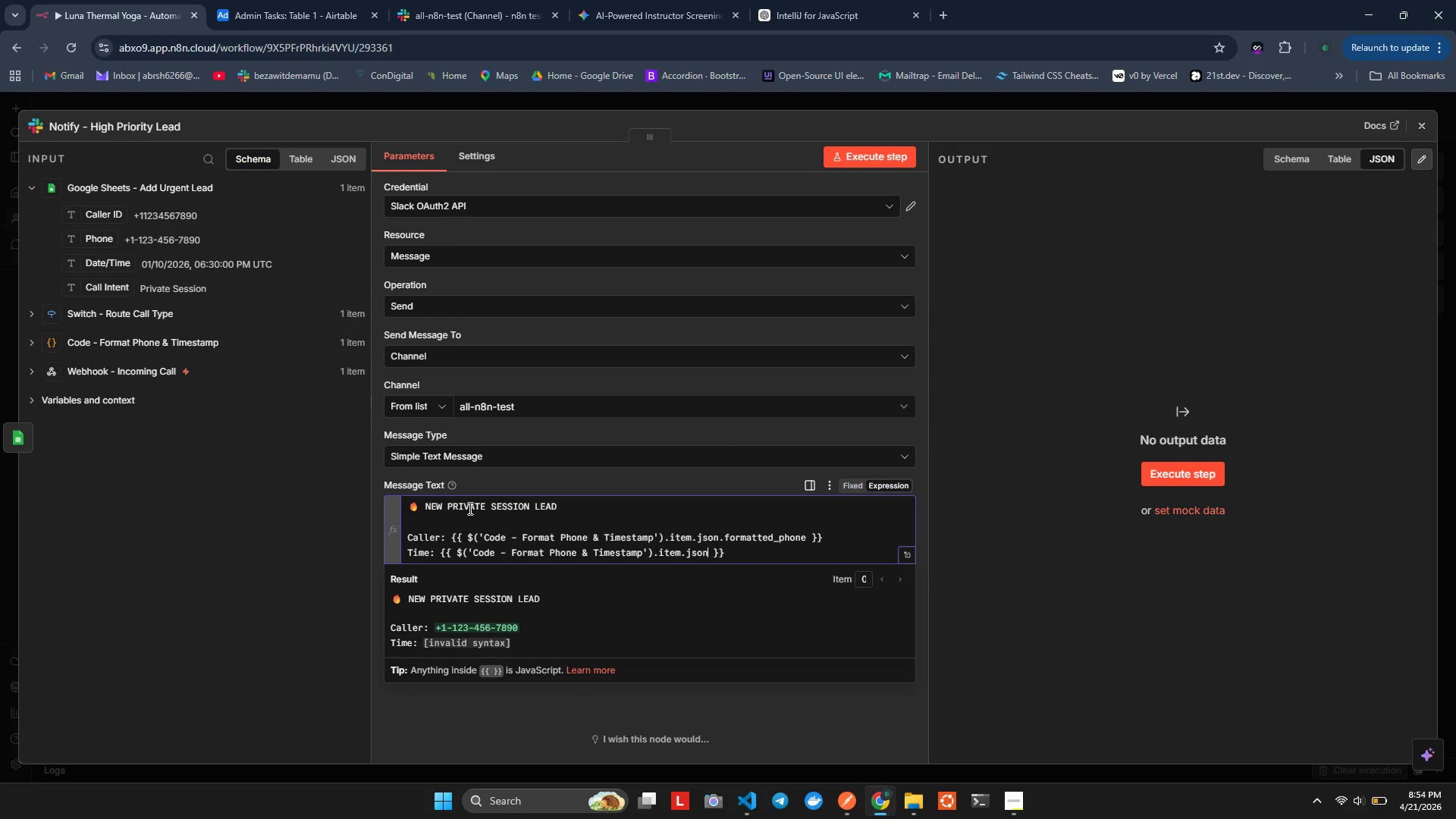 
key(Period)
 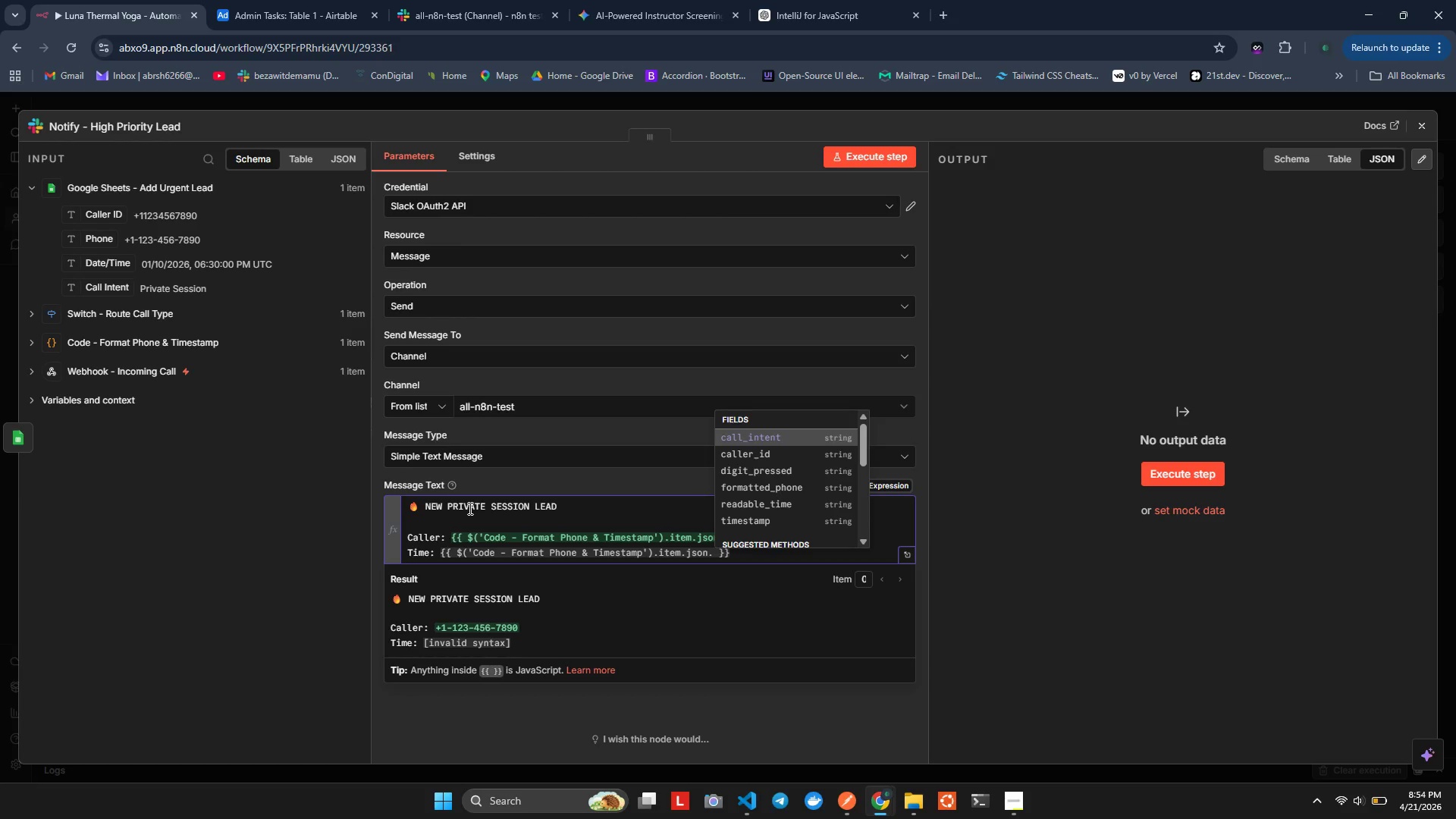 
wait(8.47)
 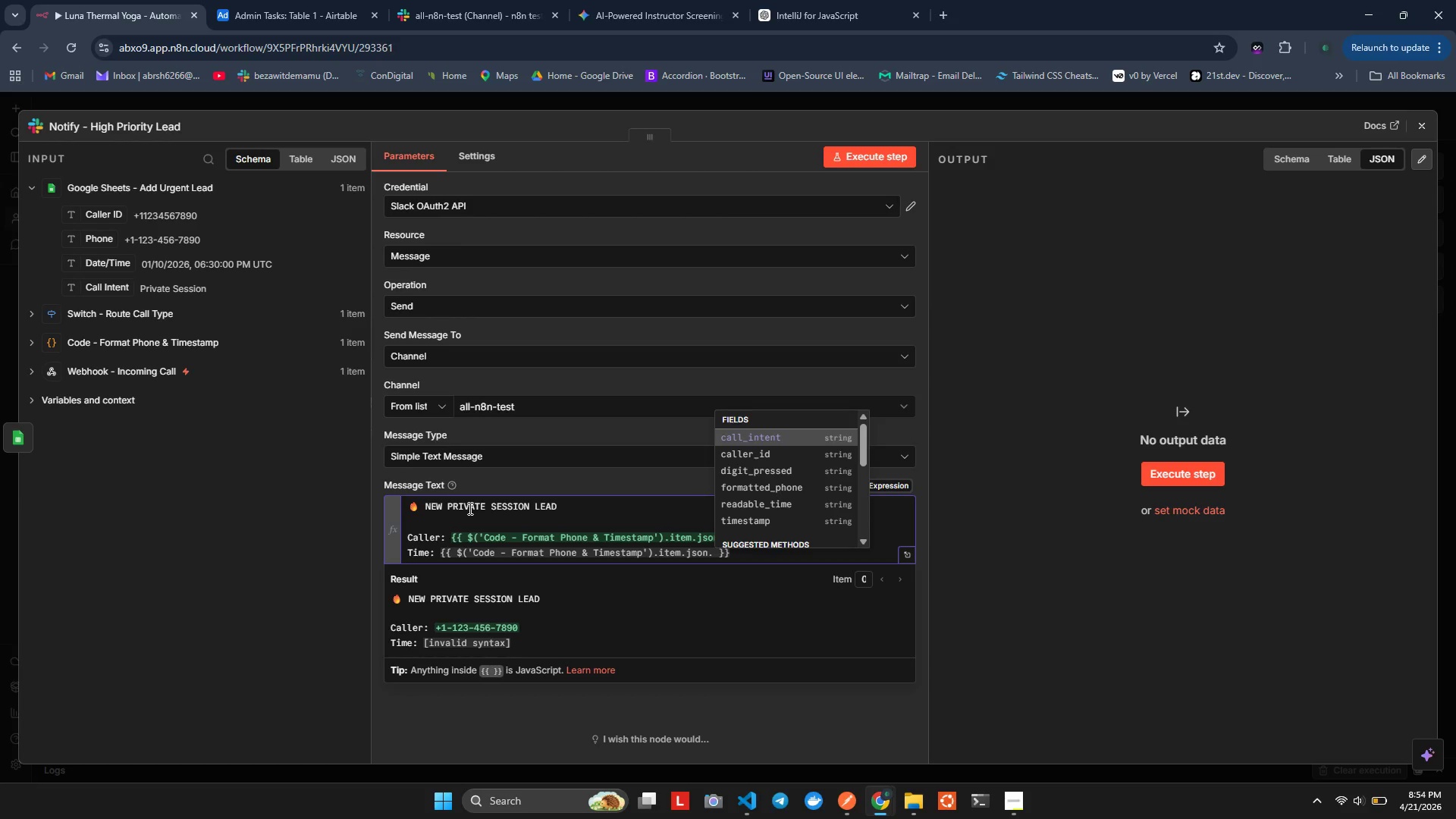 
type(rea)
 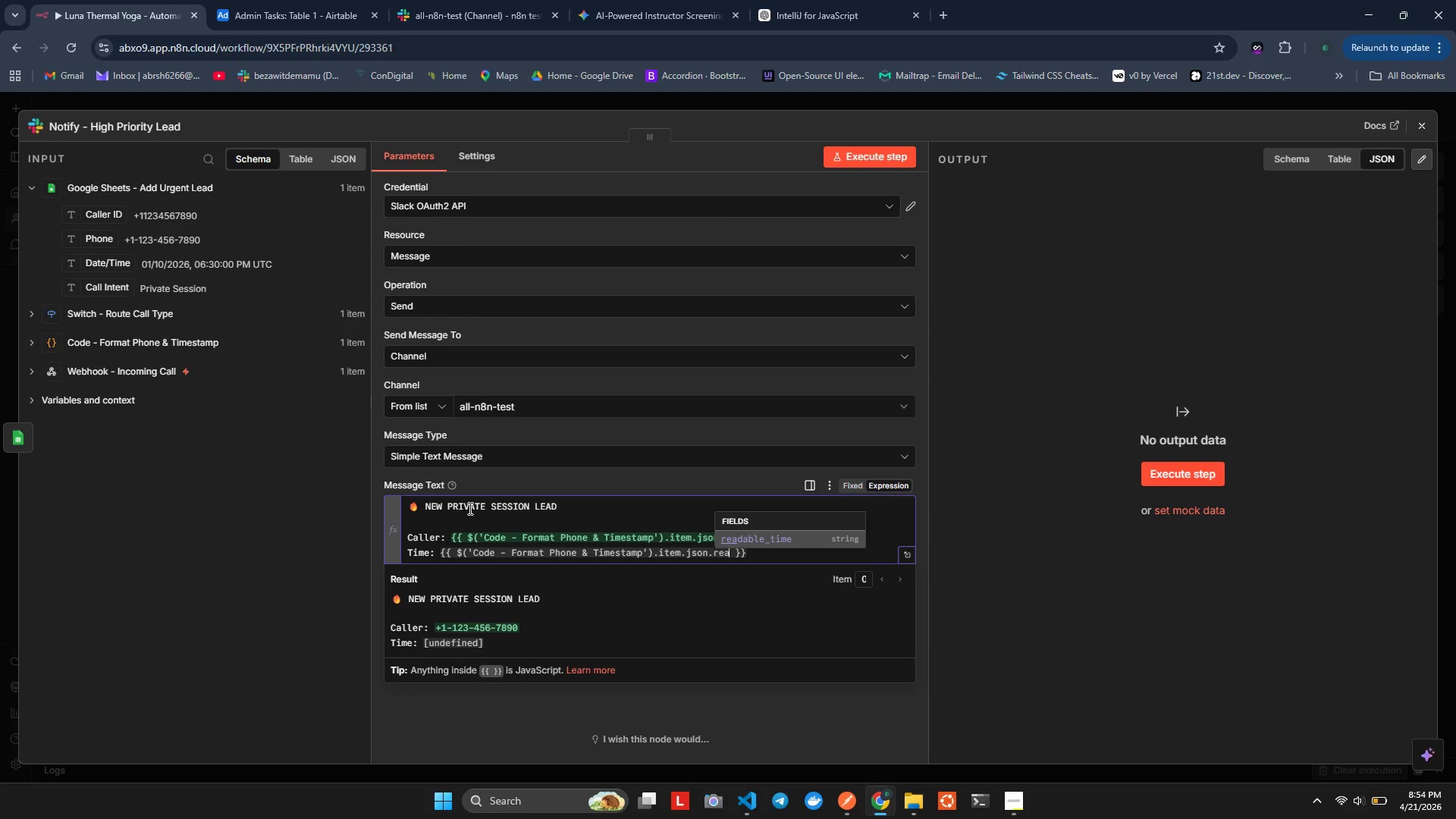 
key(Enter)
 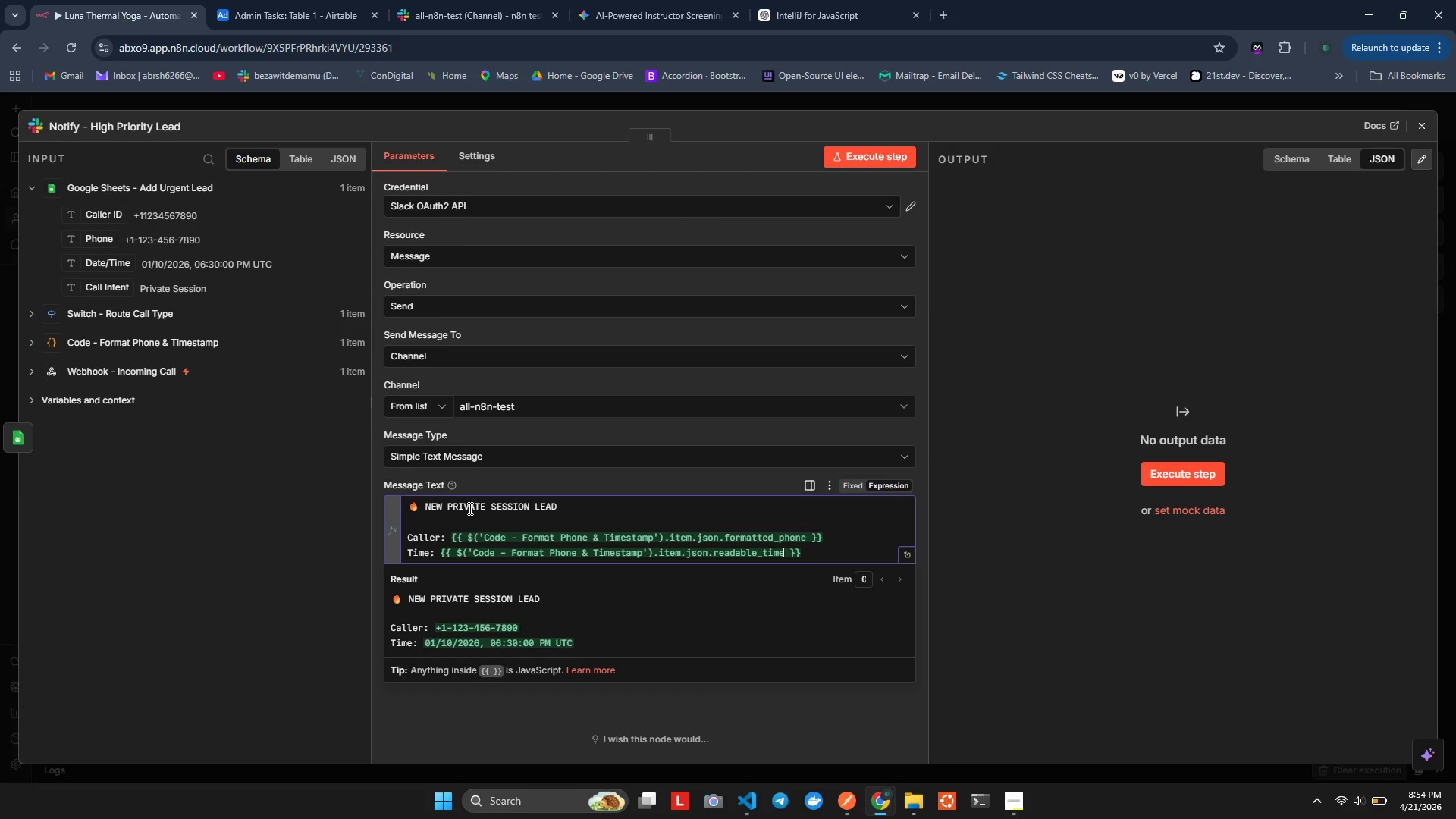 
key(Alt+Shift+F)
 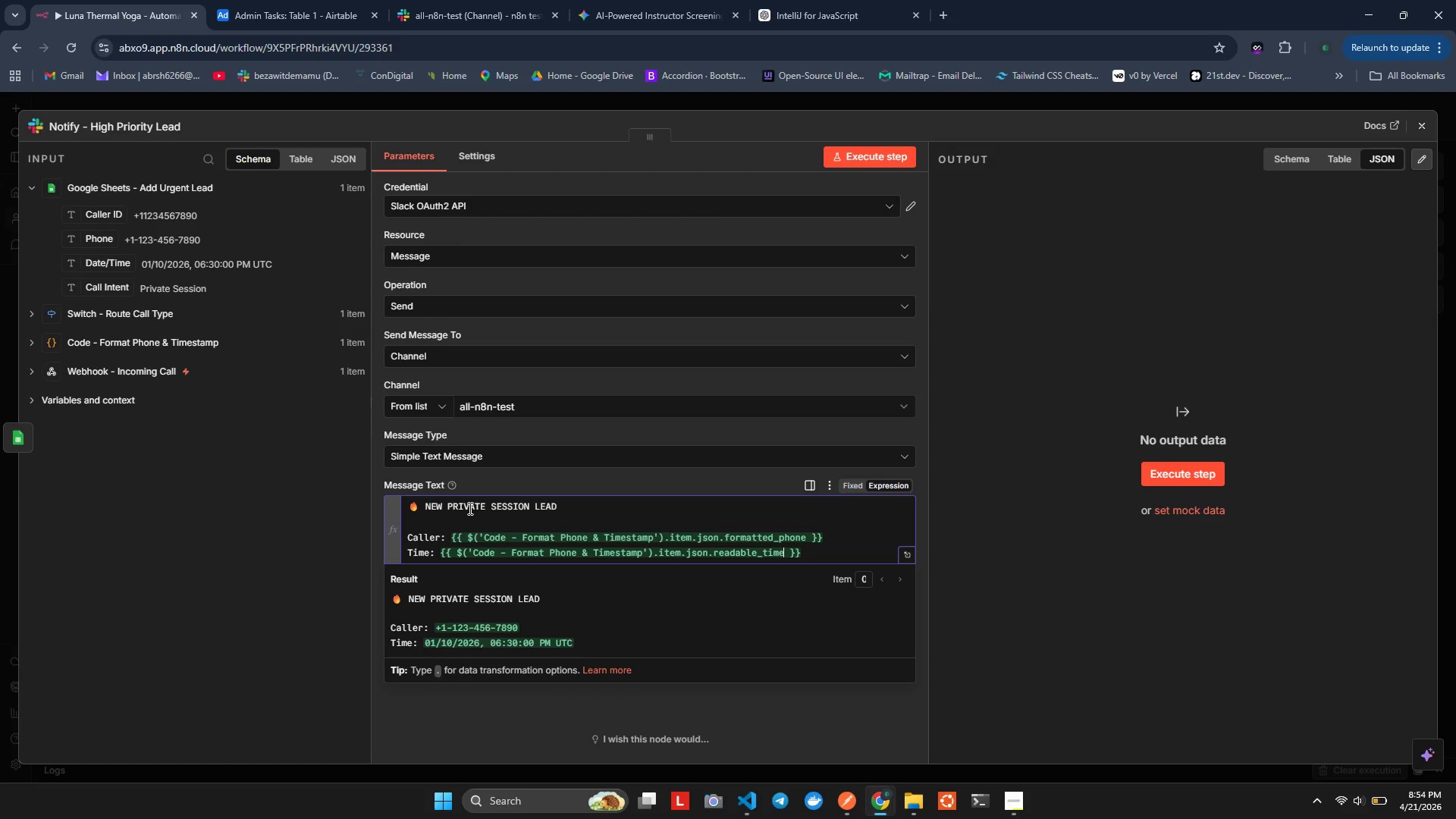 
key(ArrowRight)
 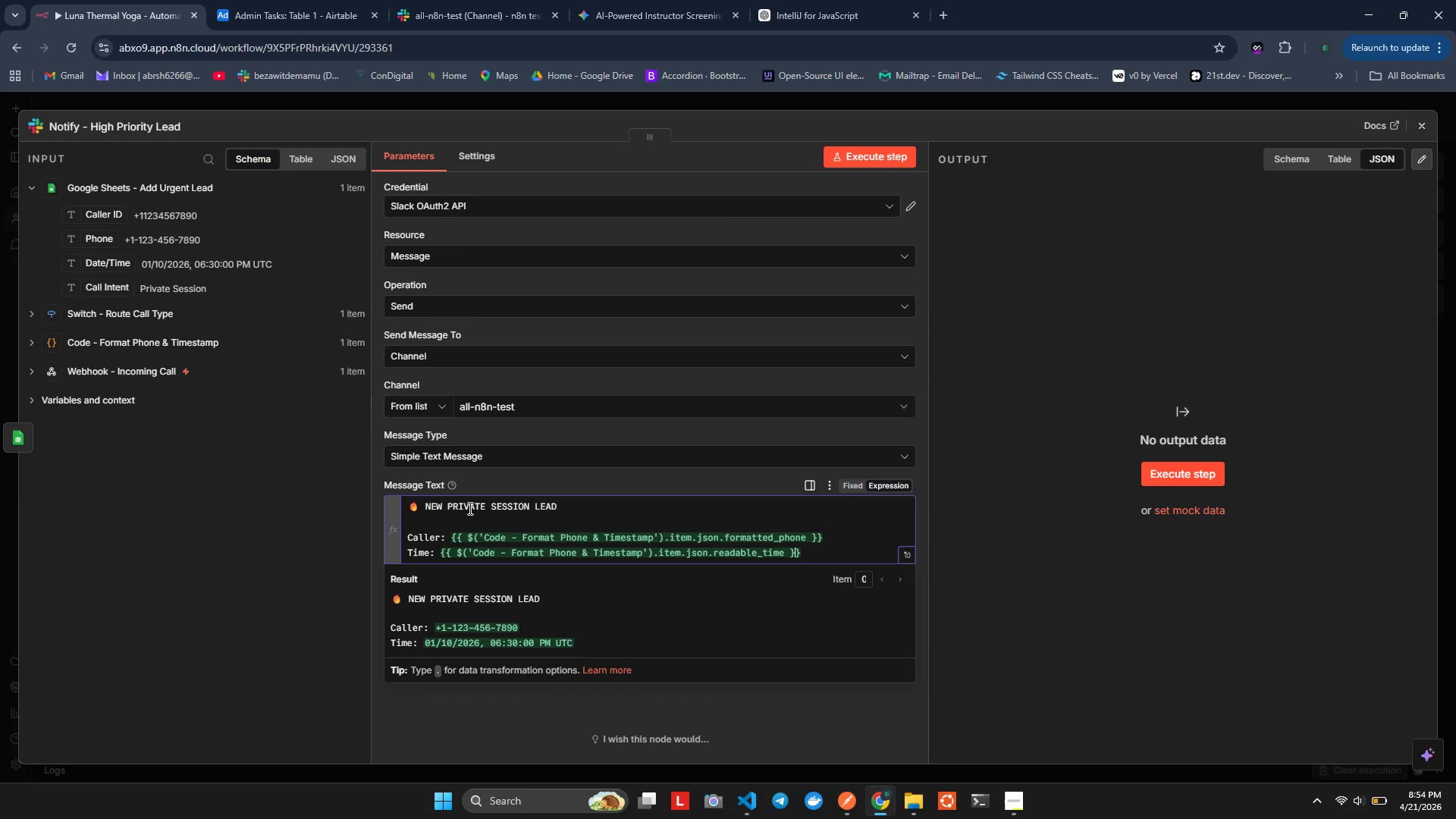 
key(ArrowRight)
 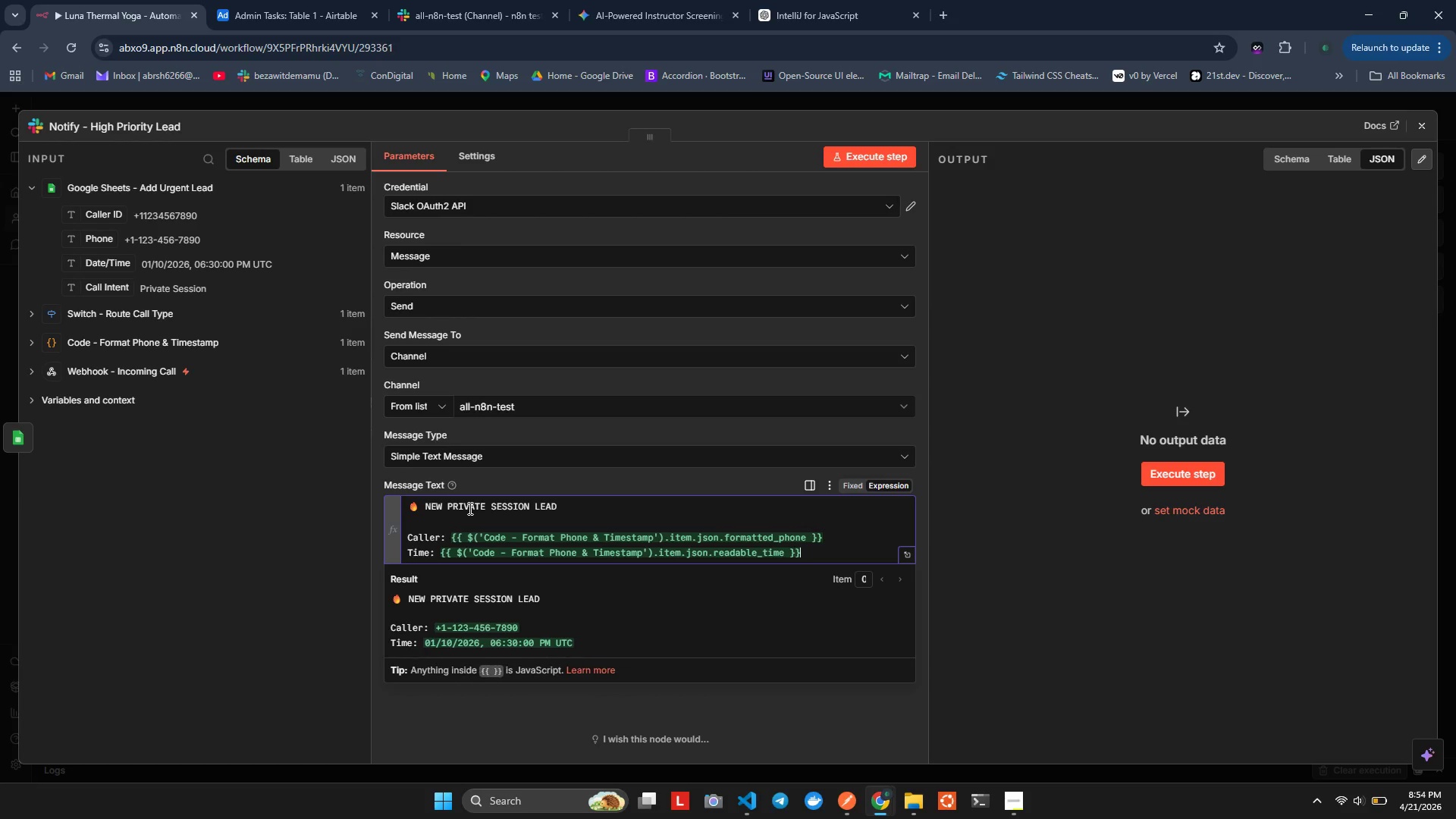 
key(ArrowRight)
 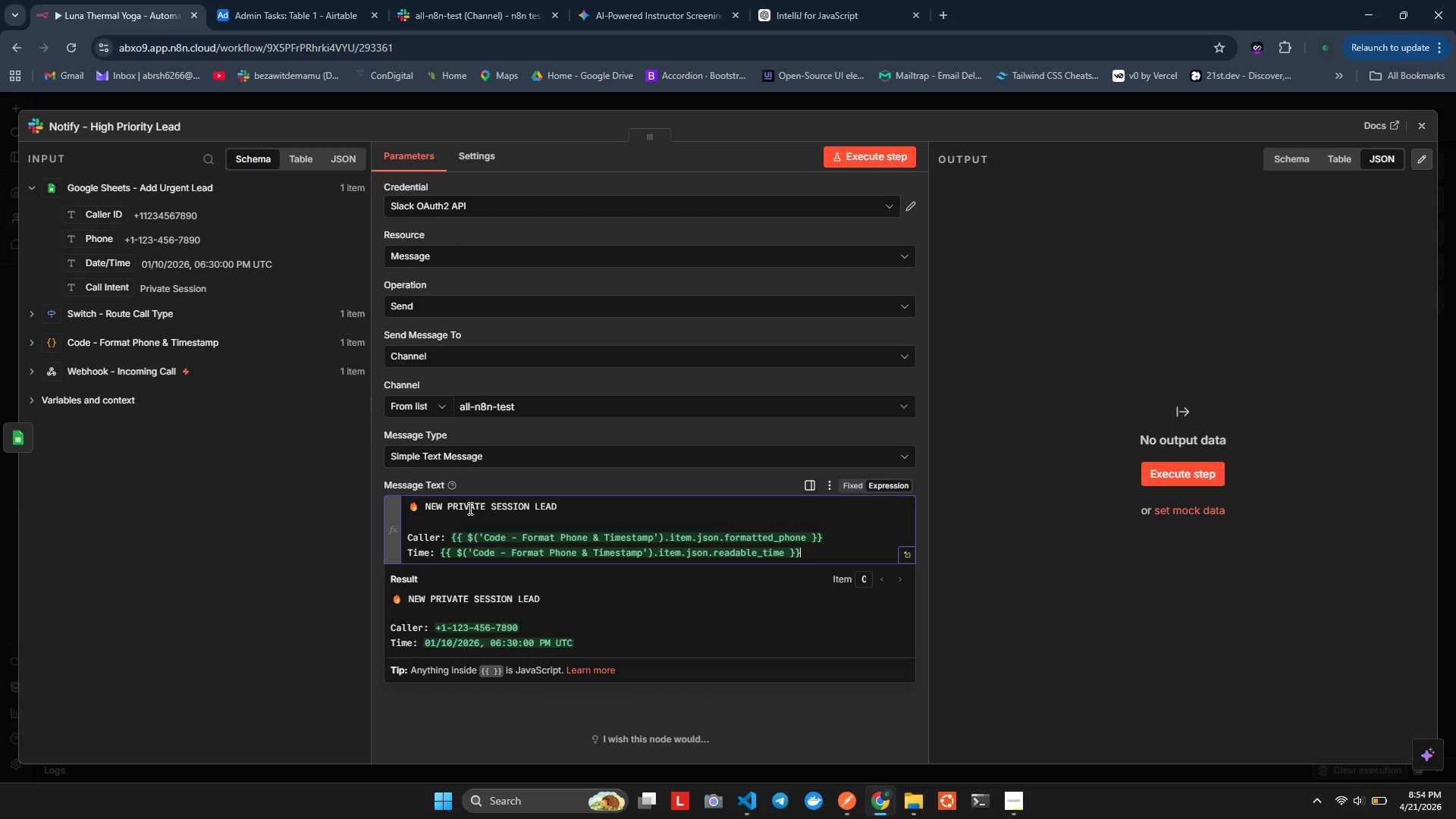 
key(ArrowRight)
 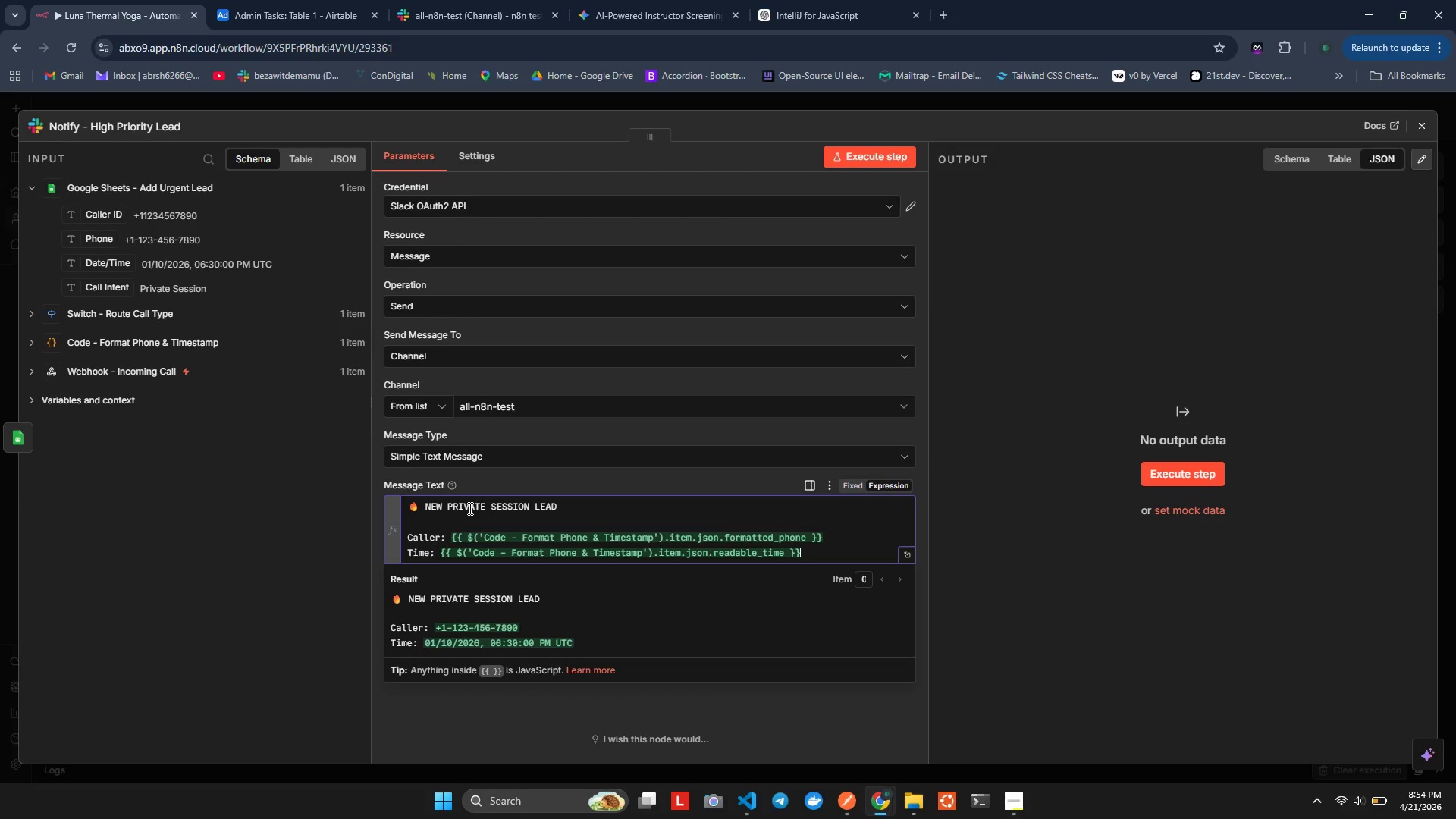 
key(ArrowRight)
 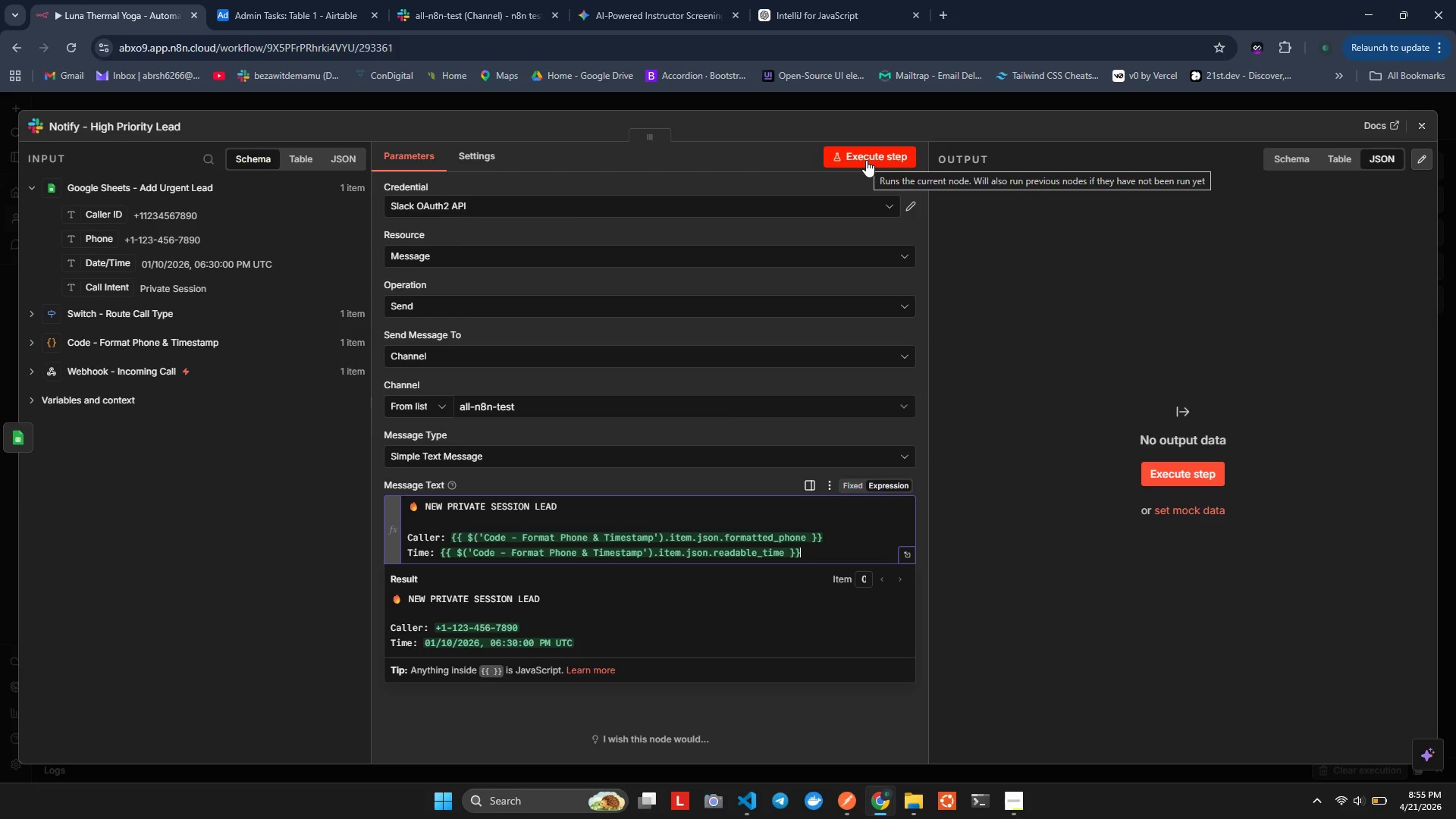 
wait(7.03)
 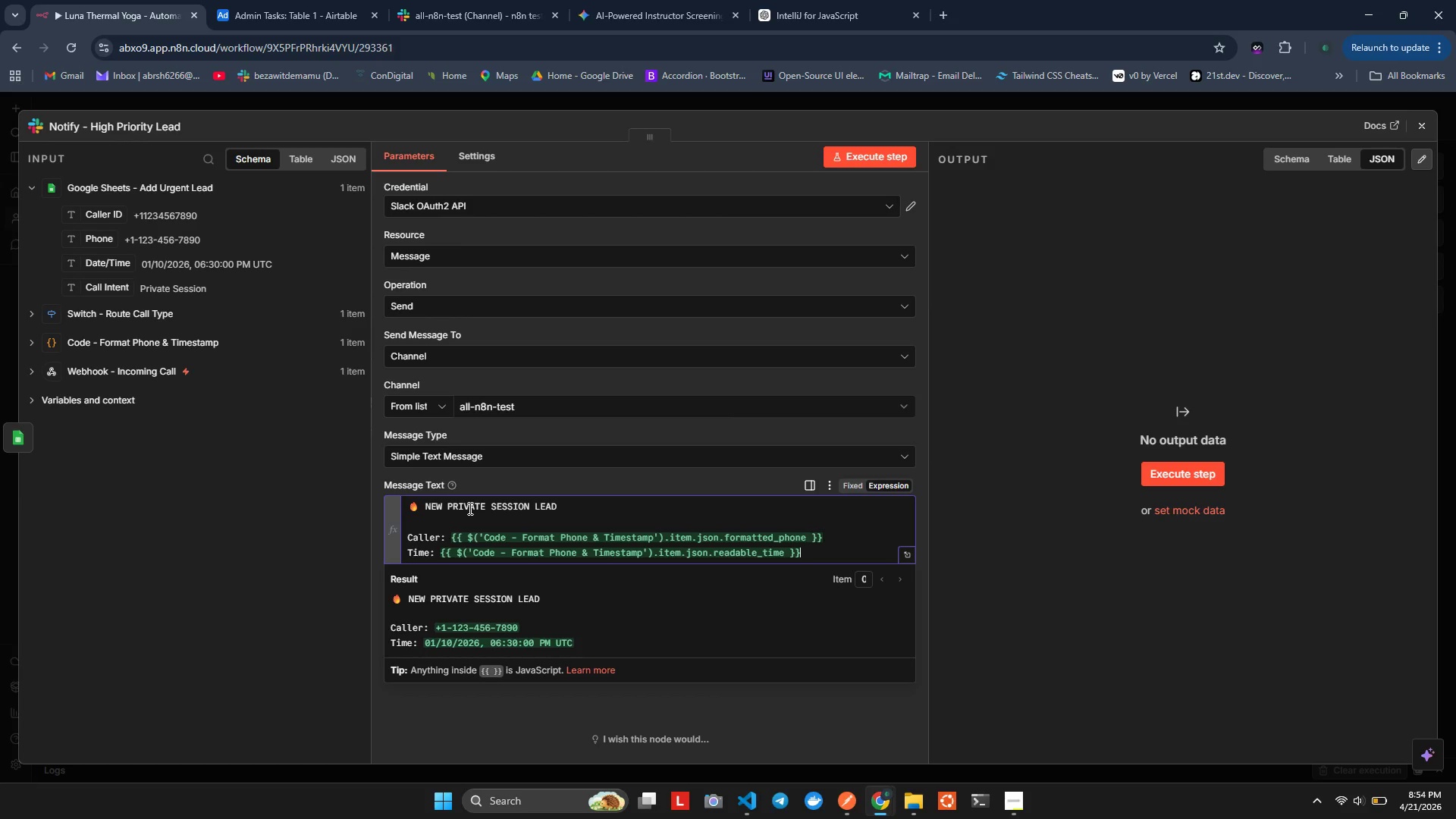 
left_click([871, 163])
 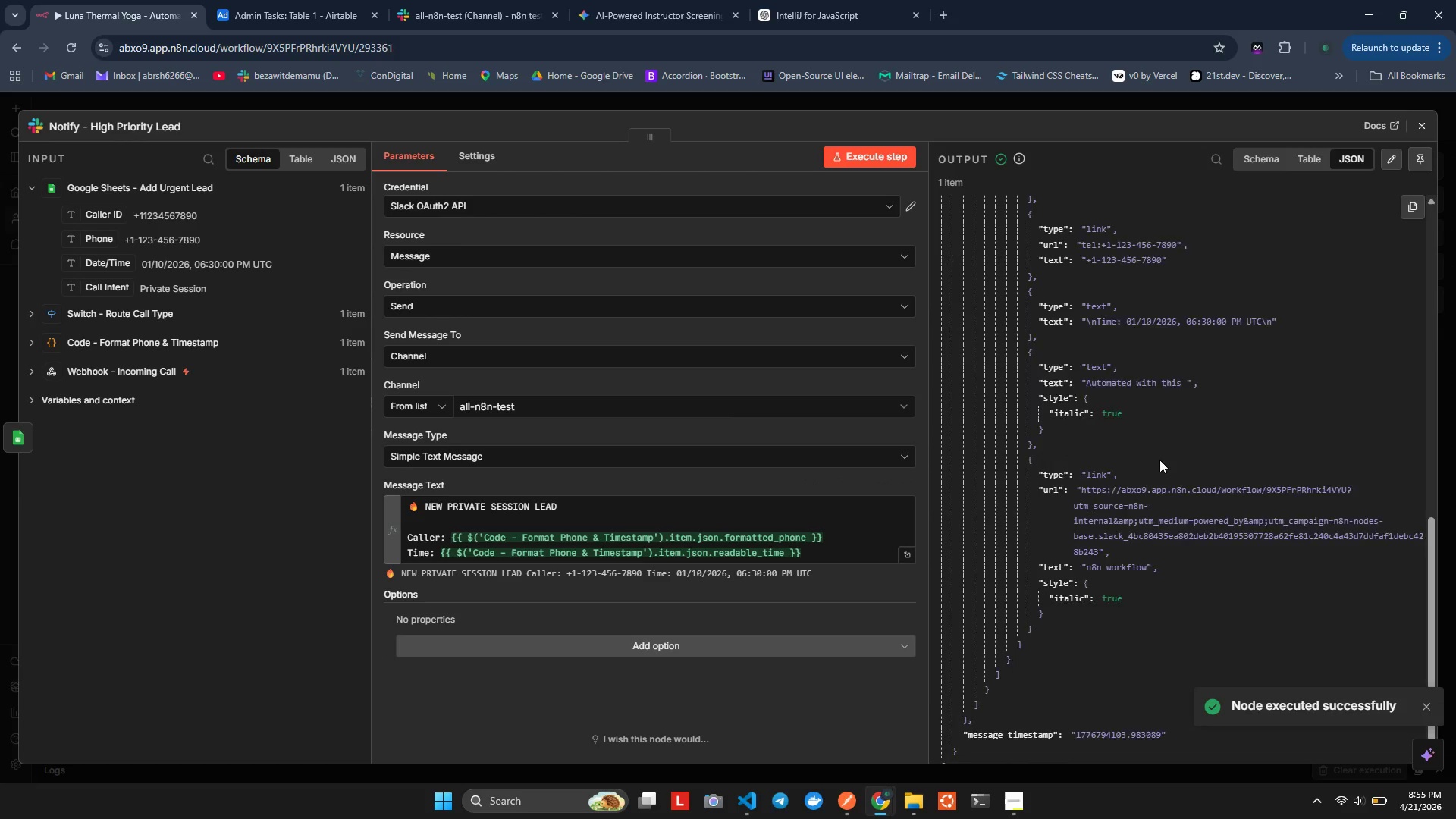 
left_click([453, 0])
 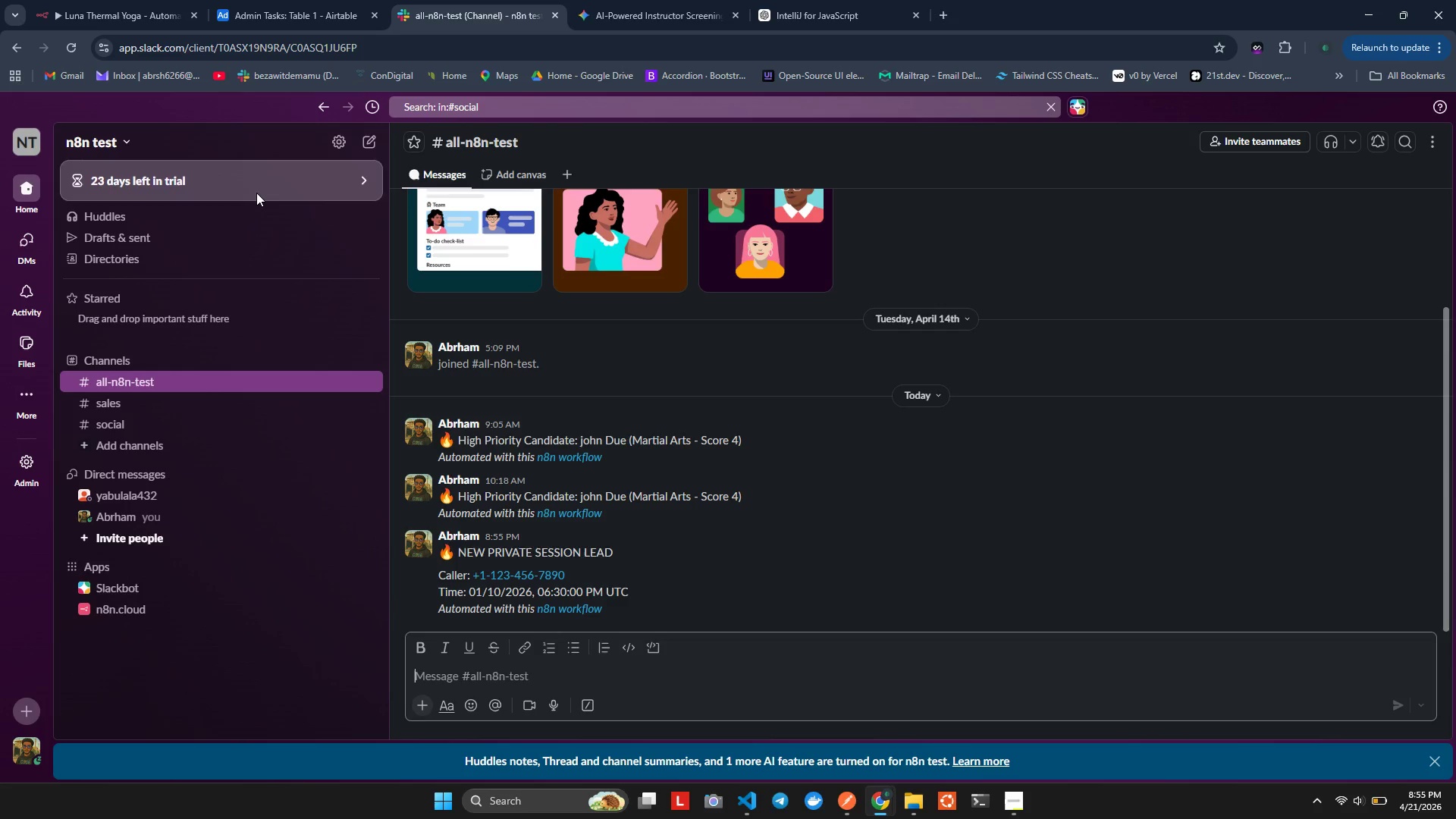 
left_click([128, 0])
 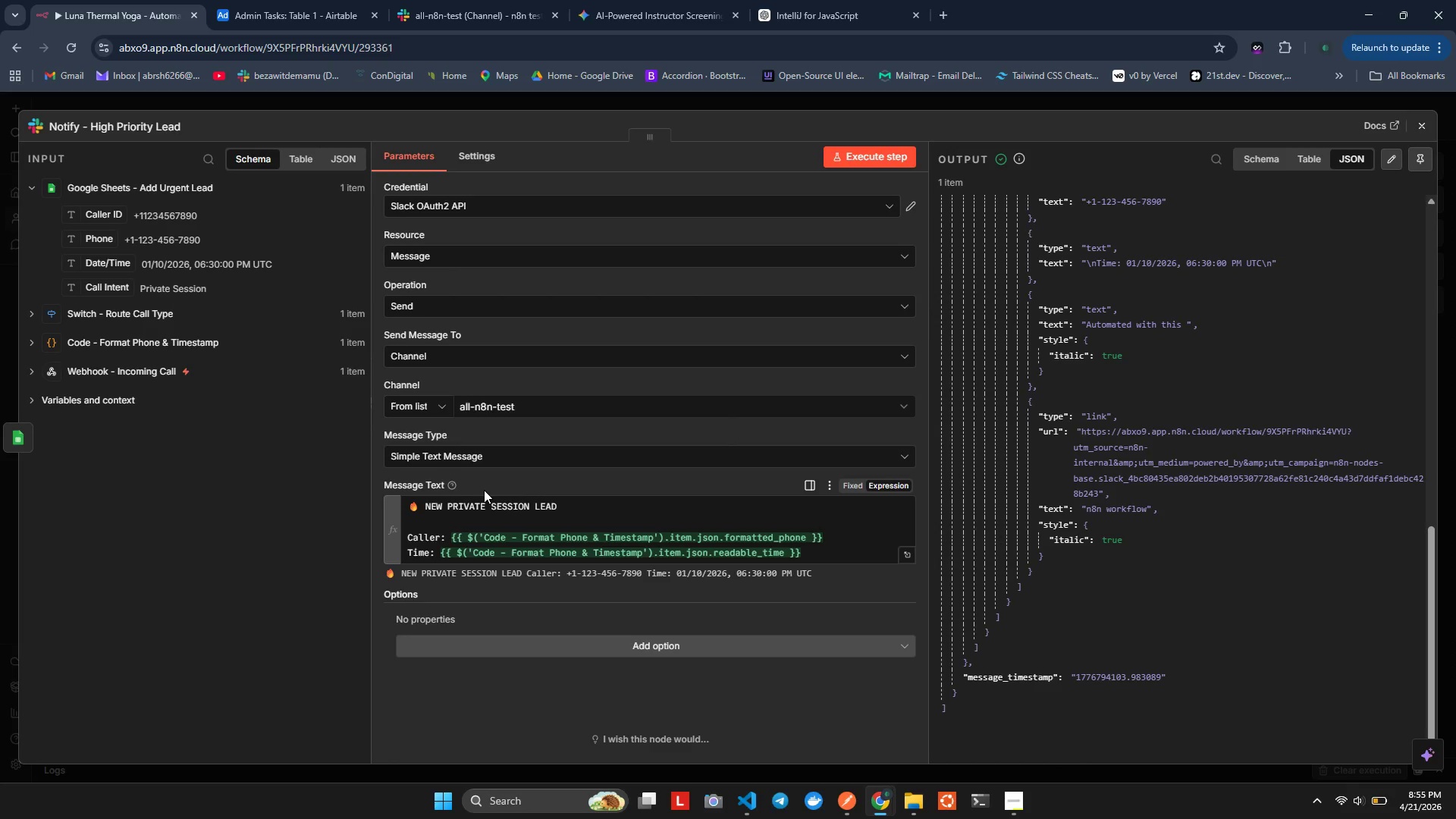 
wait(13.48)
 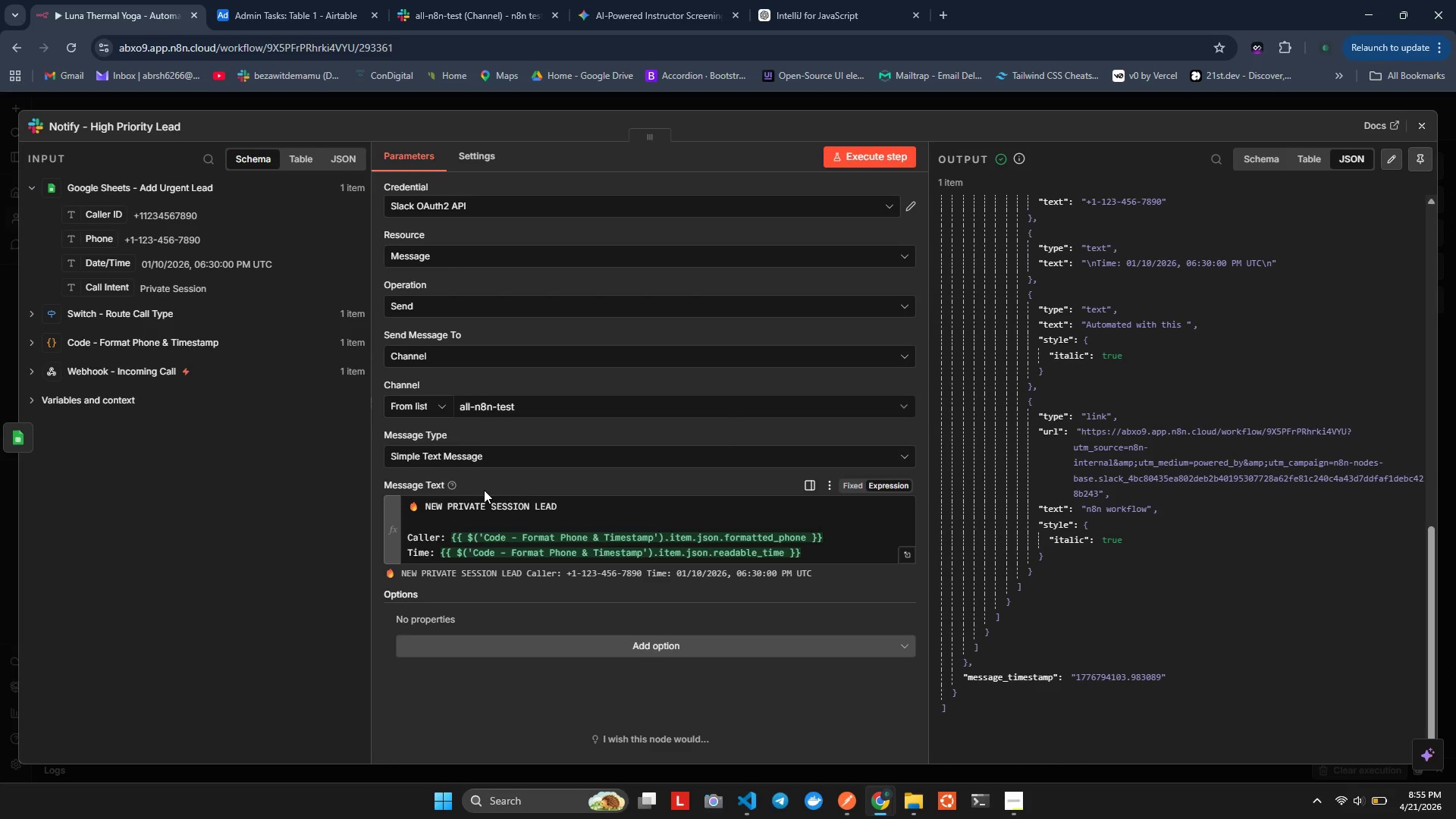 
left_click([475, 155])
 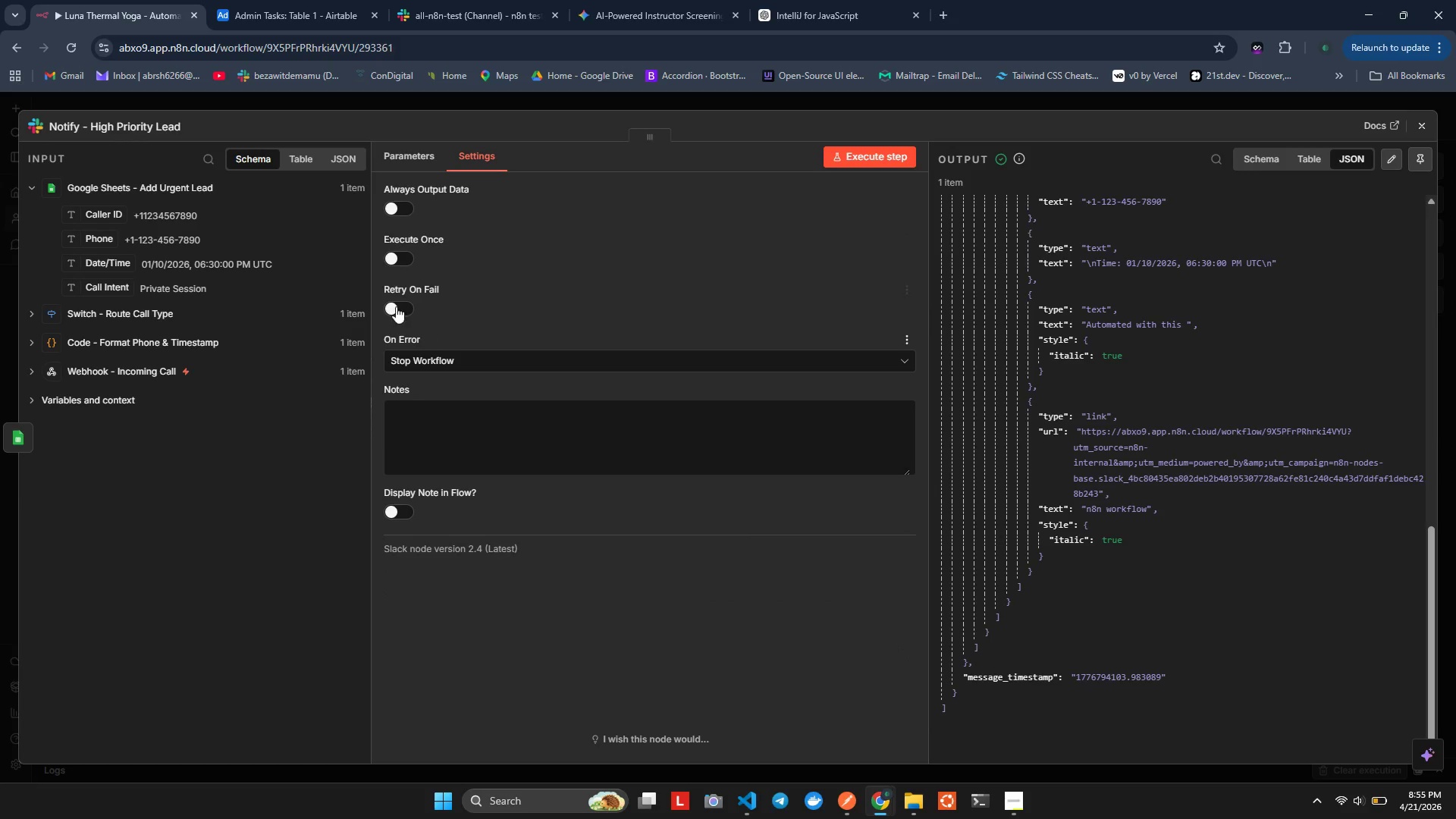 
left_click([395, 301])
 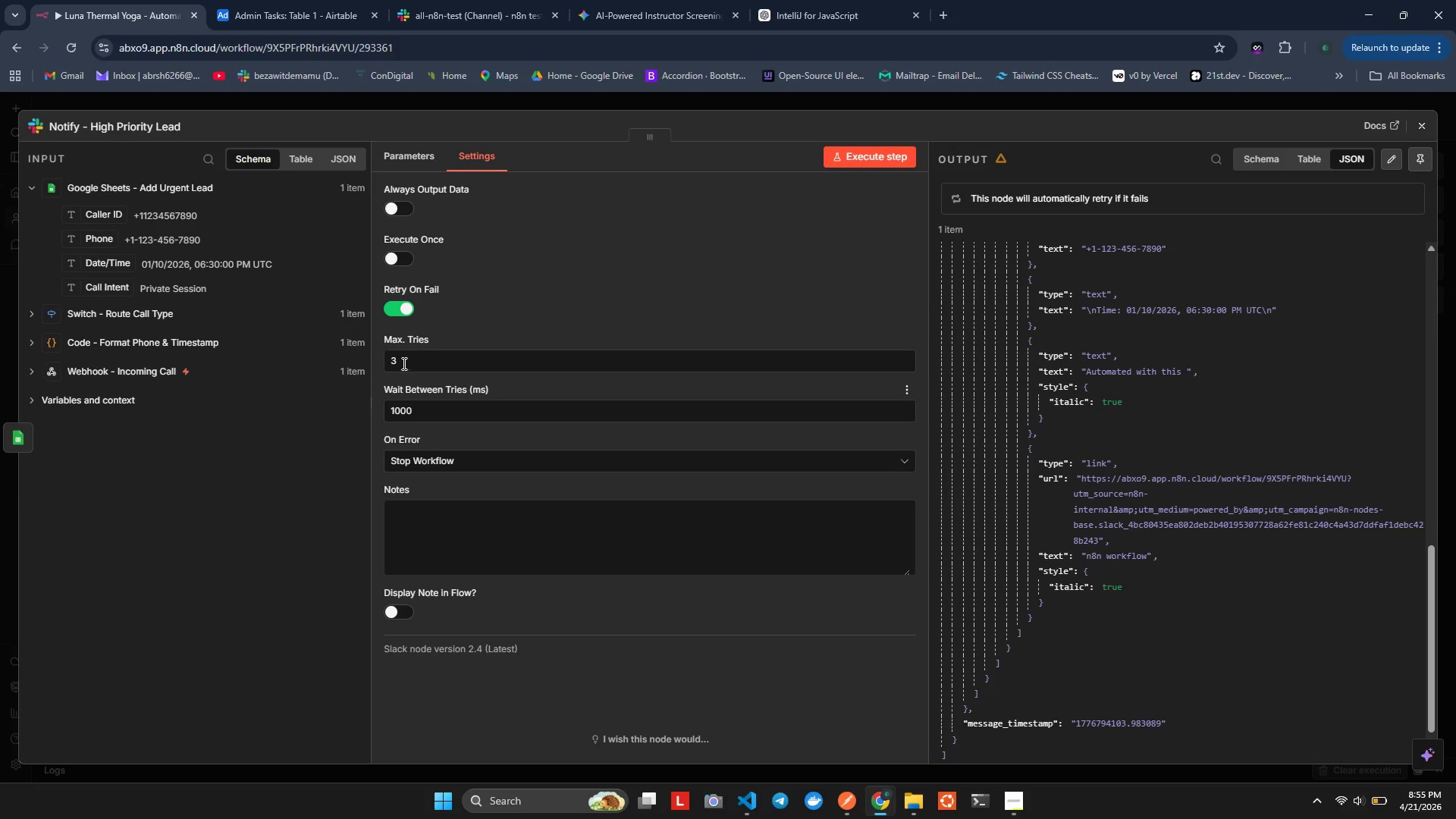 
double_click([402, 362])
 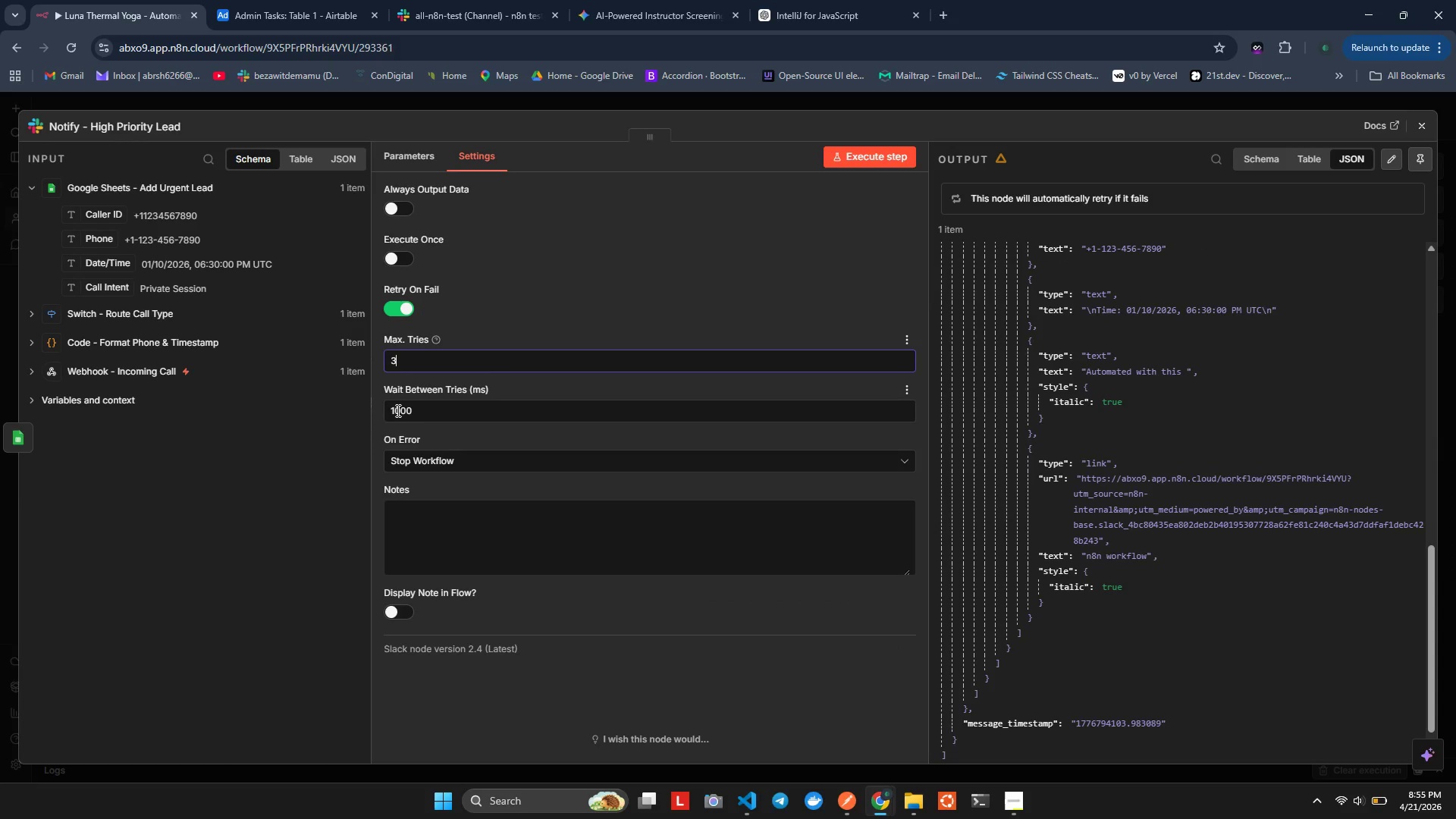 
left_click_drag(start_coordinate=[395, 411], to_coordinate=[375, 419])
 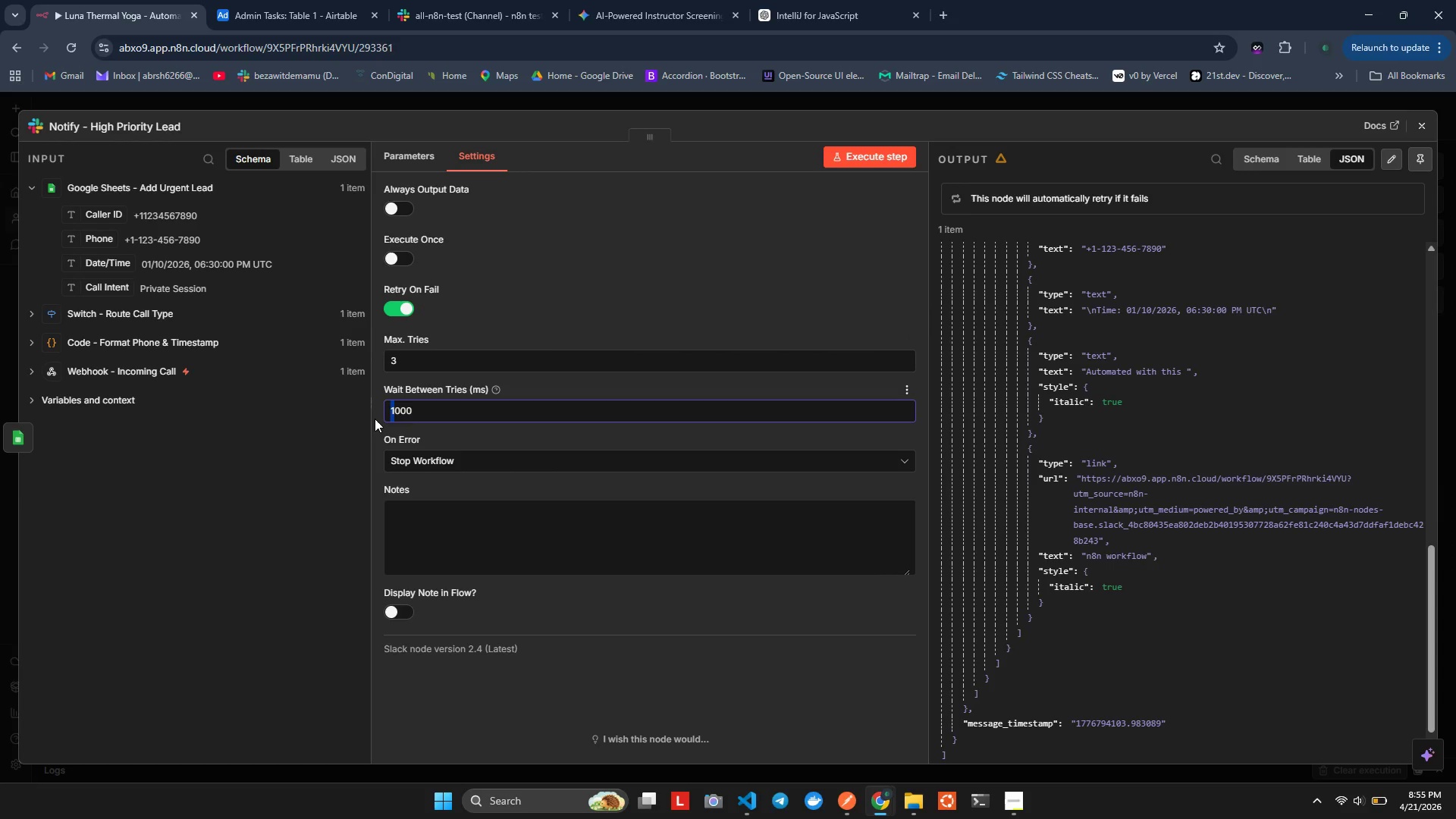 
key(2)
 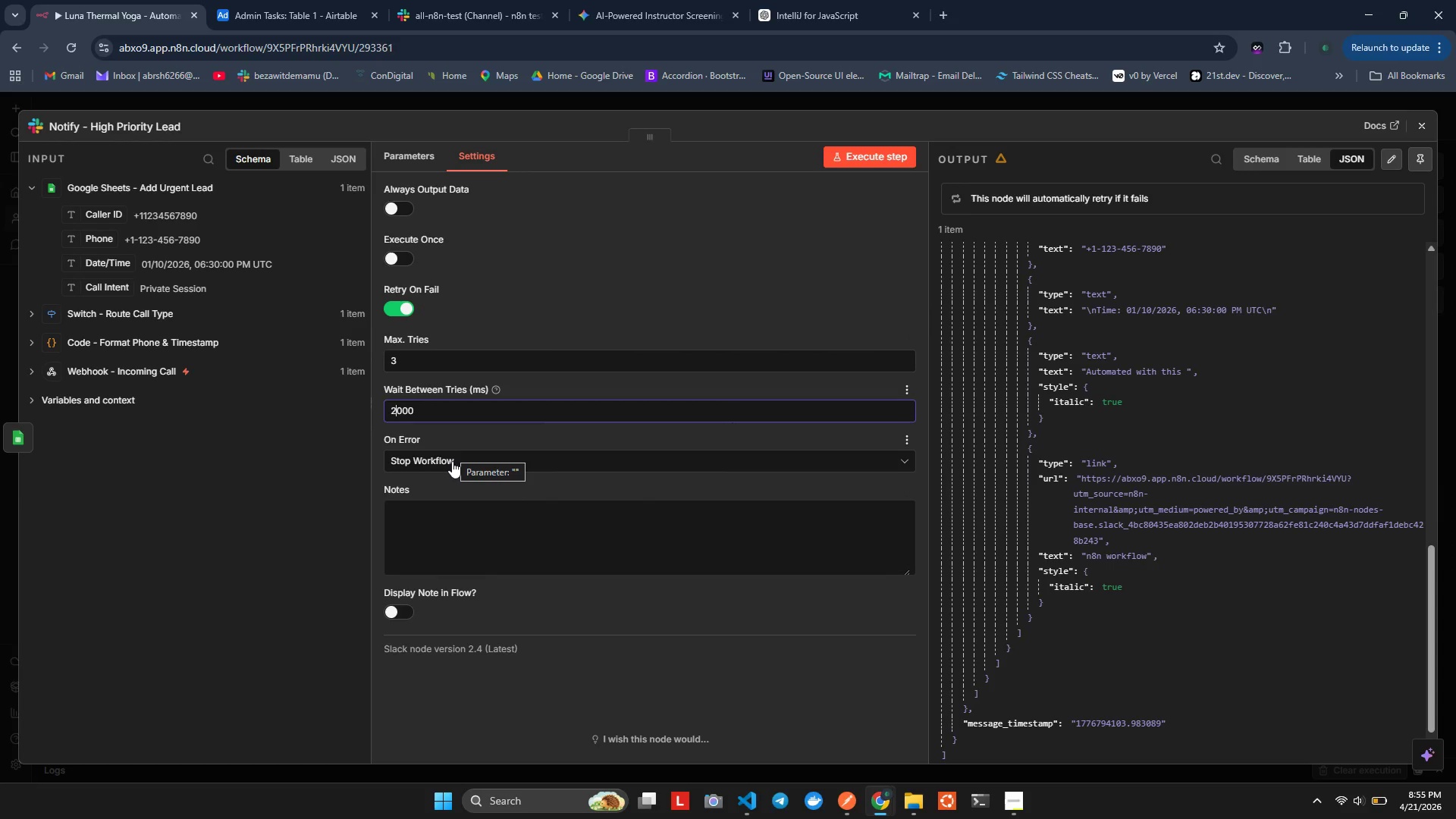 
wait(6.41)
 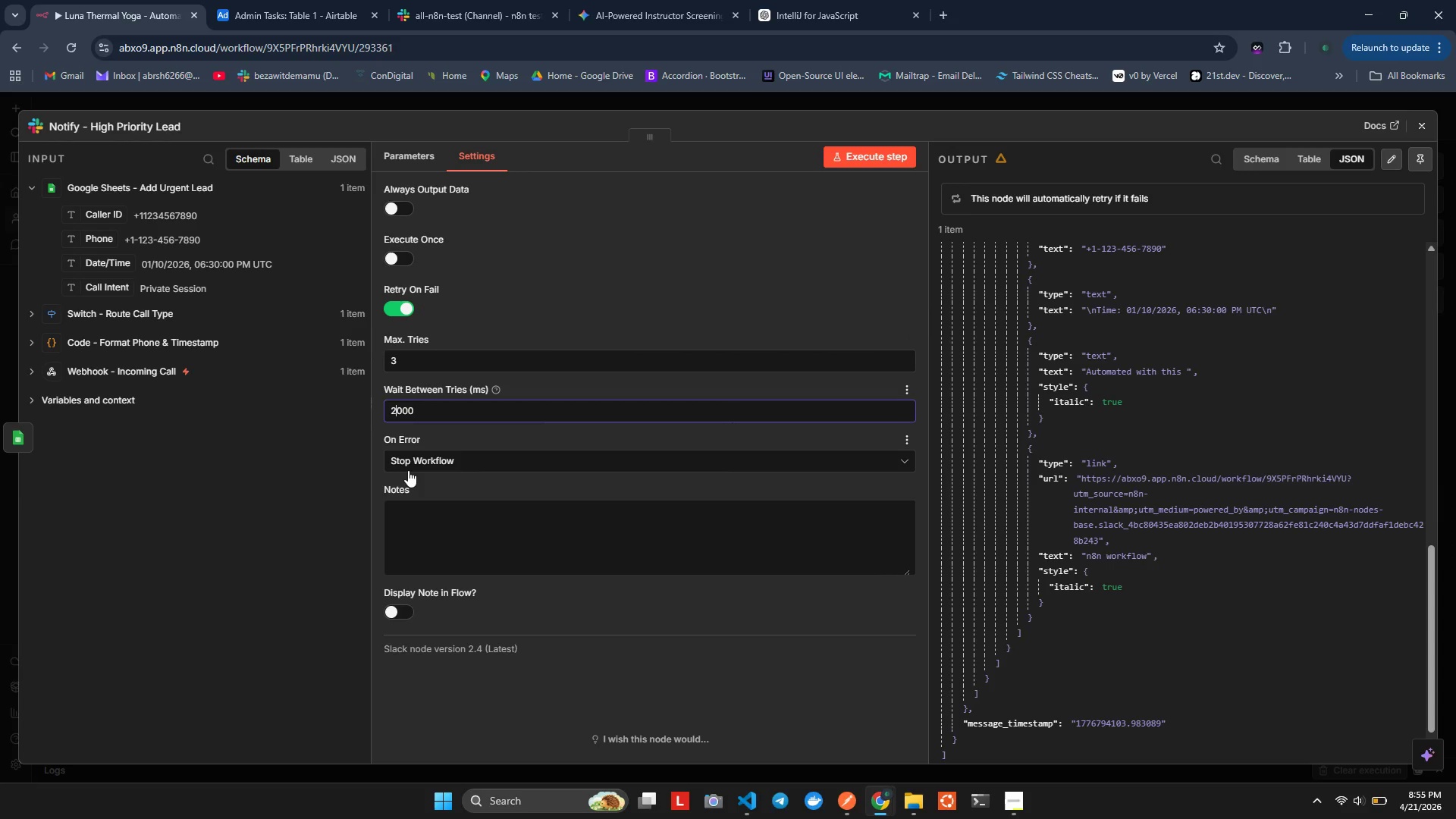 
left_click([452, 461])
 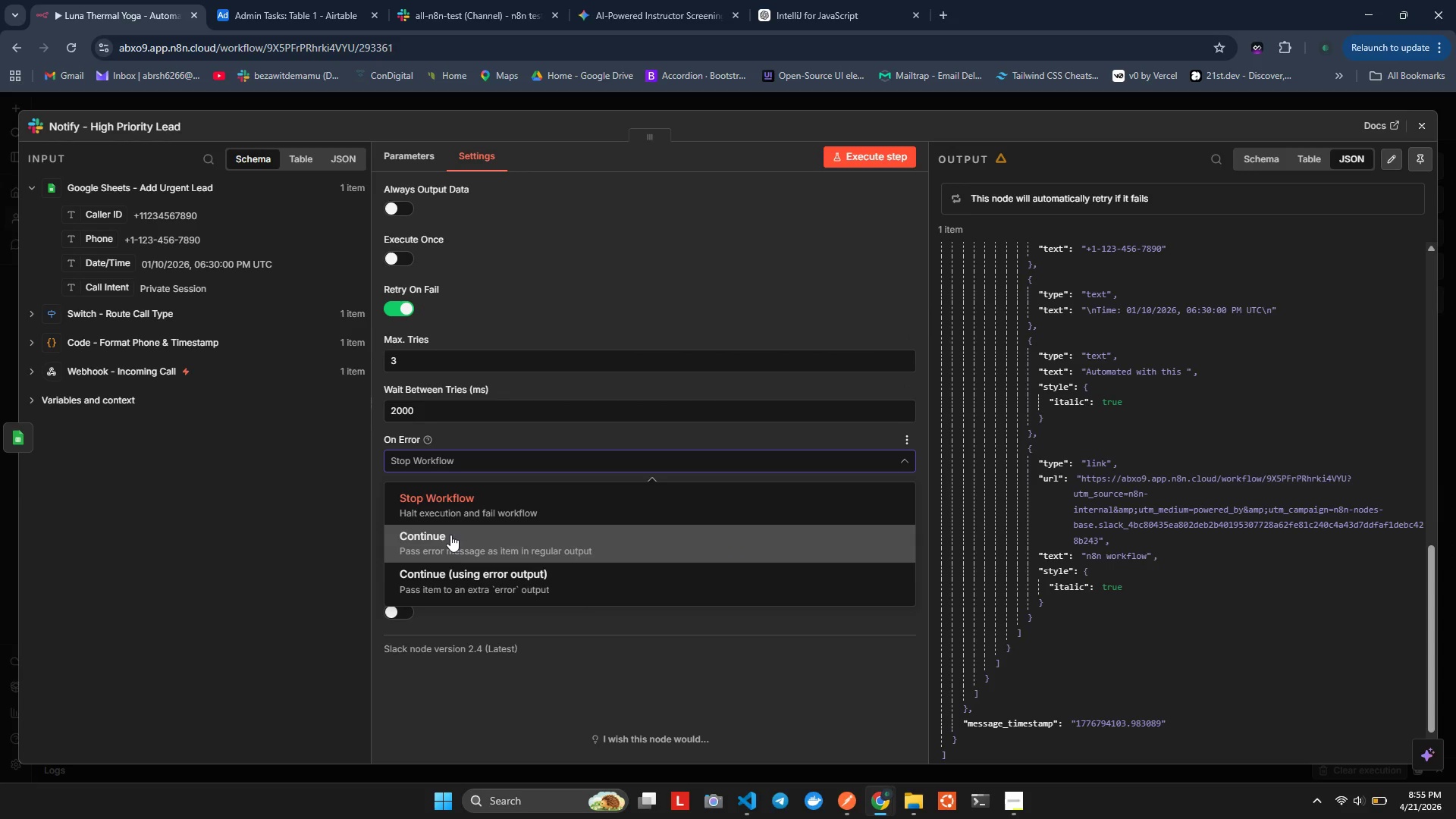 
left_click([450, 535])
 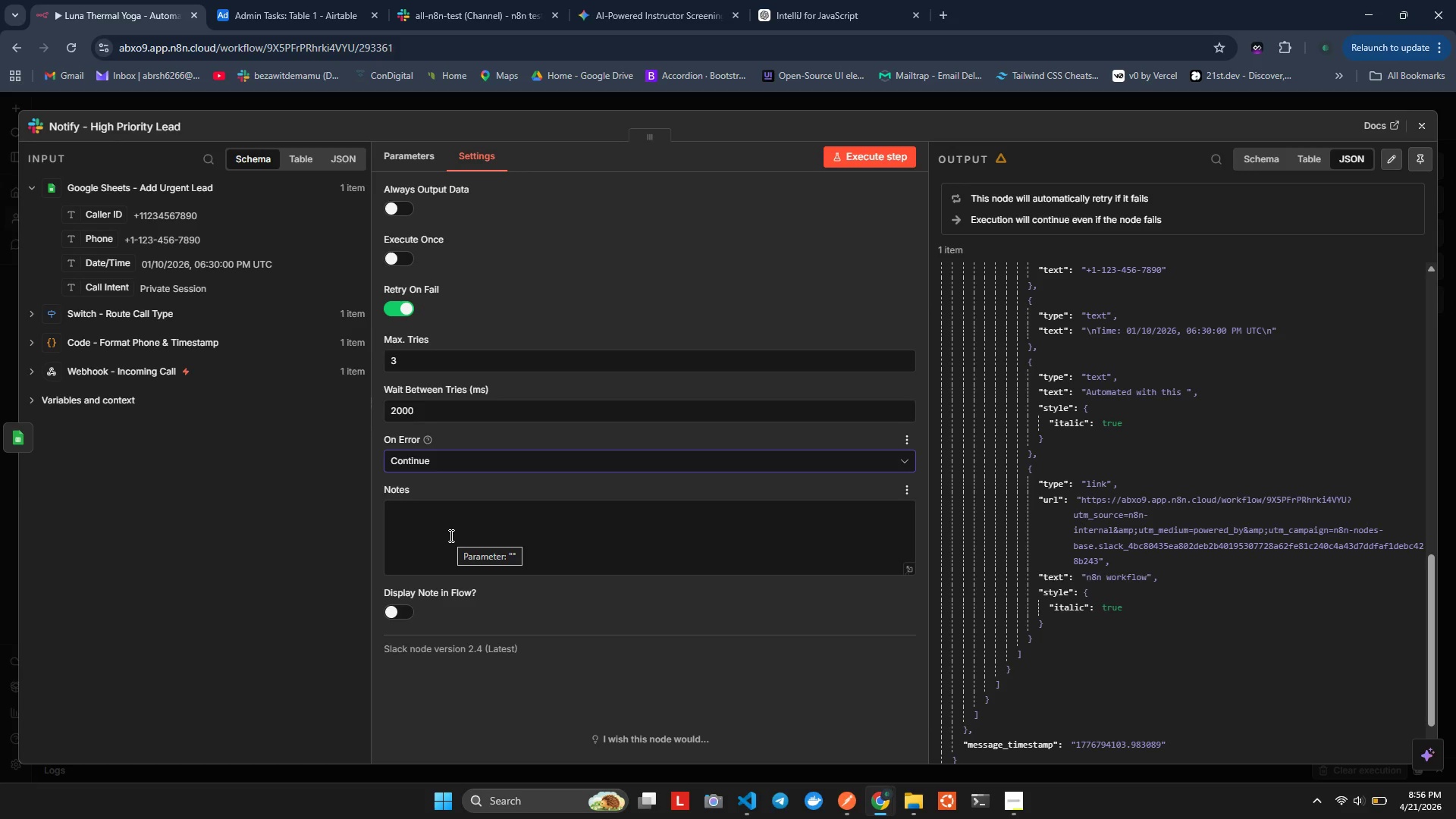 
wait(79.59)
 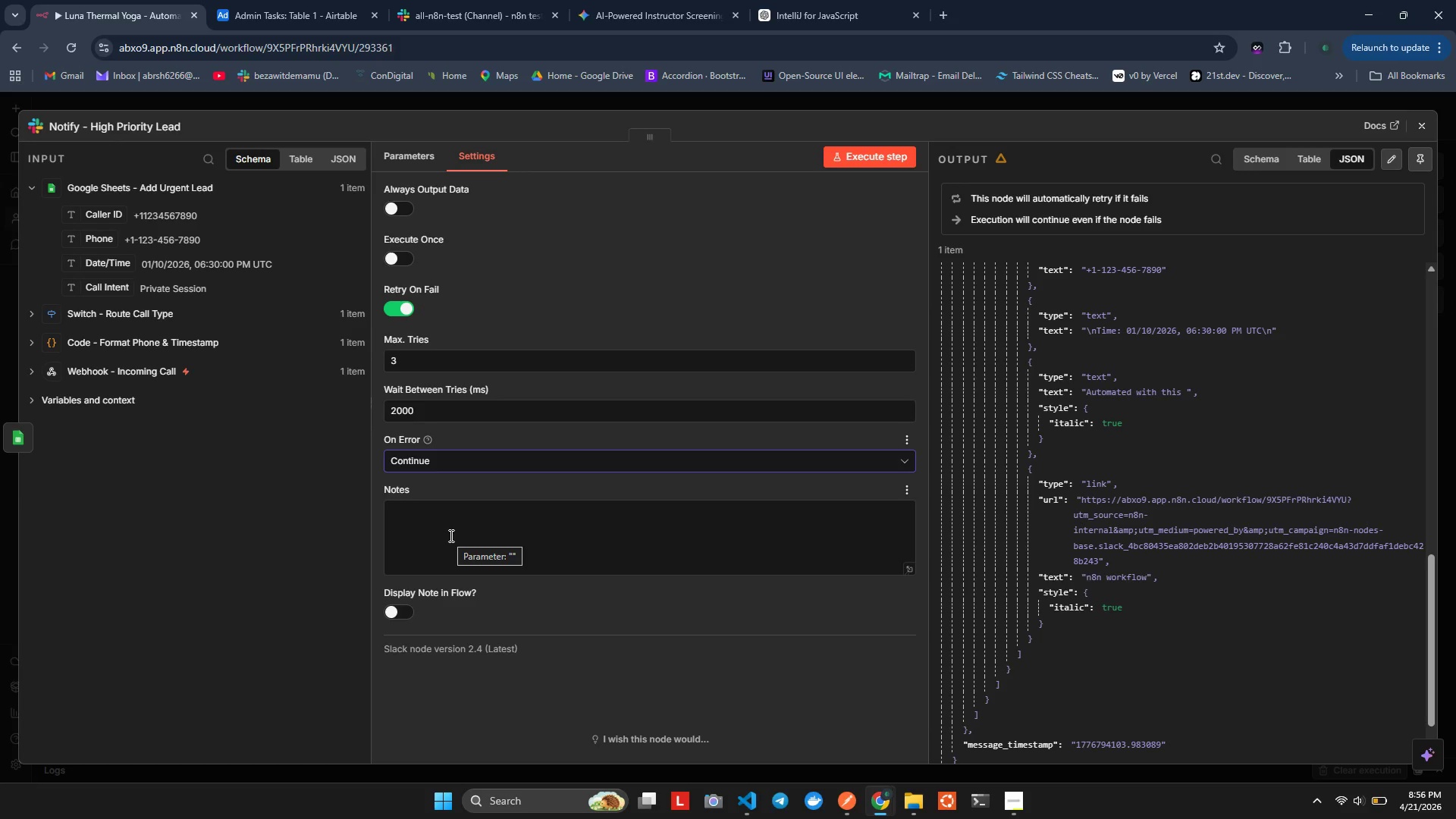 
left_click([837, 153])
 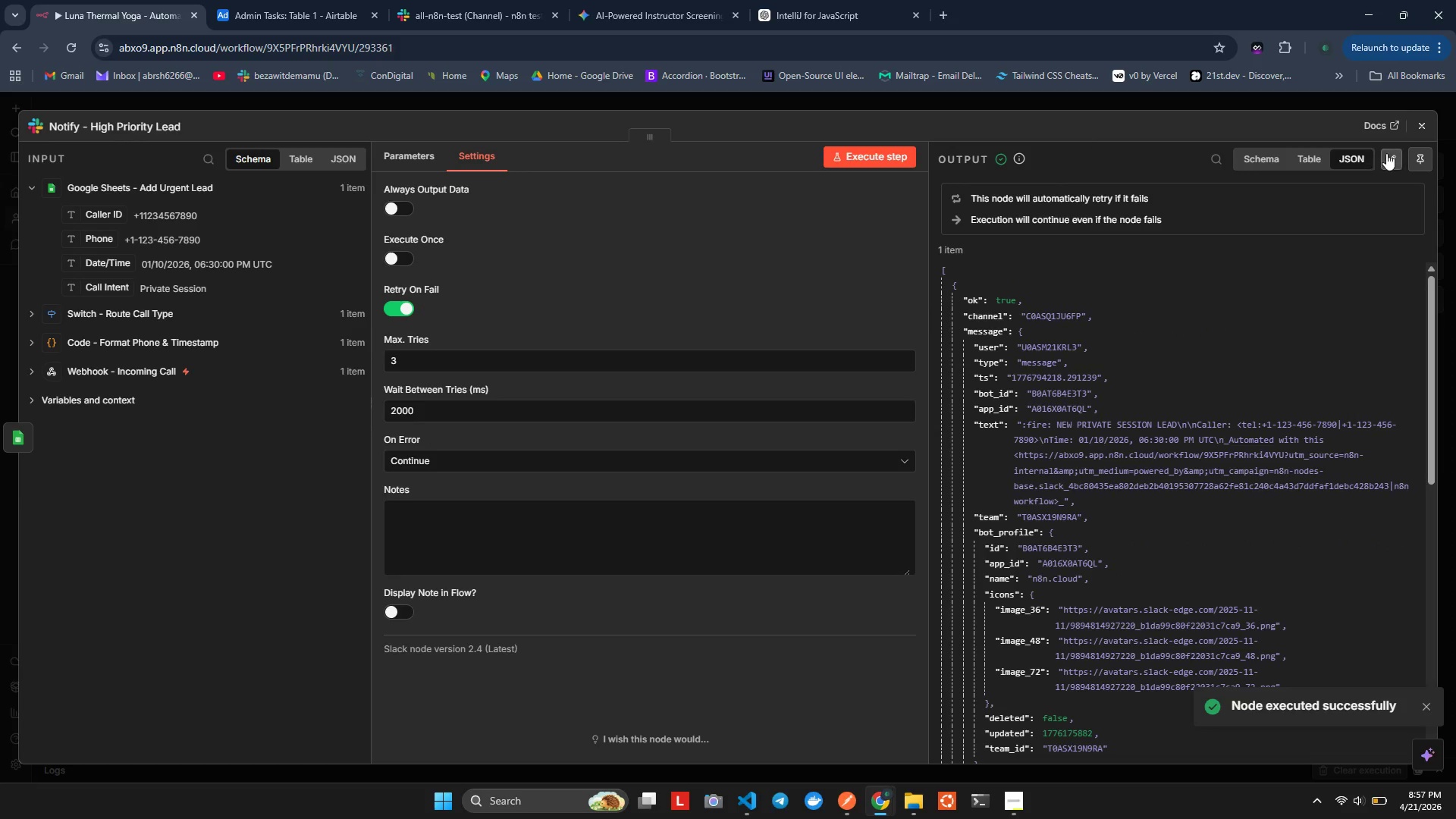 
left_click([1429, 155])
 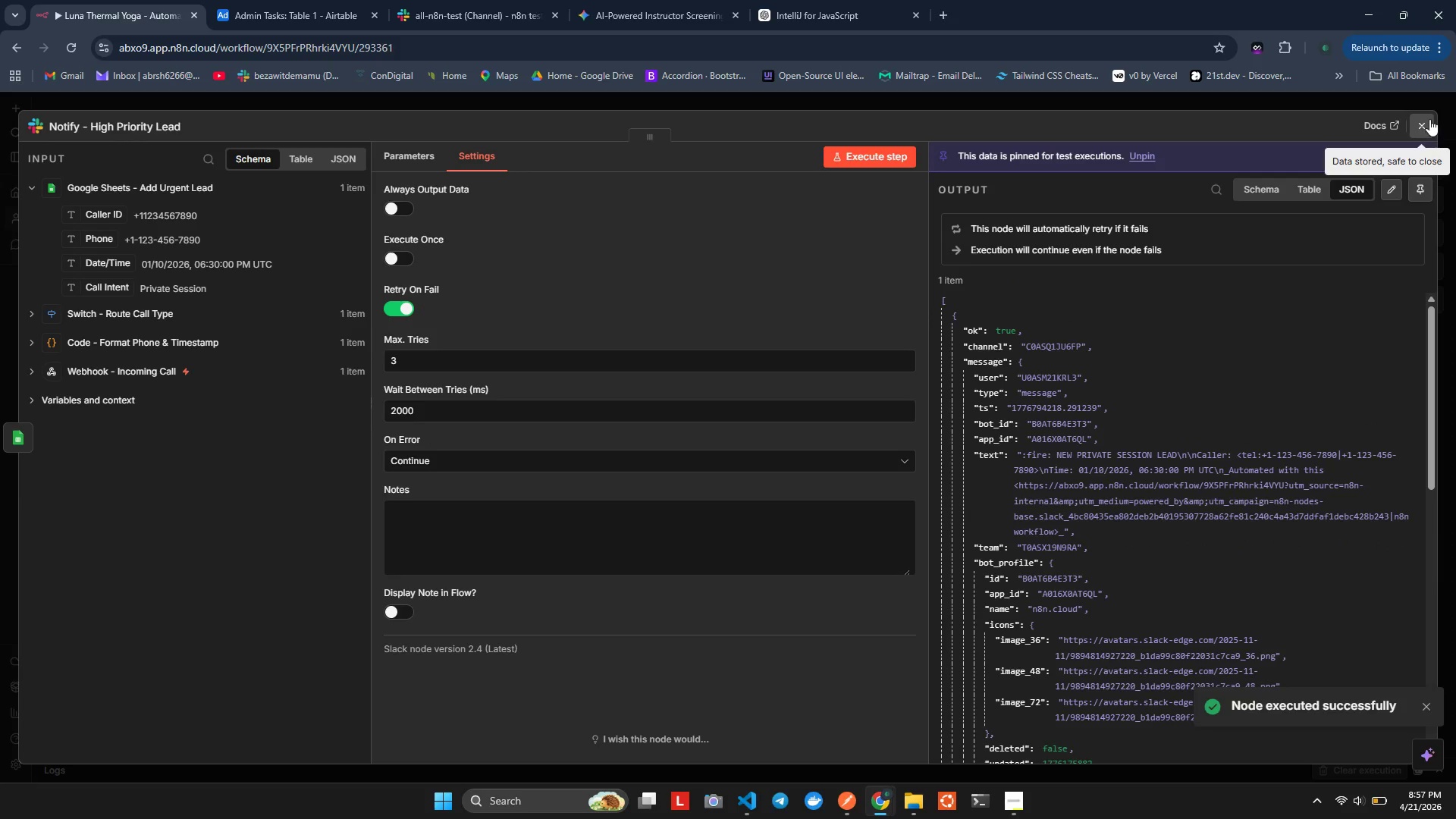 
left_click([1429, 119])
 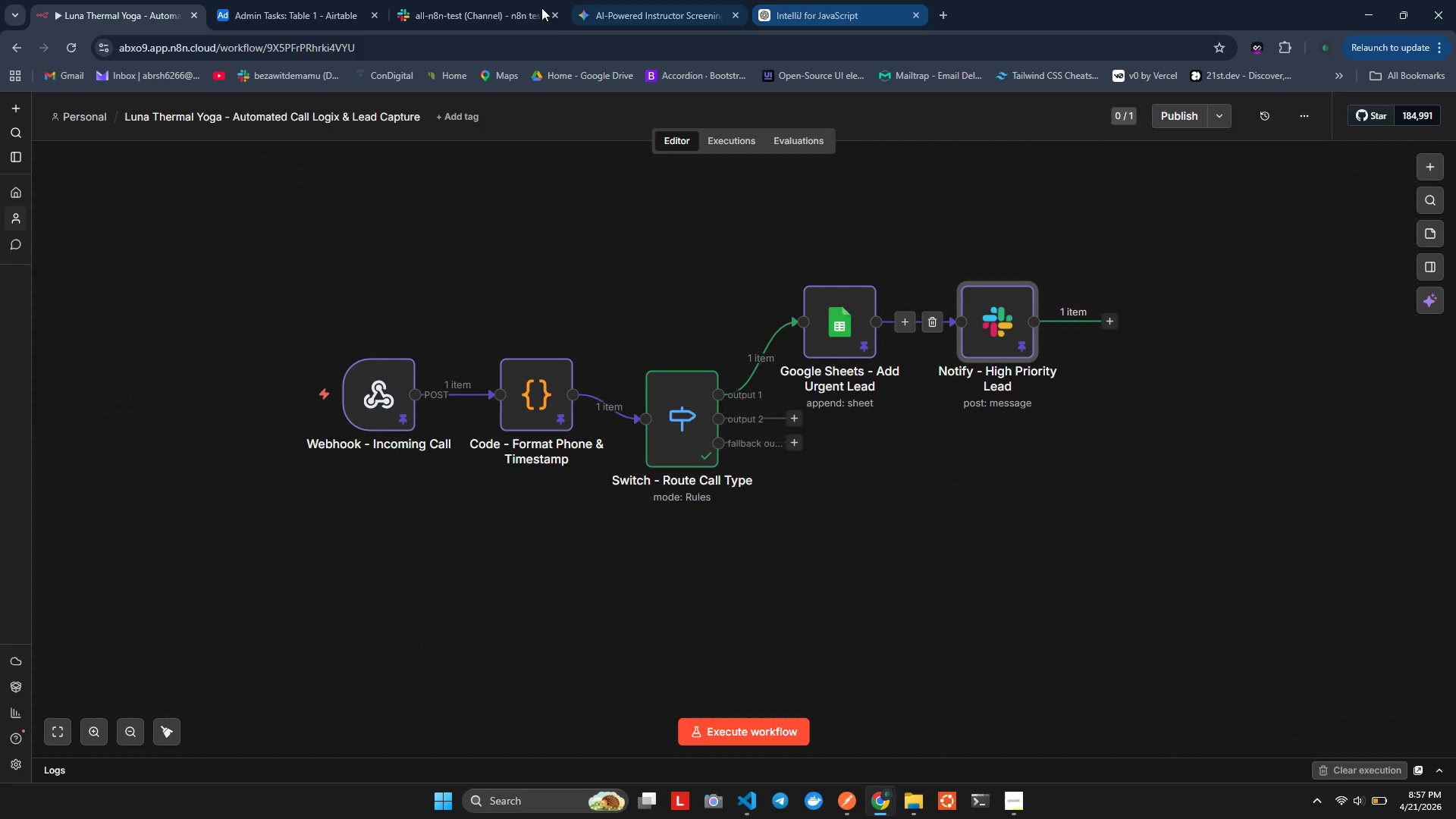 
left_click([450, 0])
 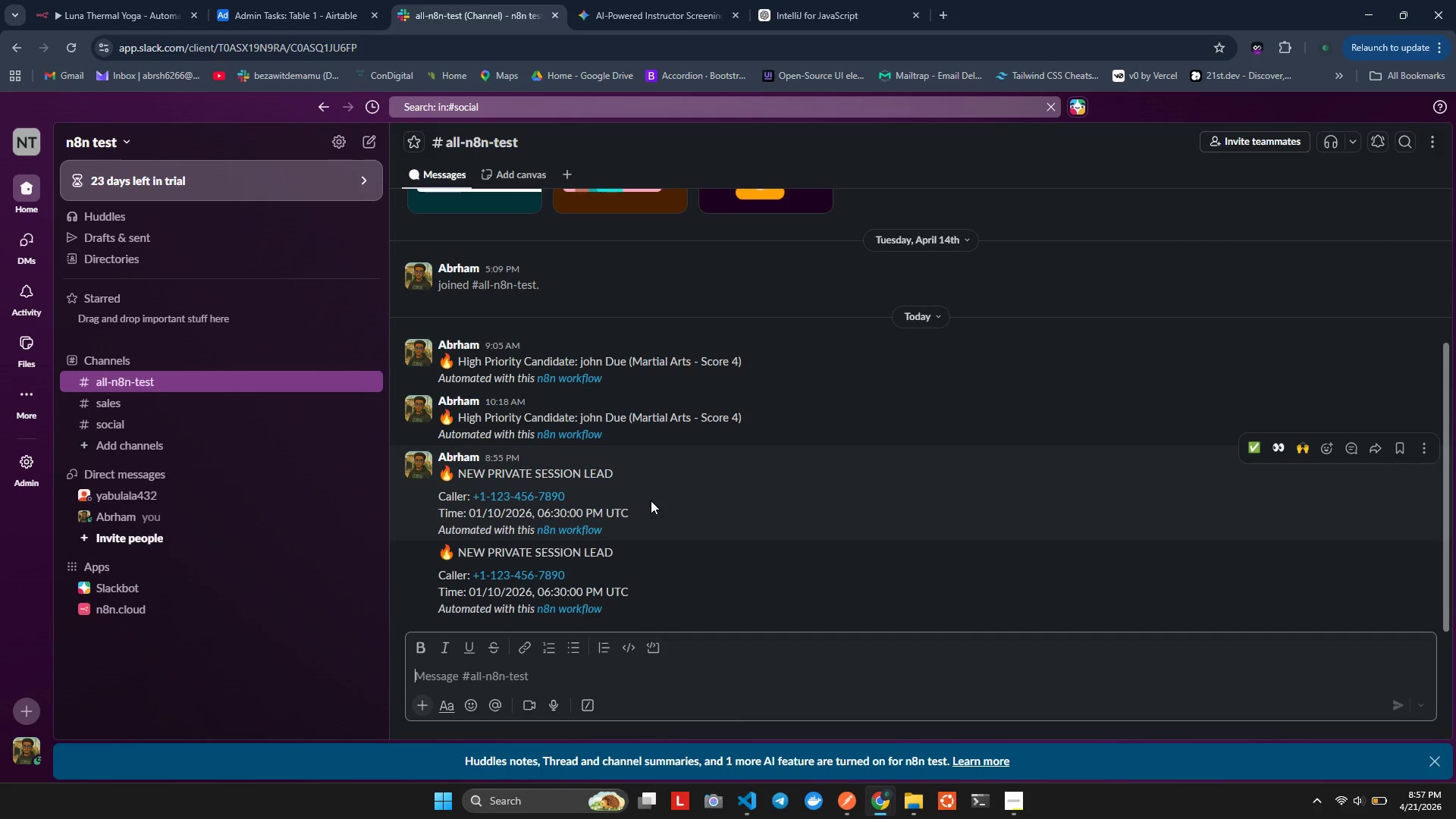 
key(Alt+AltLeft)
 